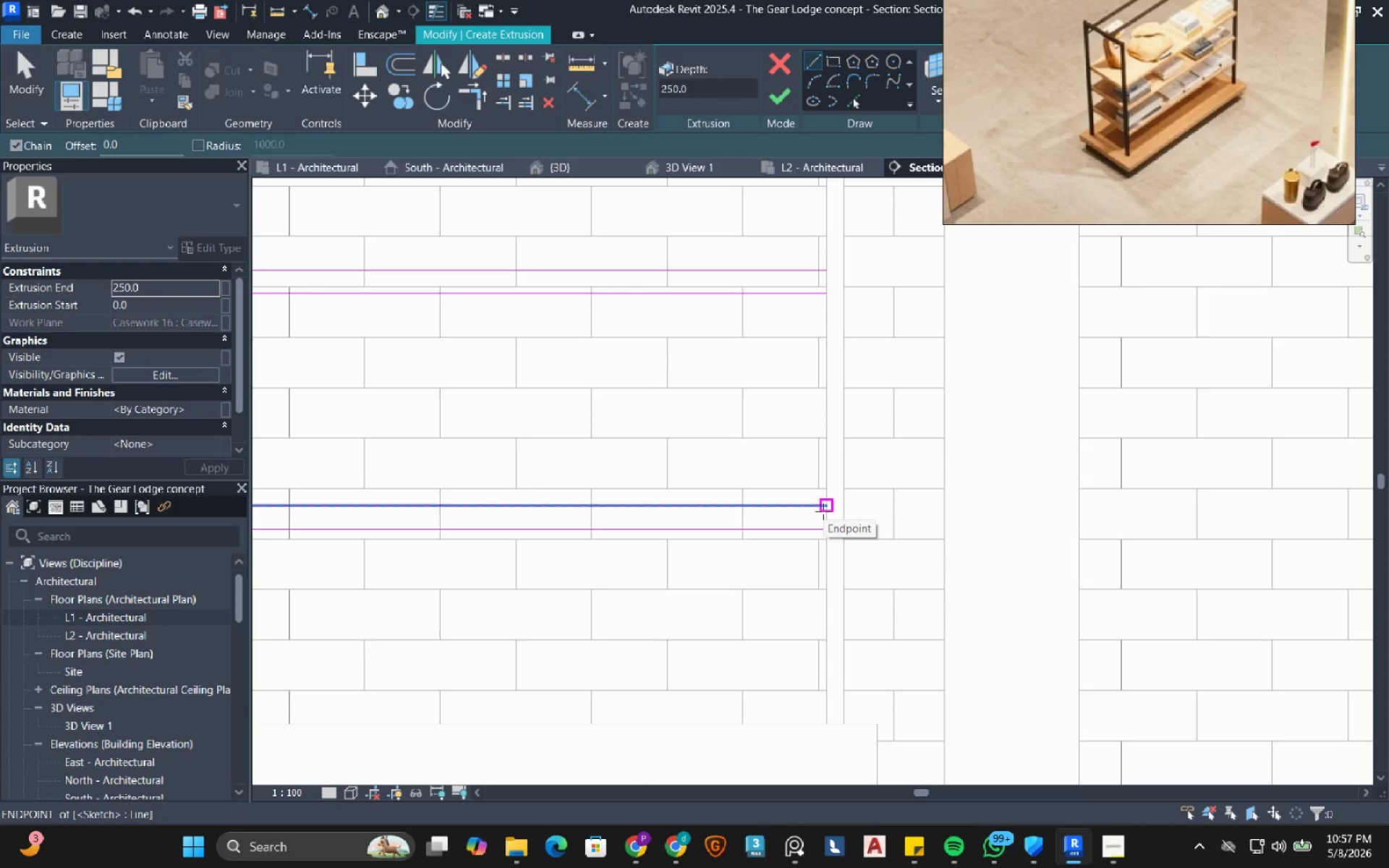 
left_click([823, 511])
 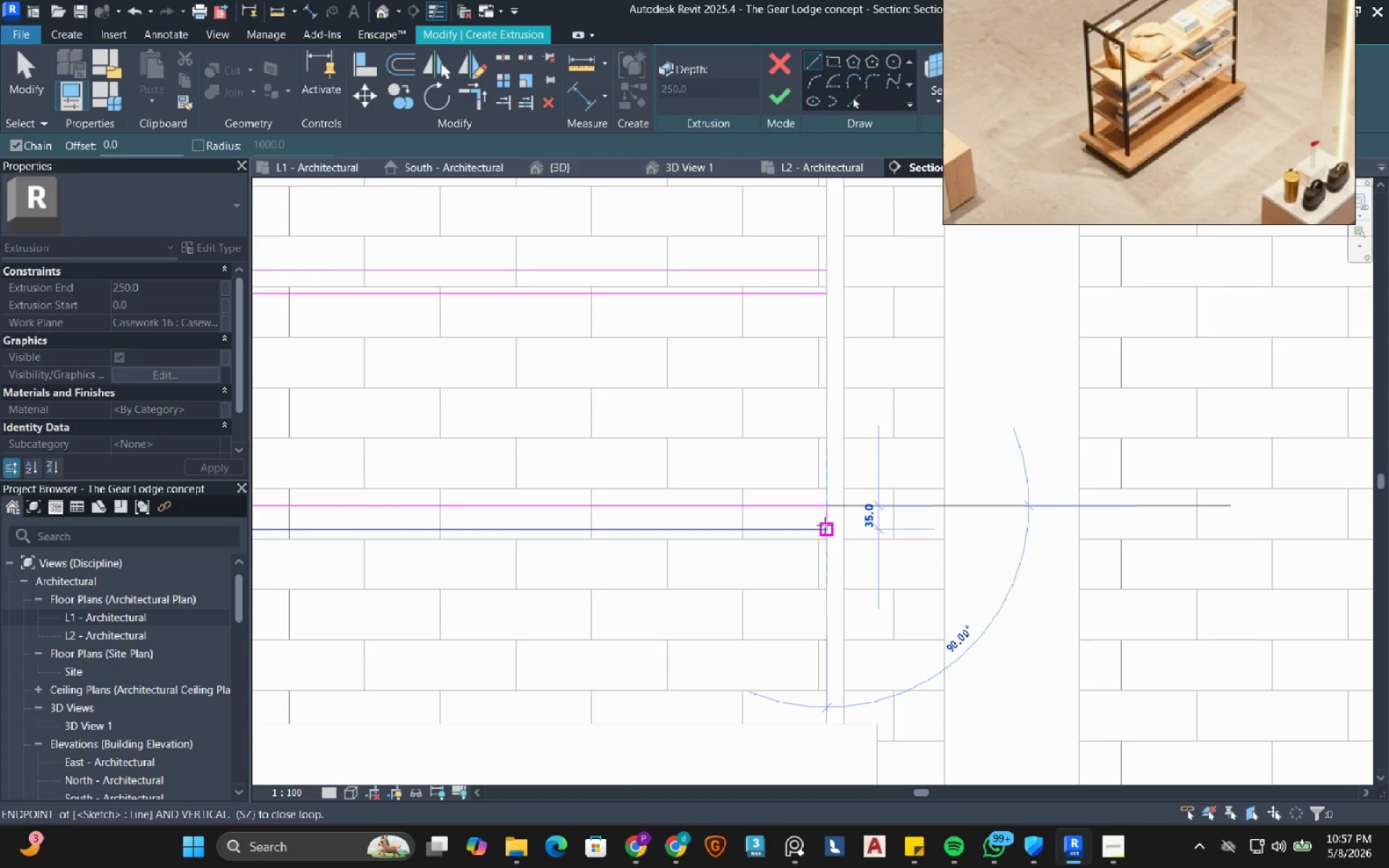 
left_click([825, 525])
 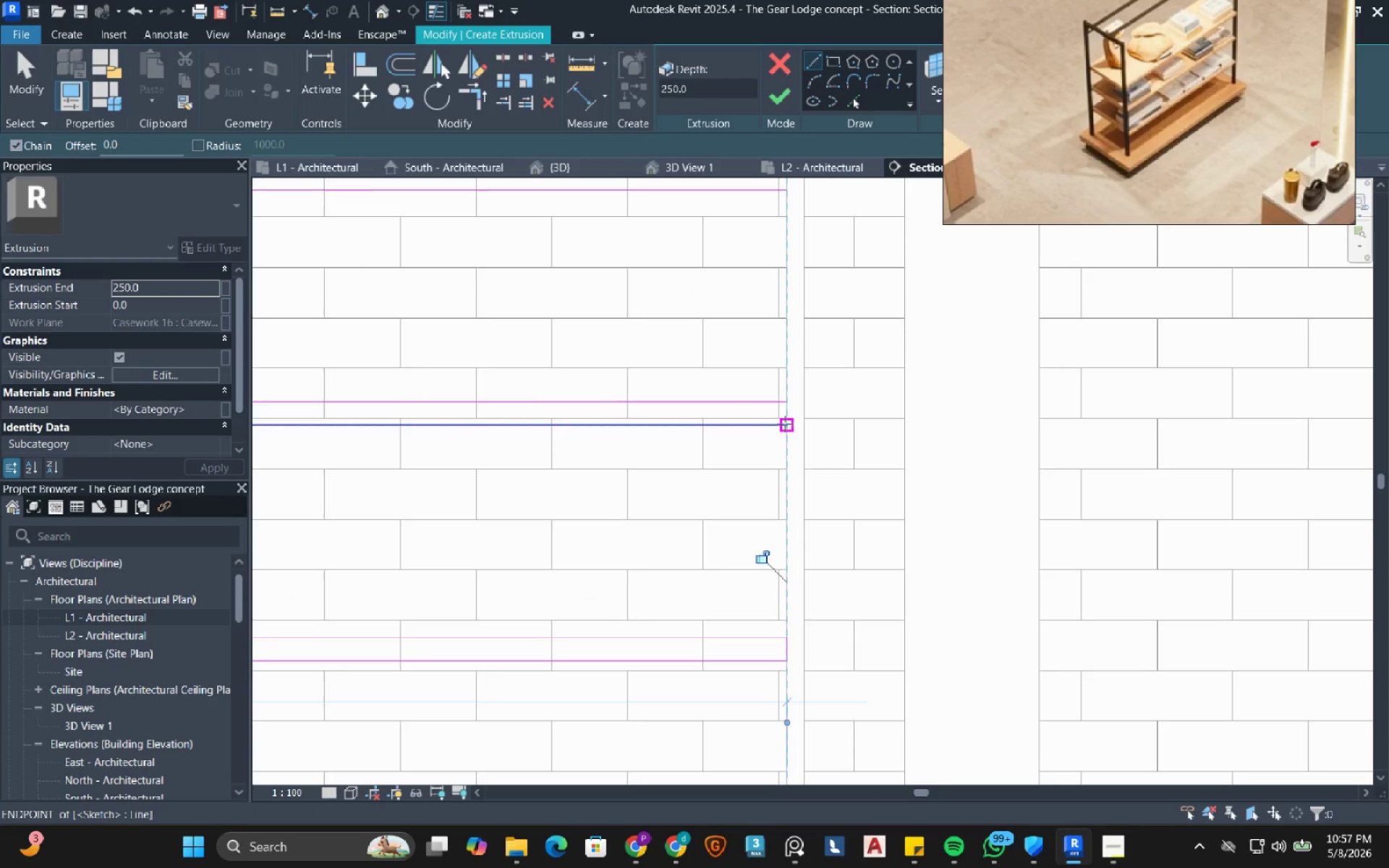 
left_click([791, 407])
 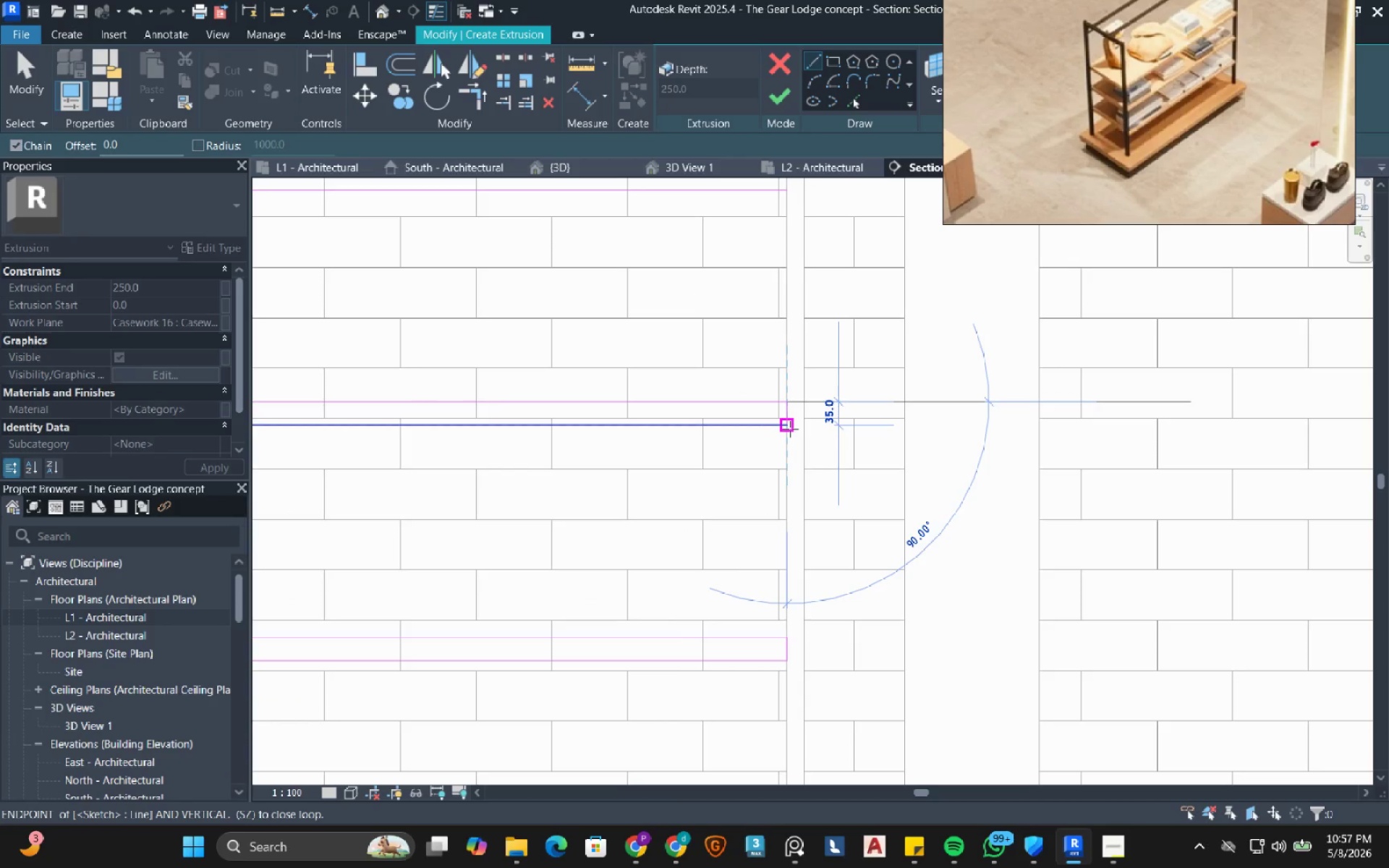 
left_click([790, 429])
 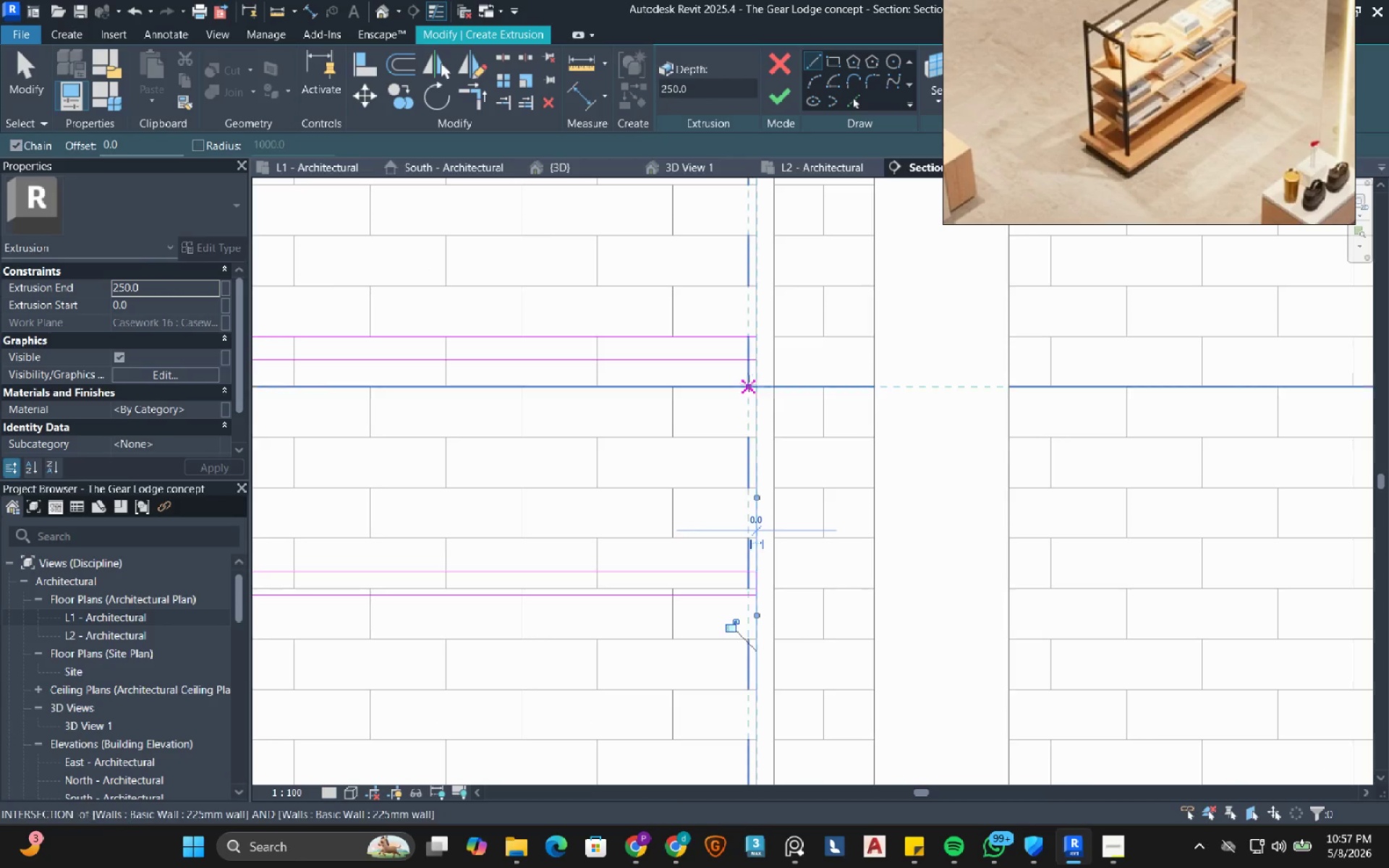 
left_click([760, 361])
 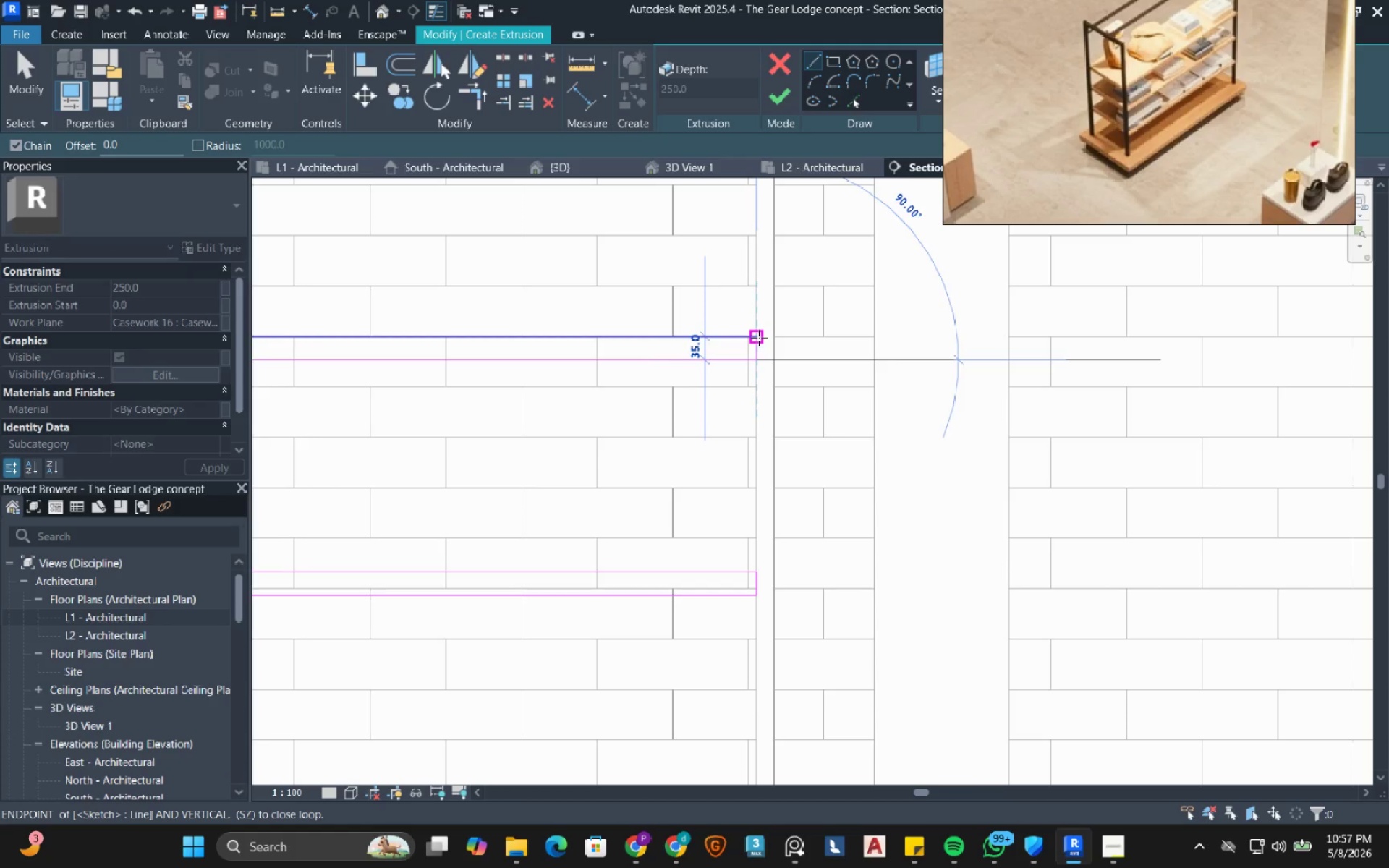 
left_click([759, 338])
 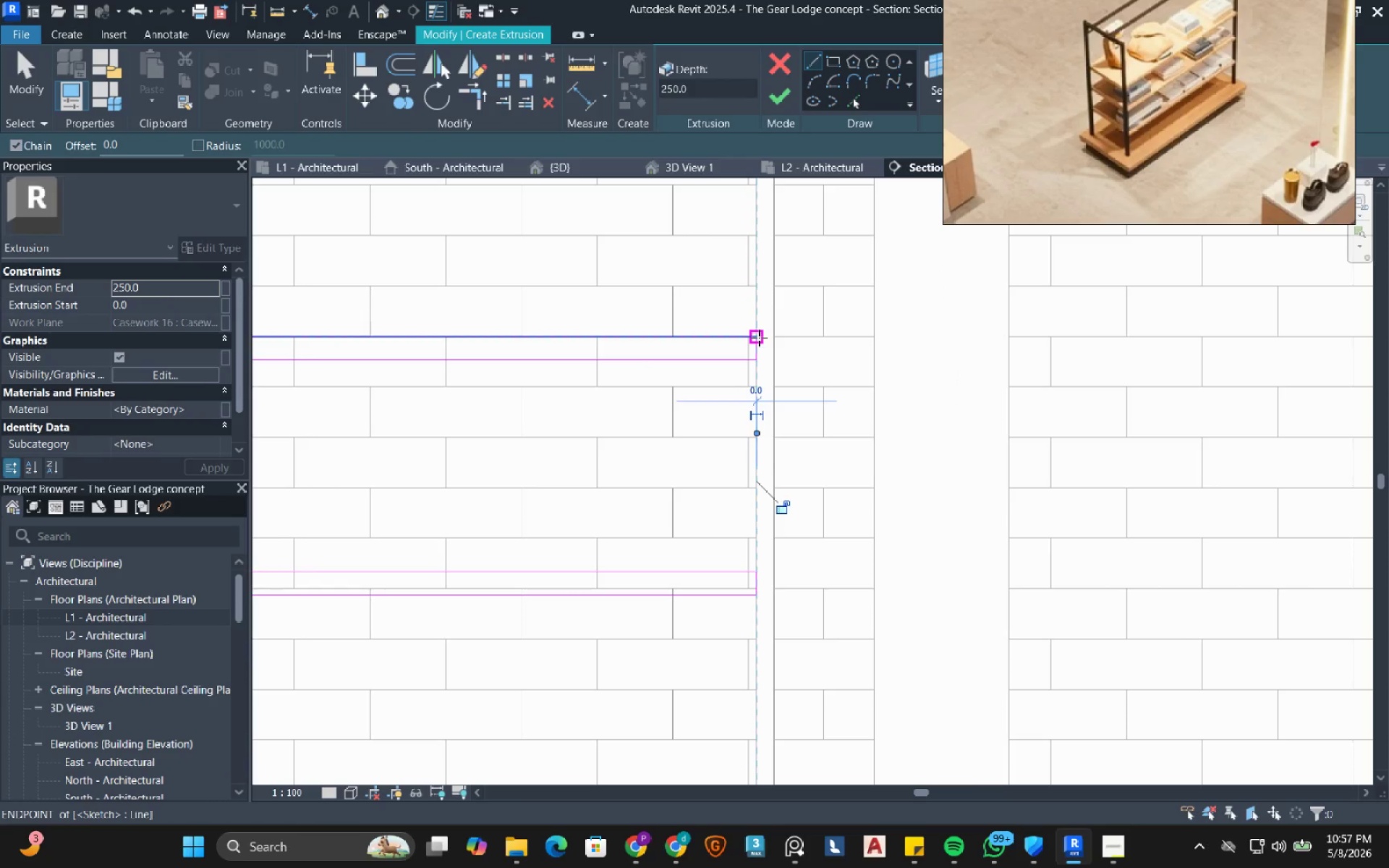 
key(Escape)
 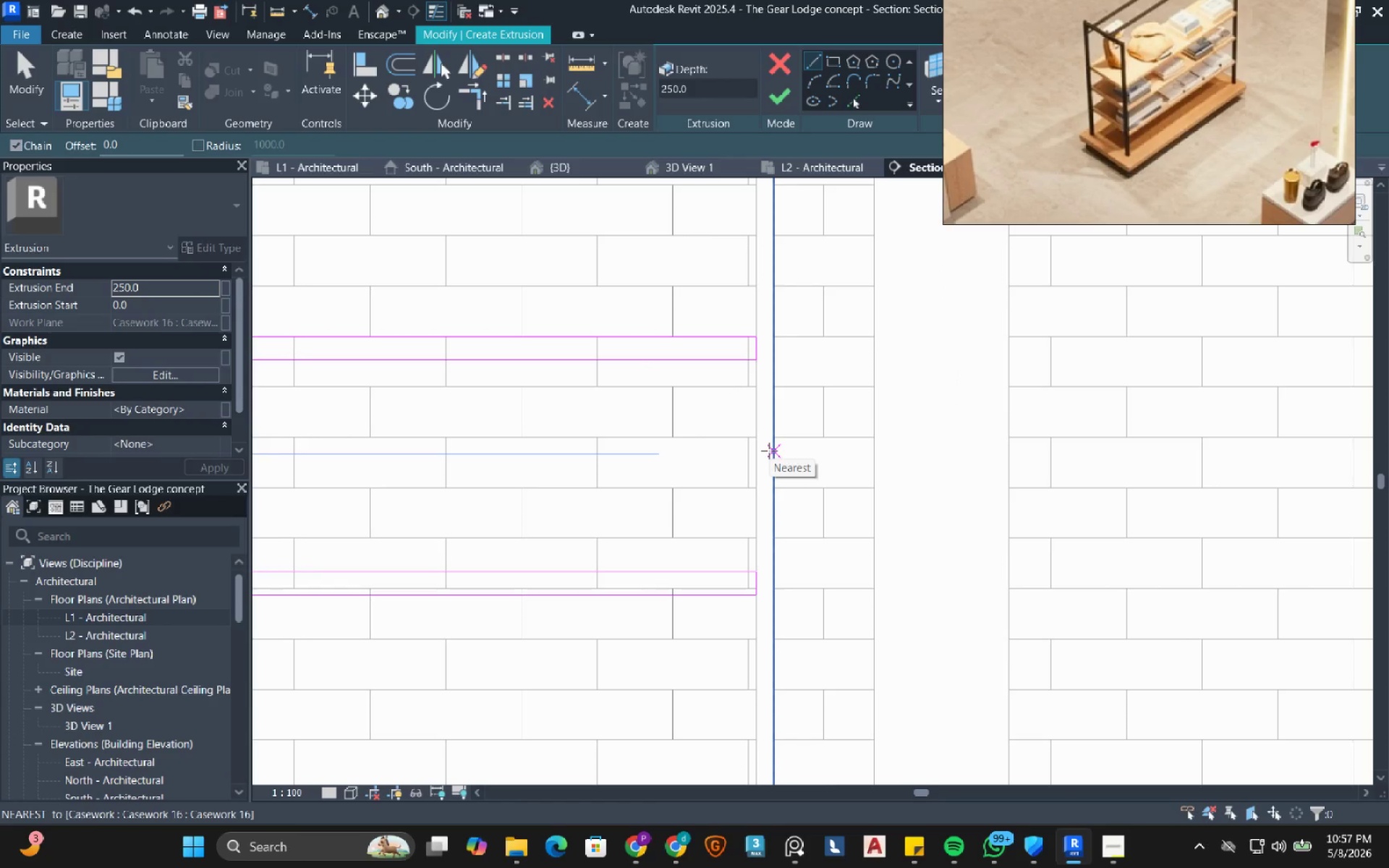 
scroll: coordinate [752, 388], scroll_direction: down, amount: 7.0
 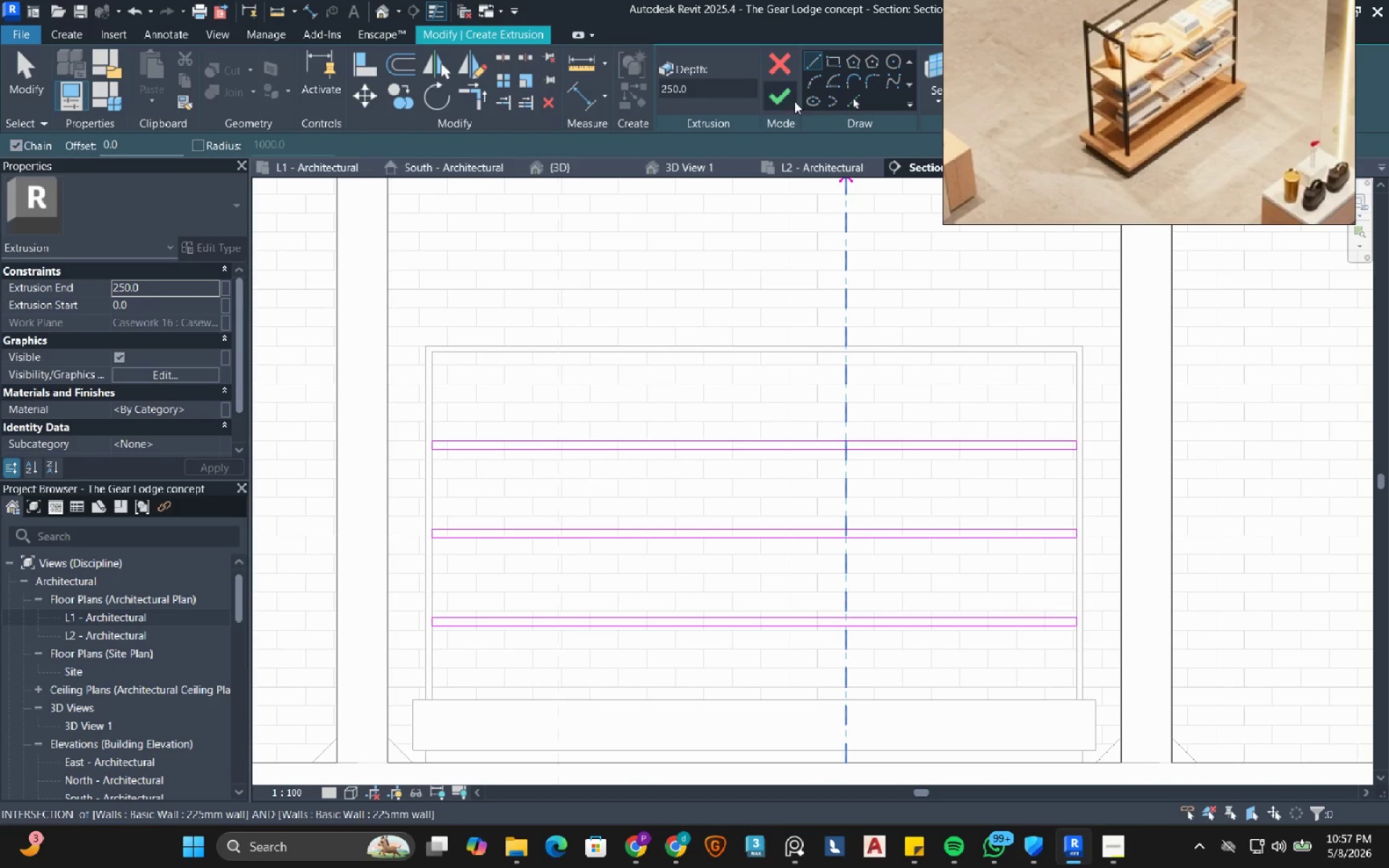 
left_click([780, 97])
 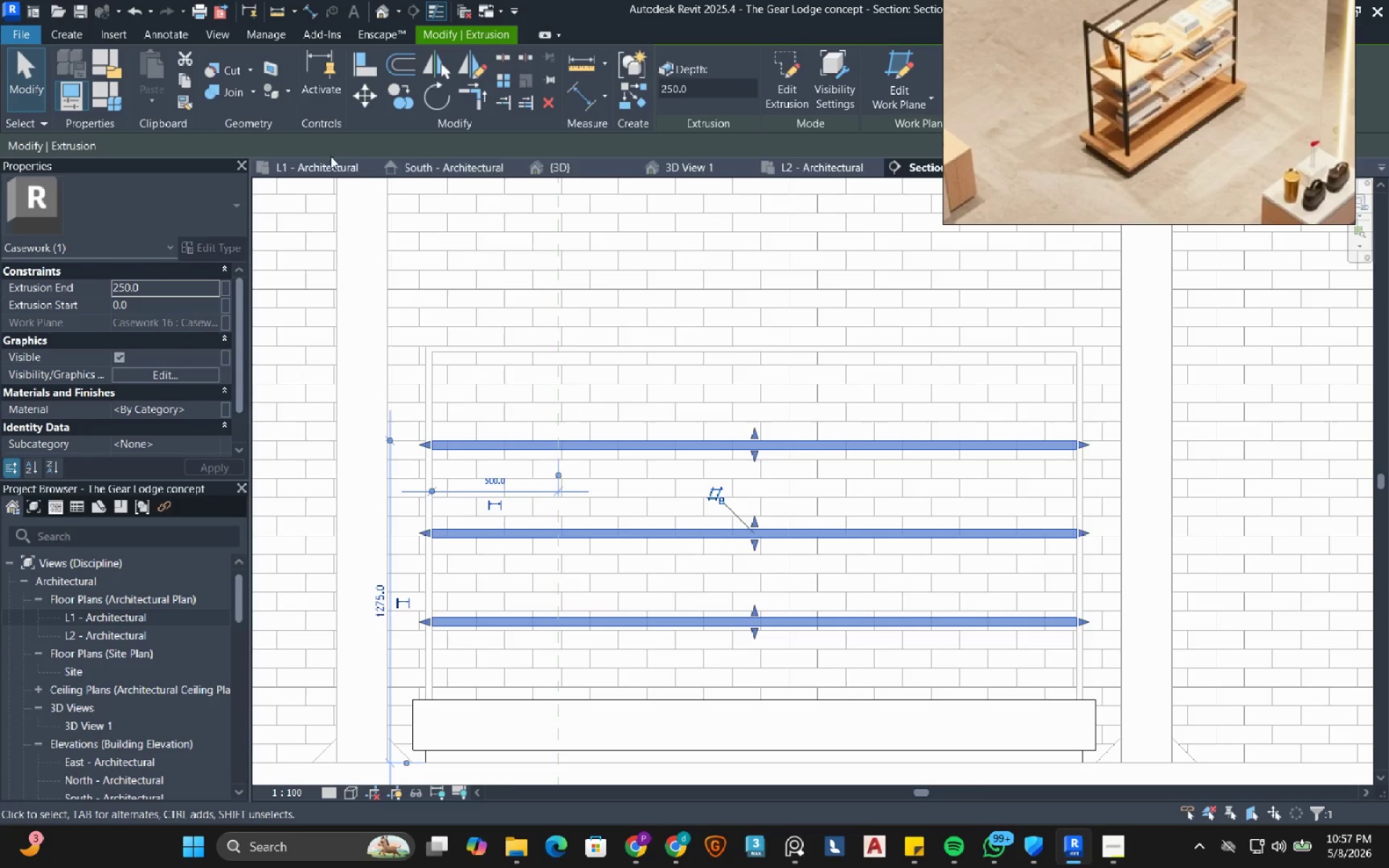 
left_click([310, 171])
 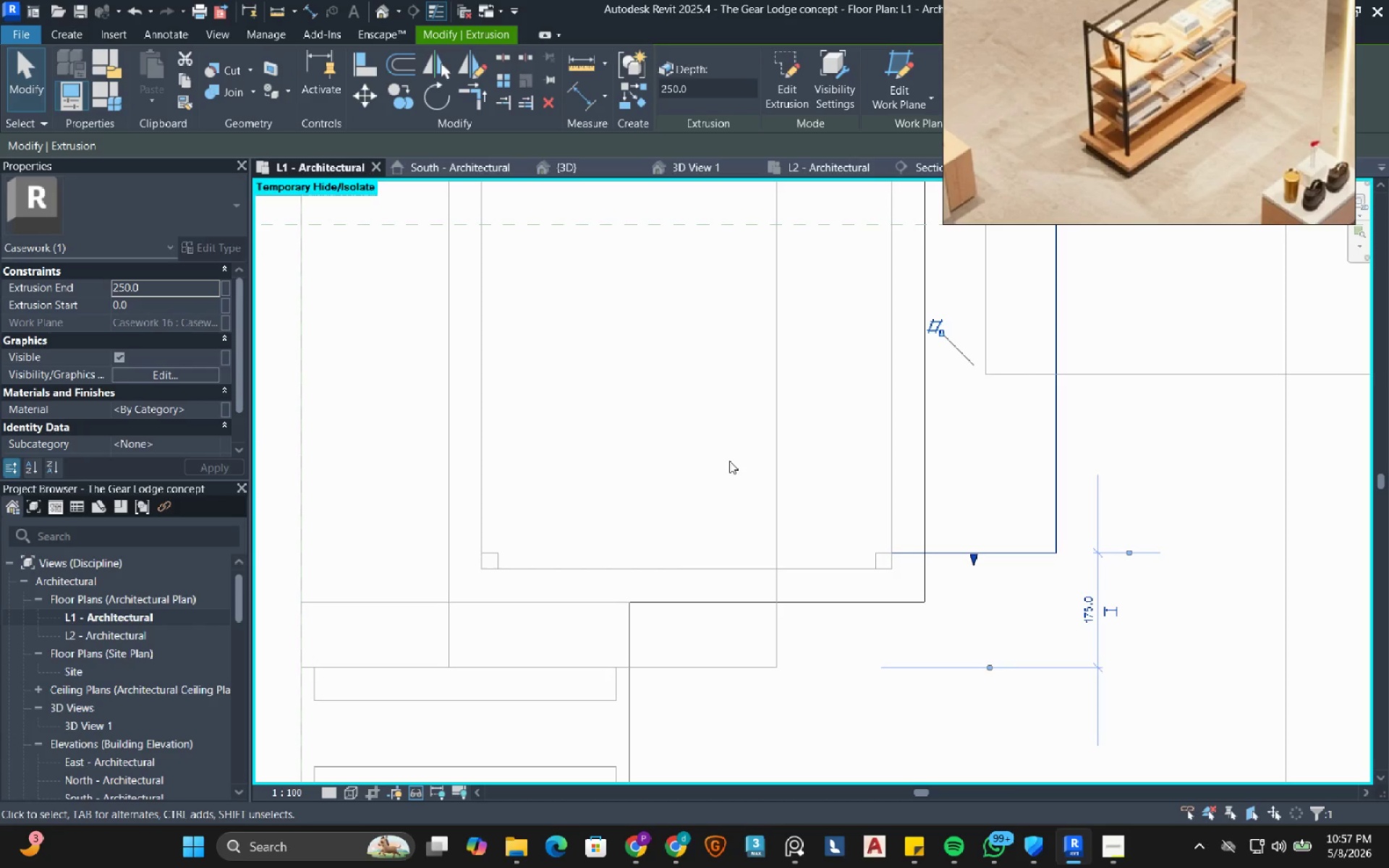 
scroll: coordinate [799, 478], scroll_direction: down, amount: 8.0
 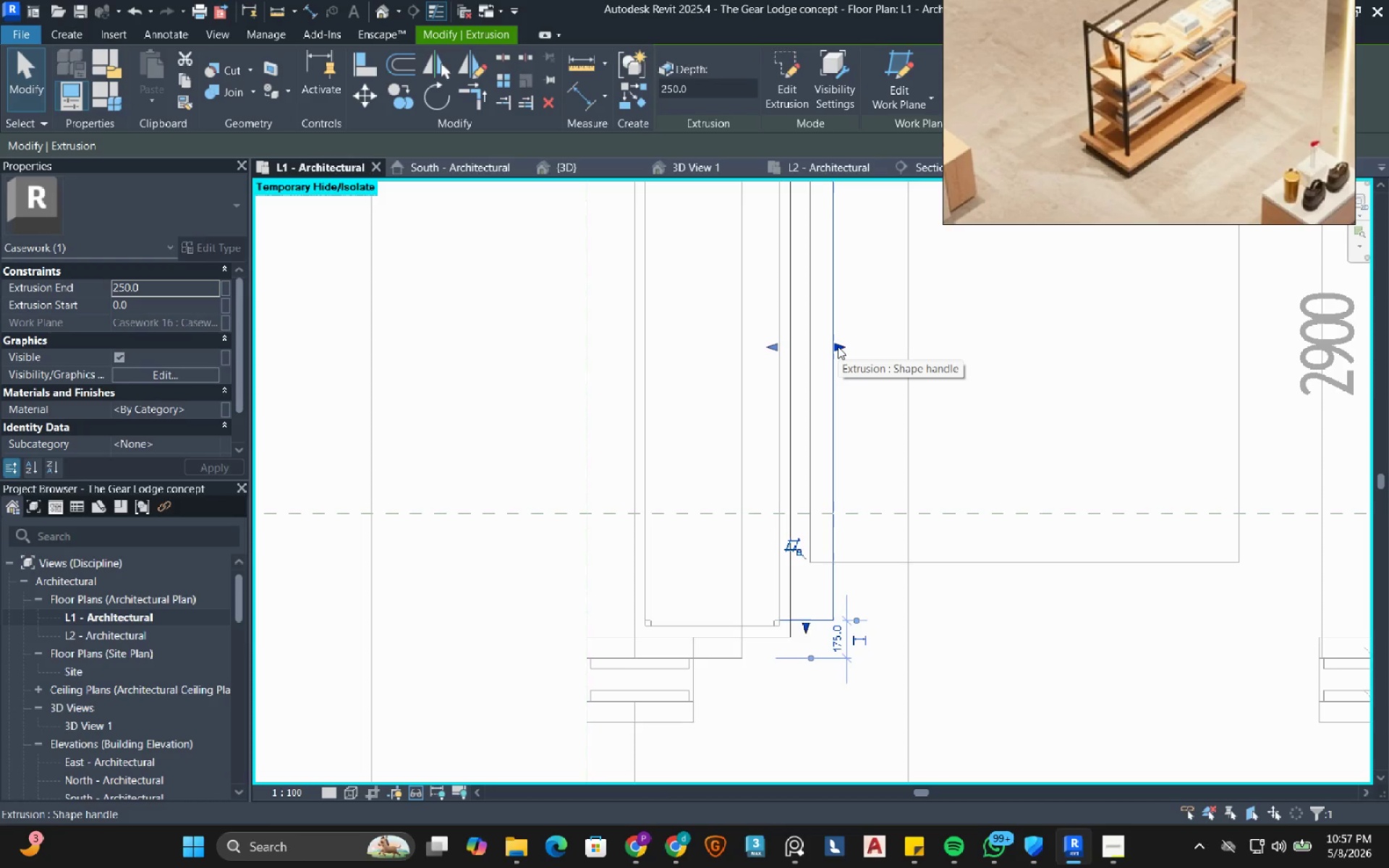 
wait(6.0)
 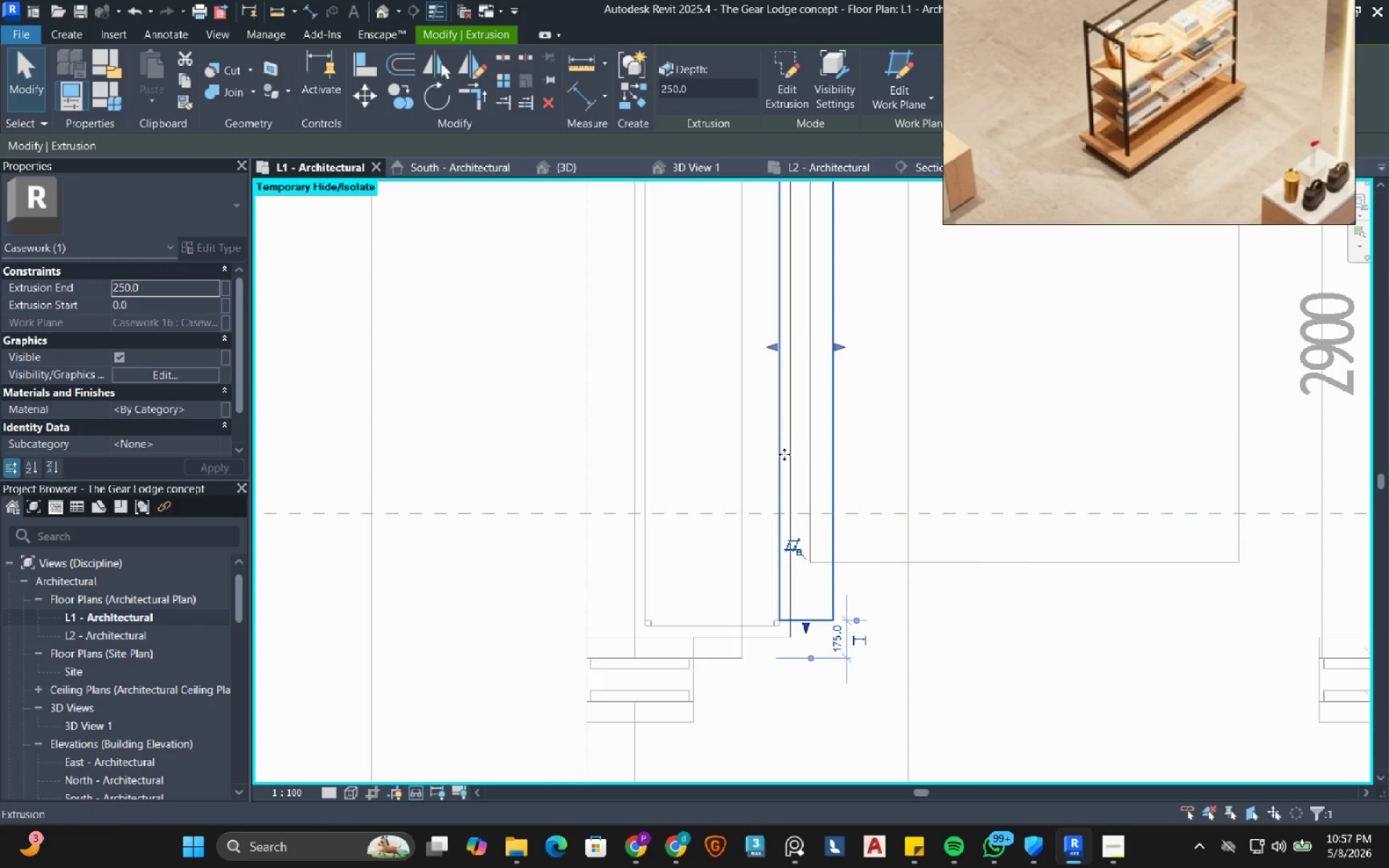 
left_click_drag(start_coordinate=[838, 346], to_coordinate=[643, 391])
 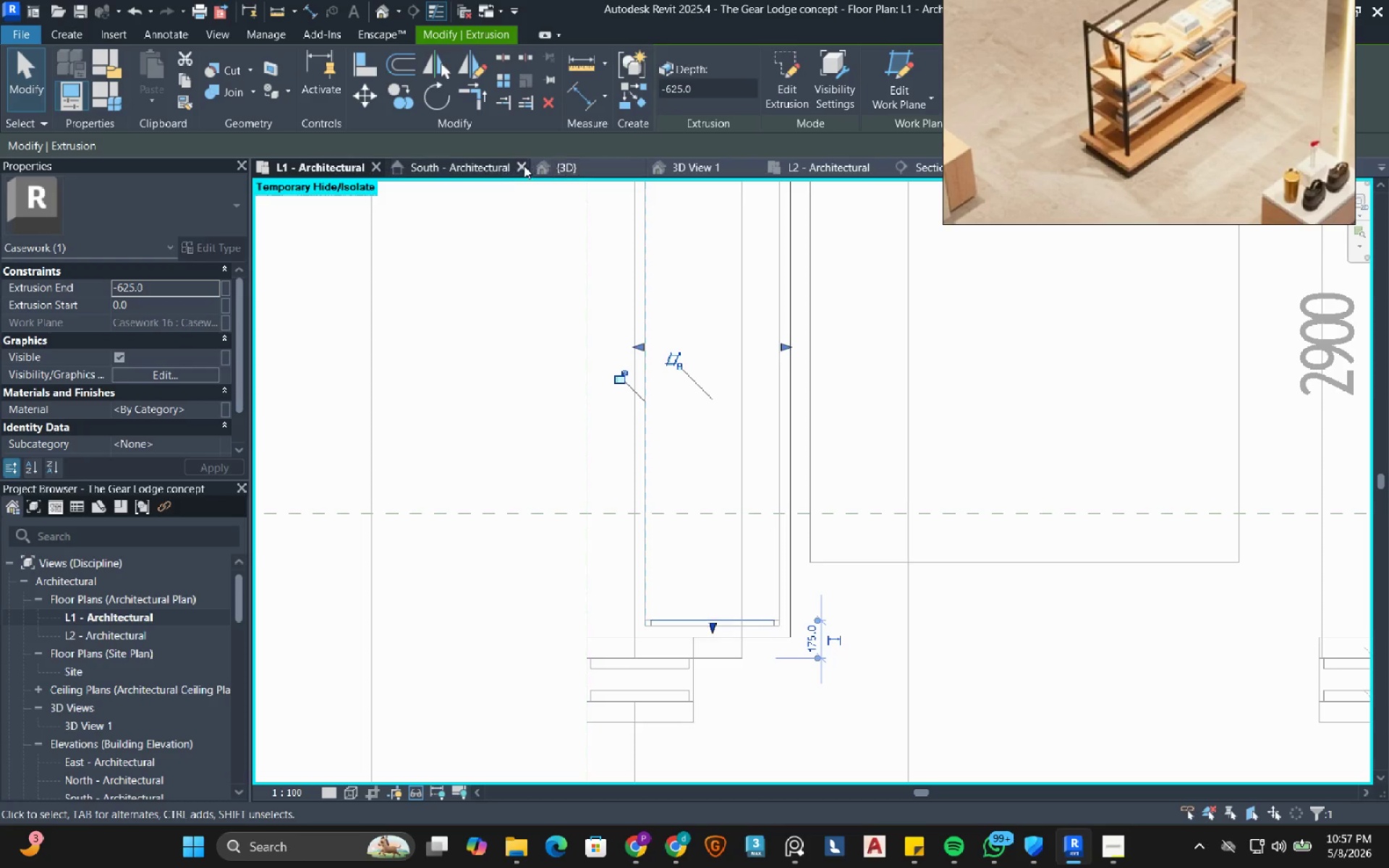 
wait(5.06)
 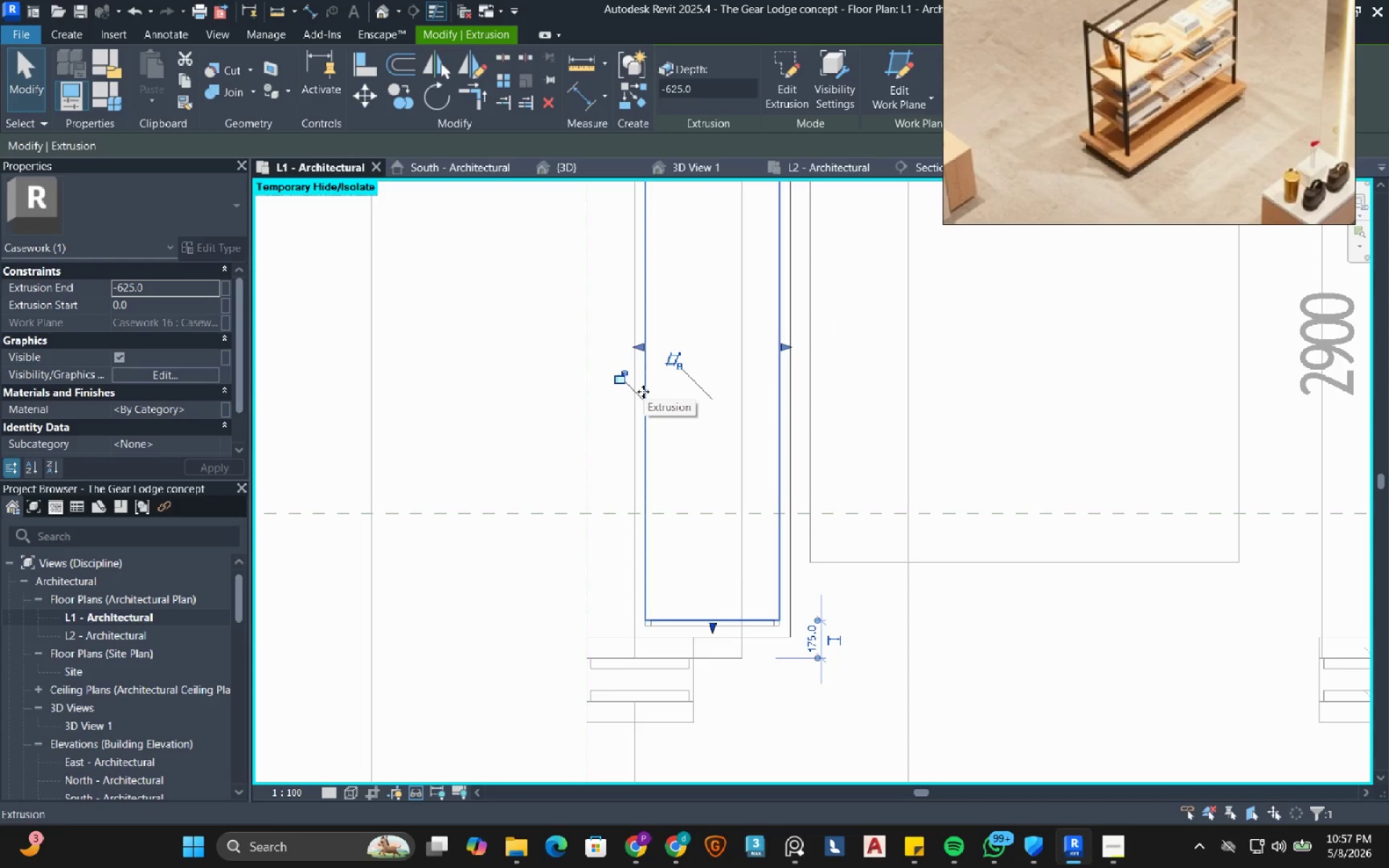 
left_click([558, 171])
 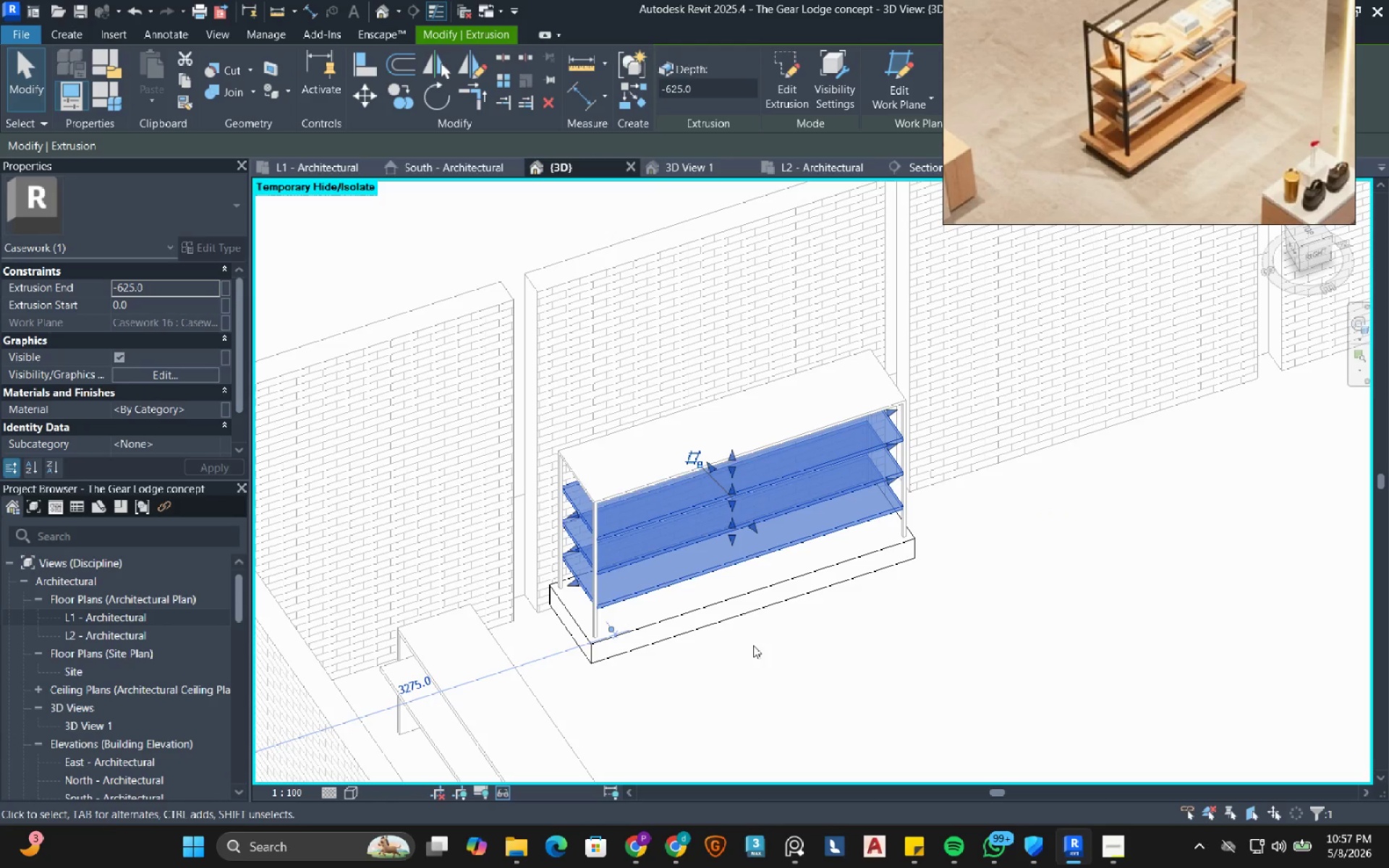 
left_click([759, 651])
 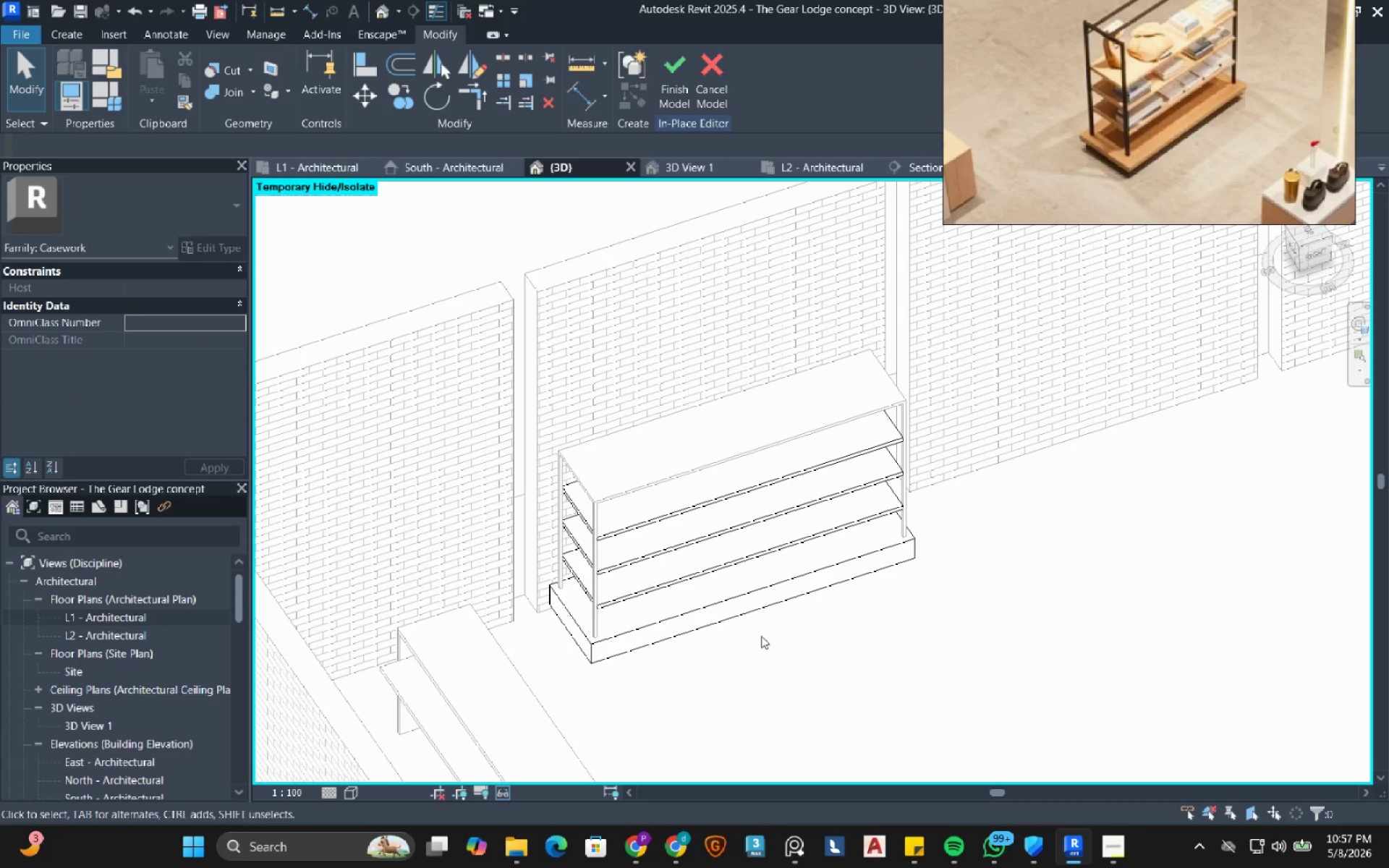 
wait(9.06)
 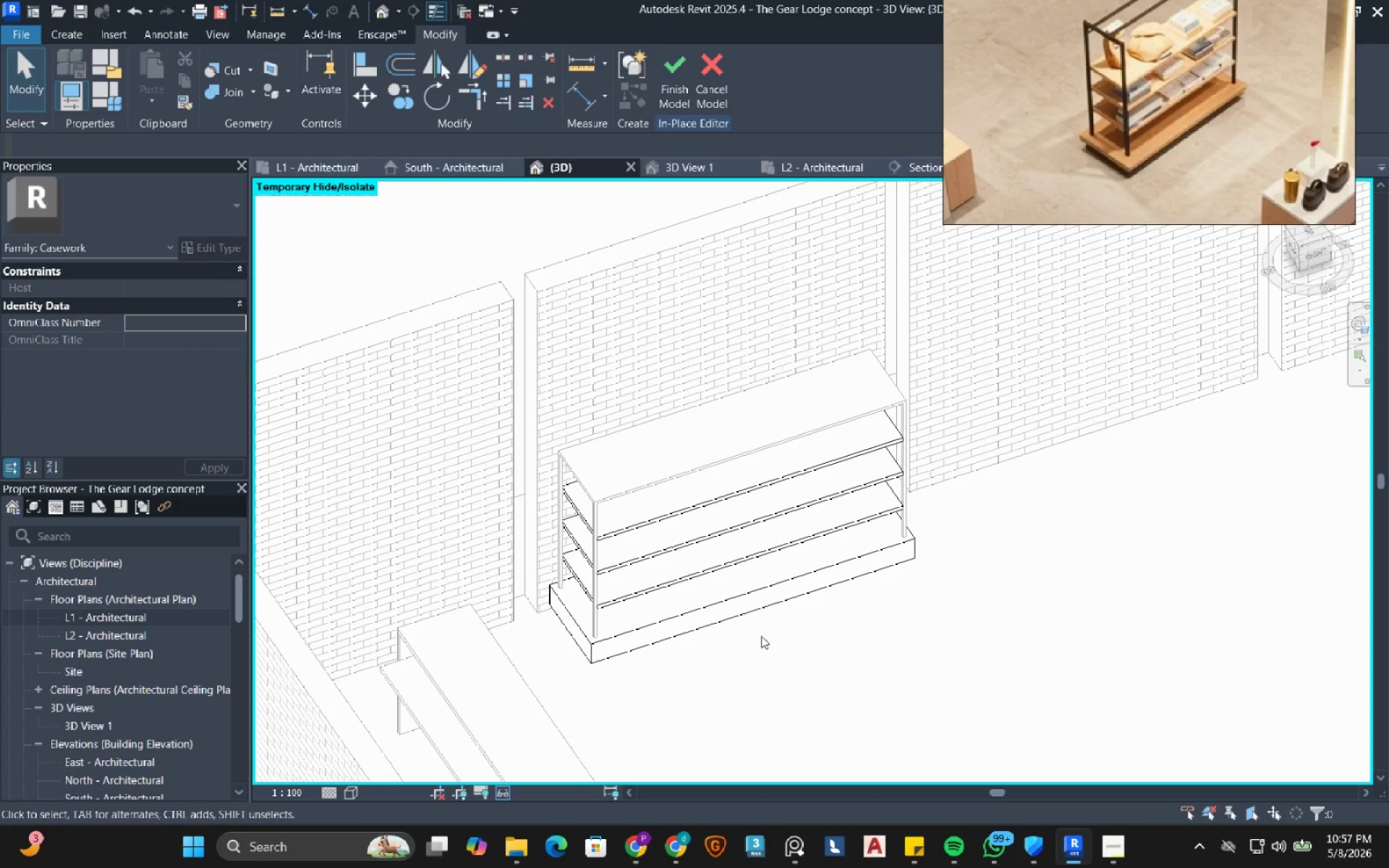 
left_click([671, 79])
 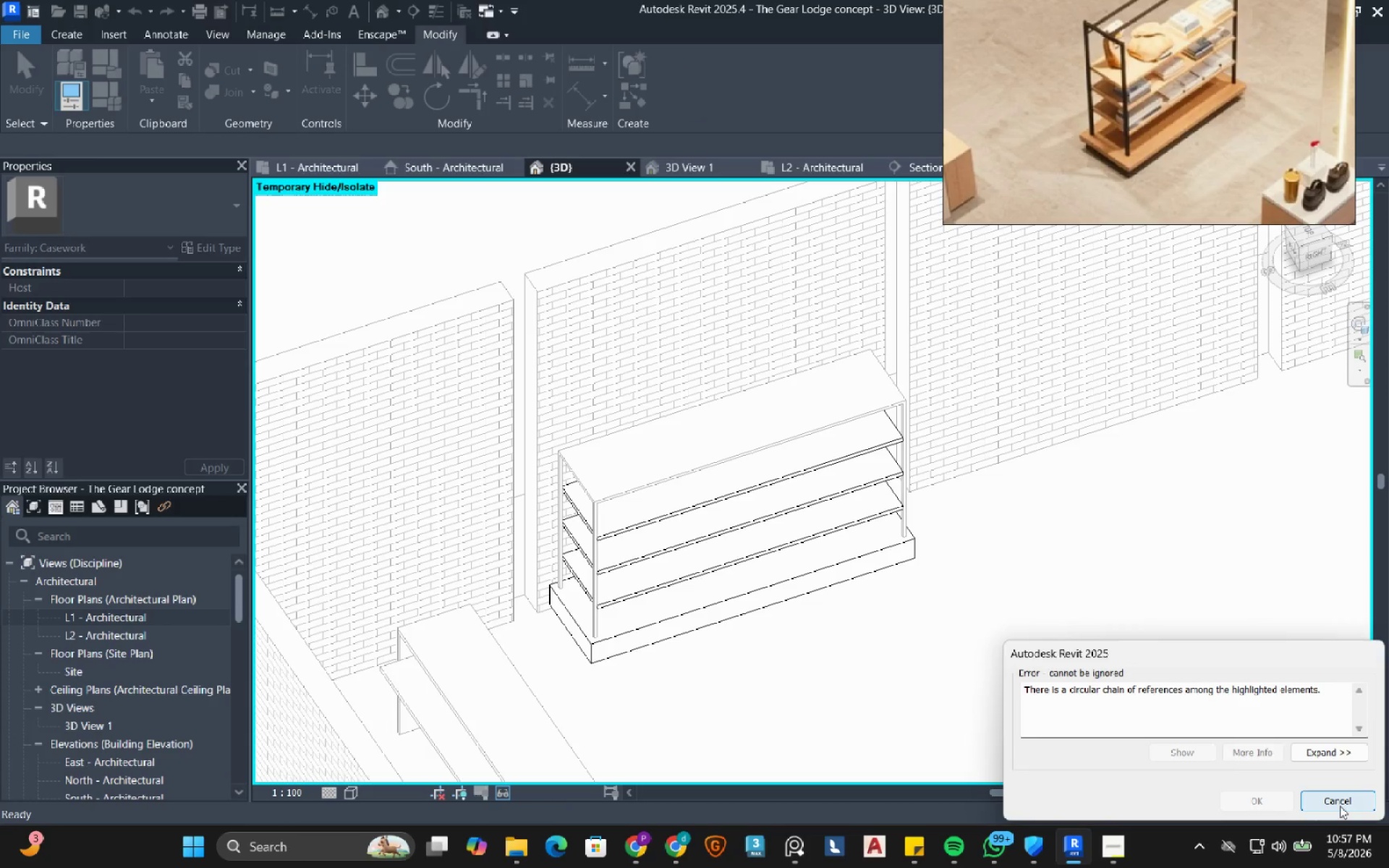 
left_click([1340, 806])
 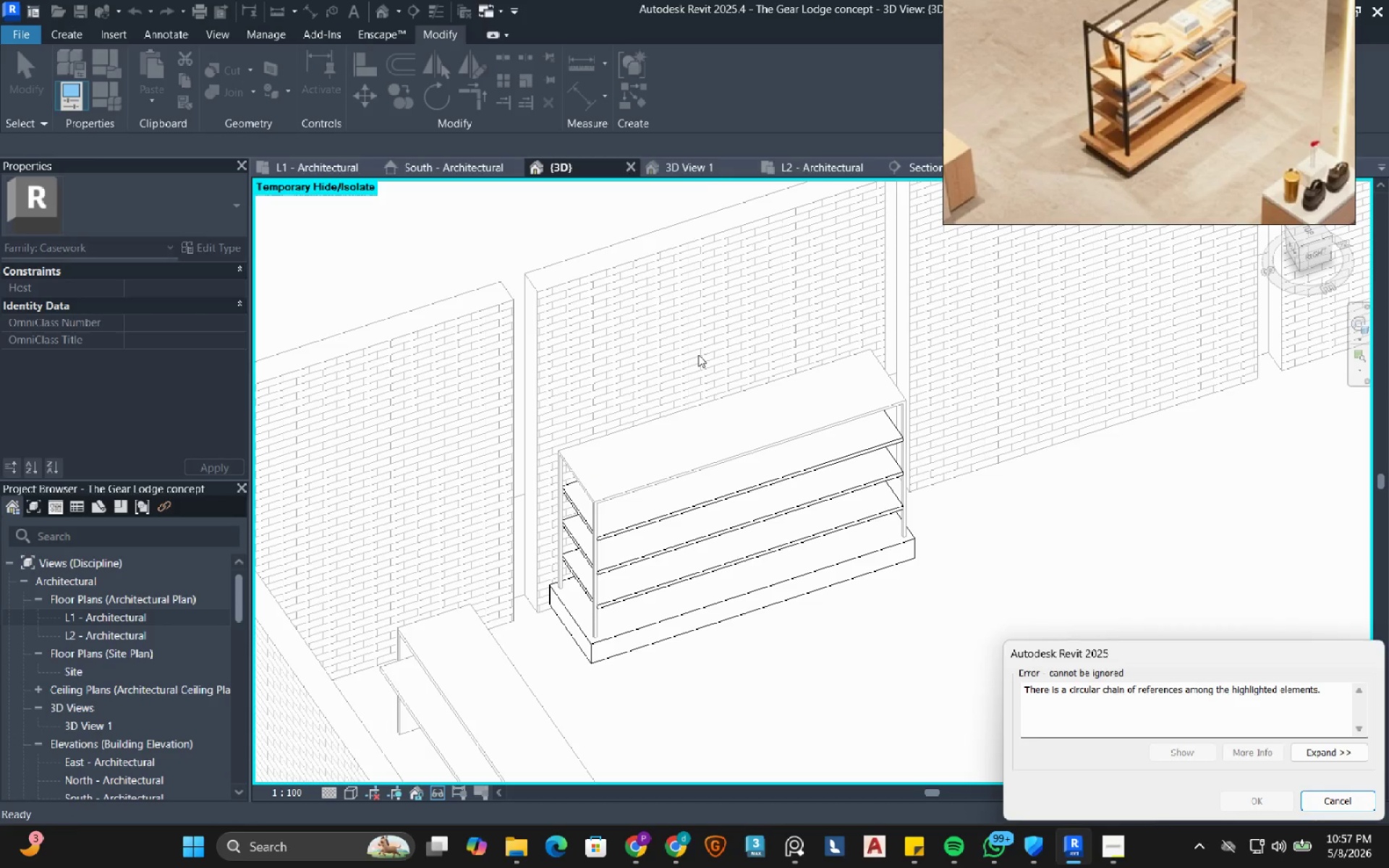 
scroll: coordinate [619, 532], scroll_direction: down, amount: 15.0
 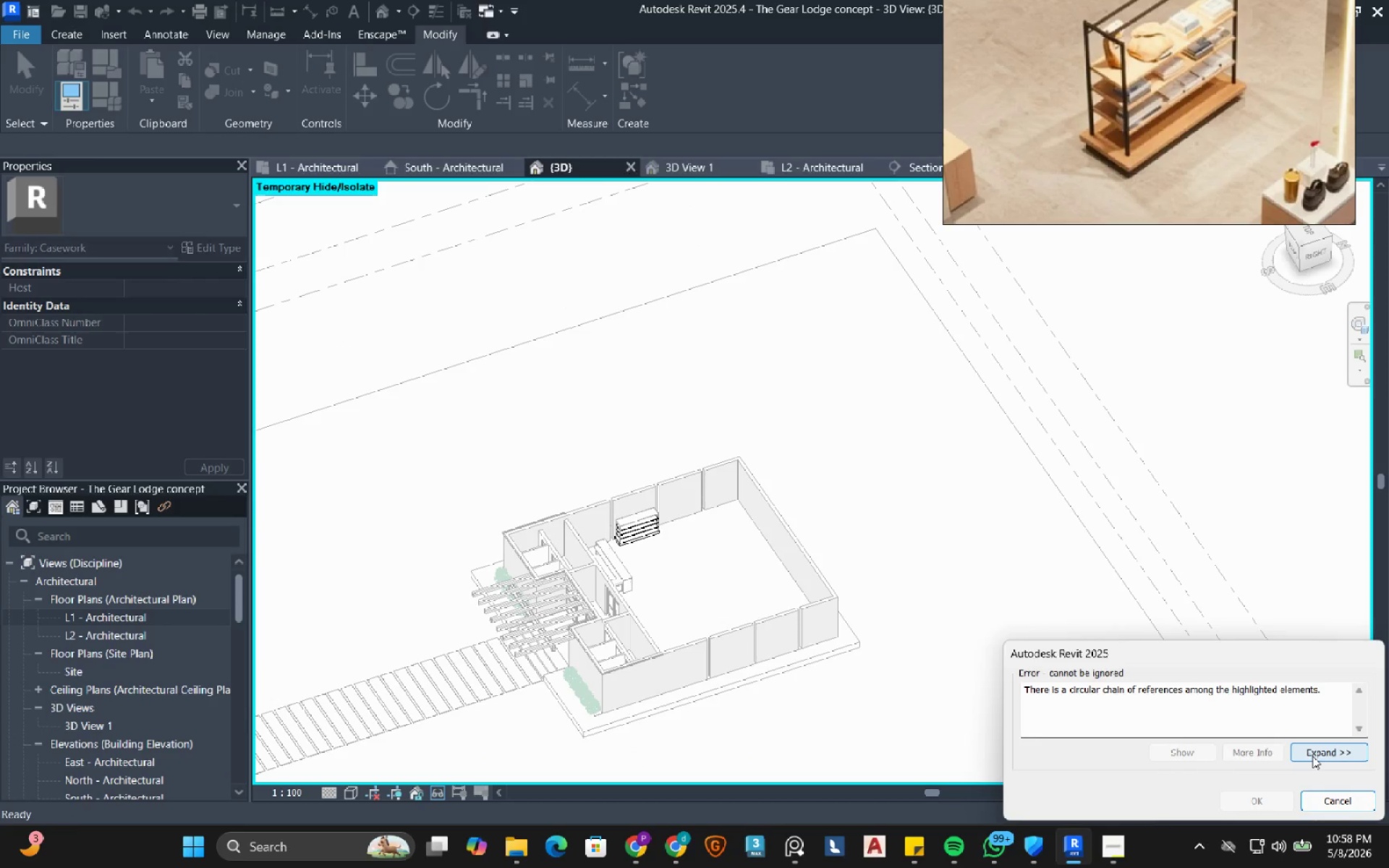 
left_click([1313, 756])
 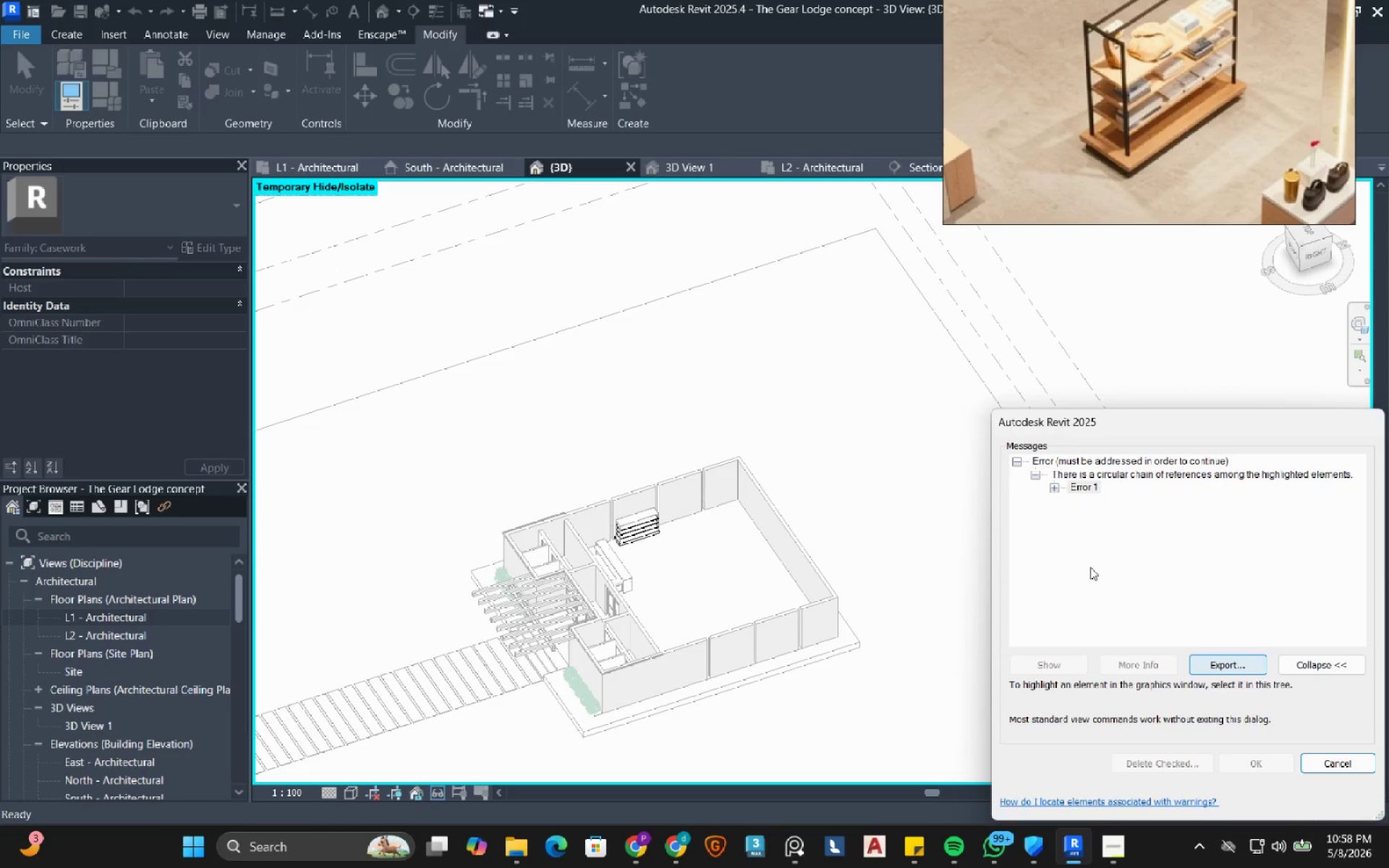 
mouse_move([1058, 488])
 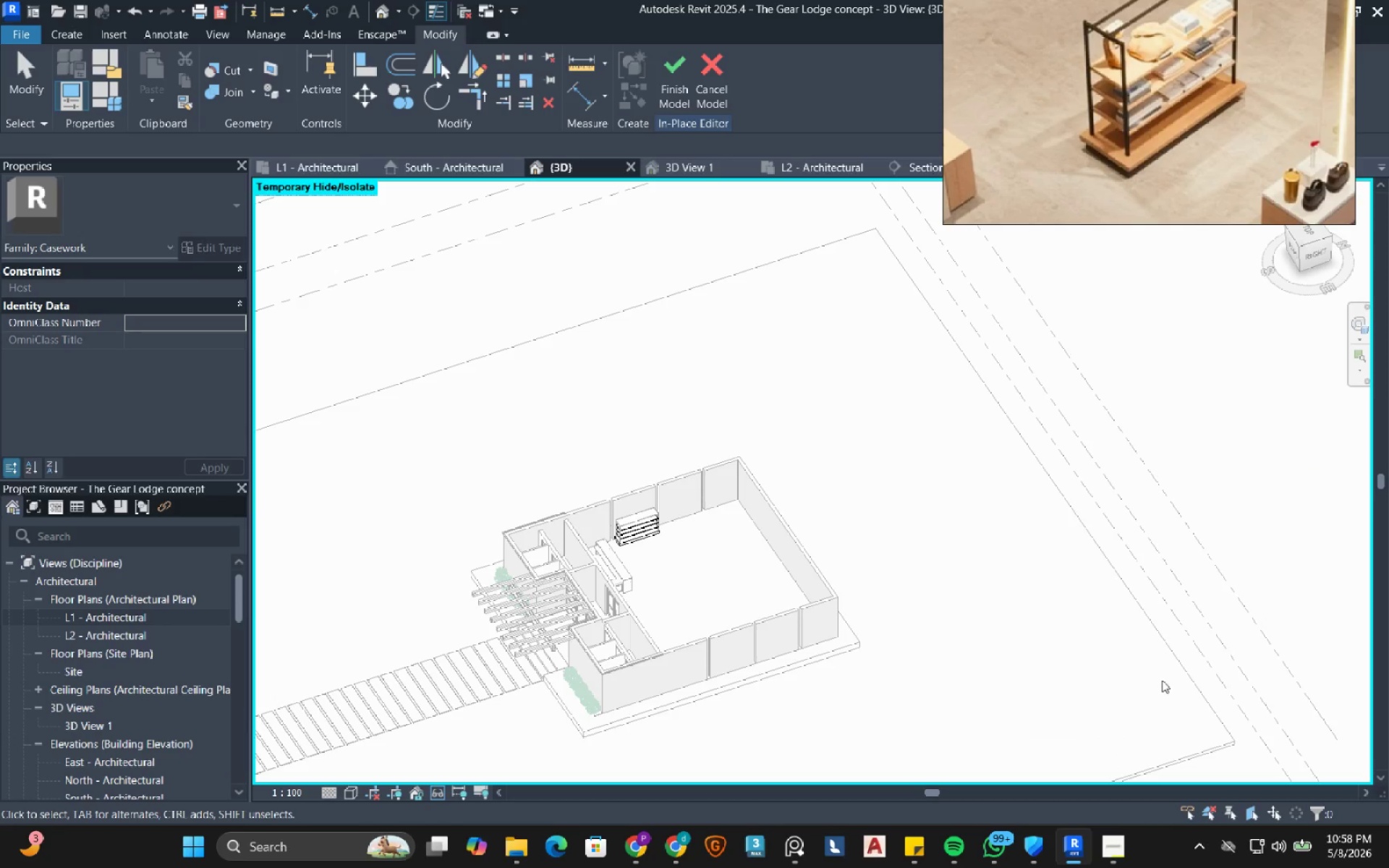 
scroll: coordinate [611, 542], scroll_direction: up, amount: 16.0
 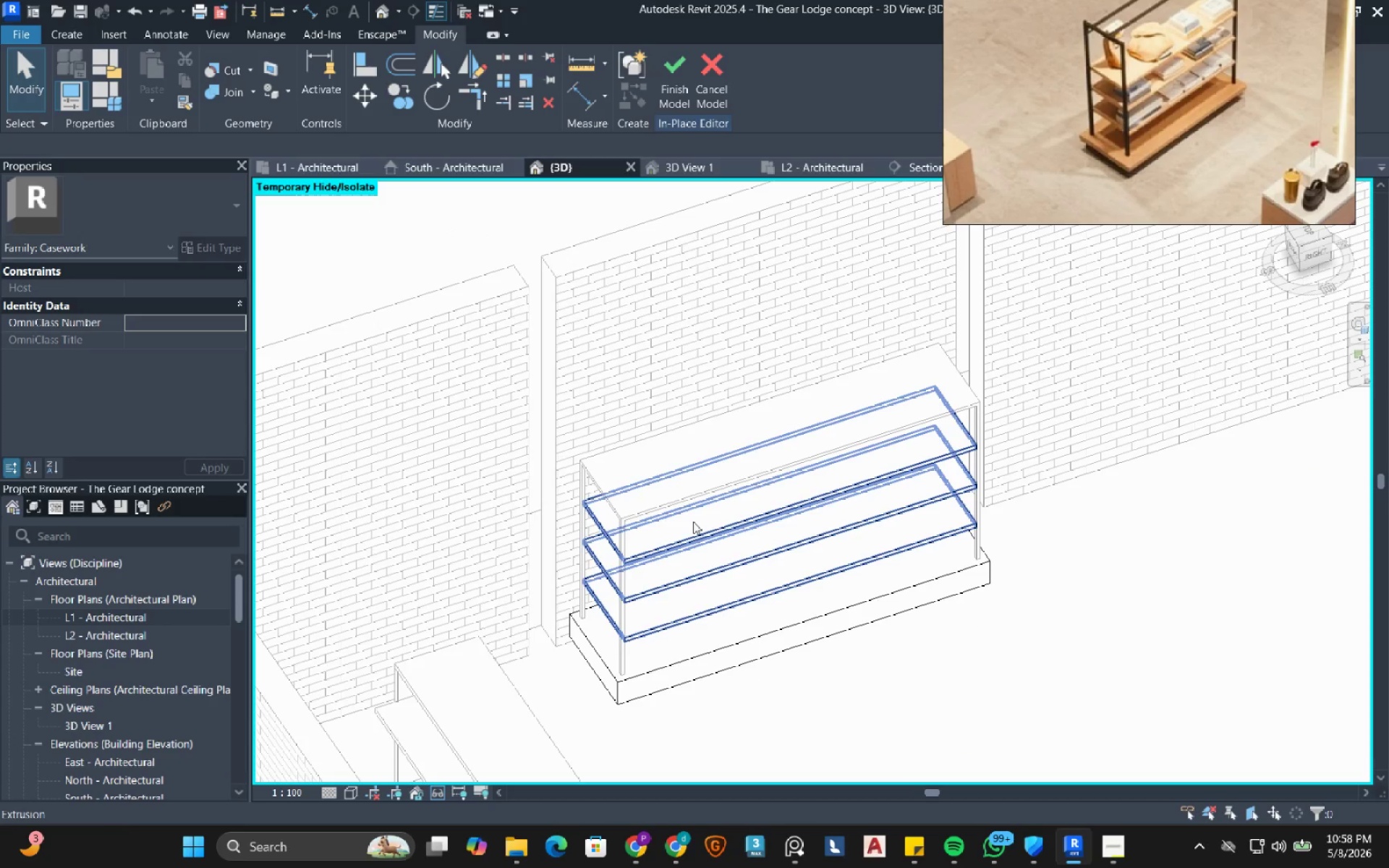 
left_click([693, 522])
 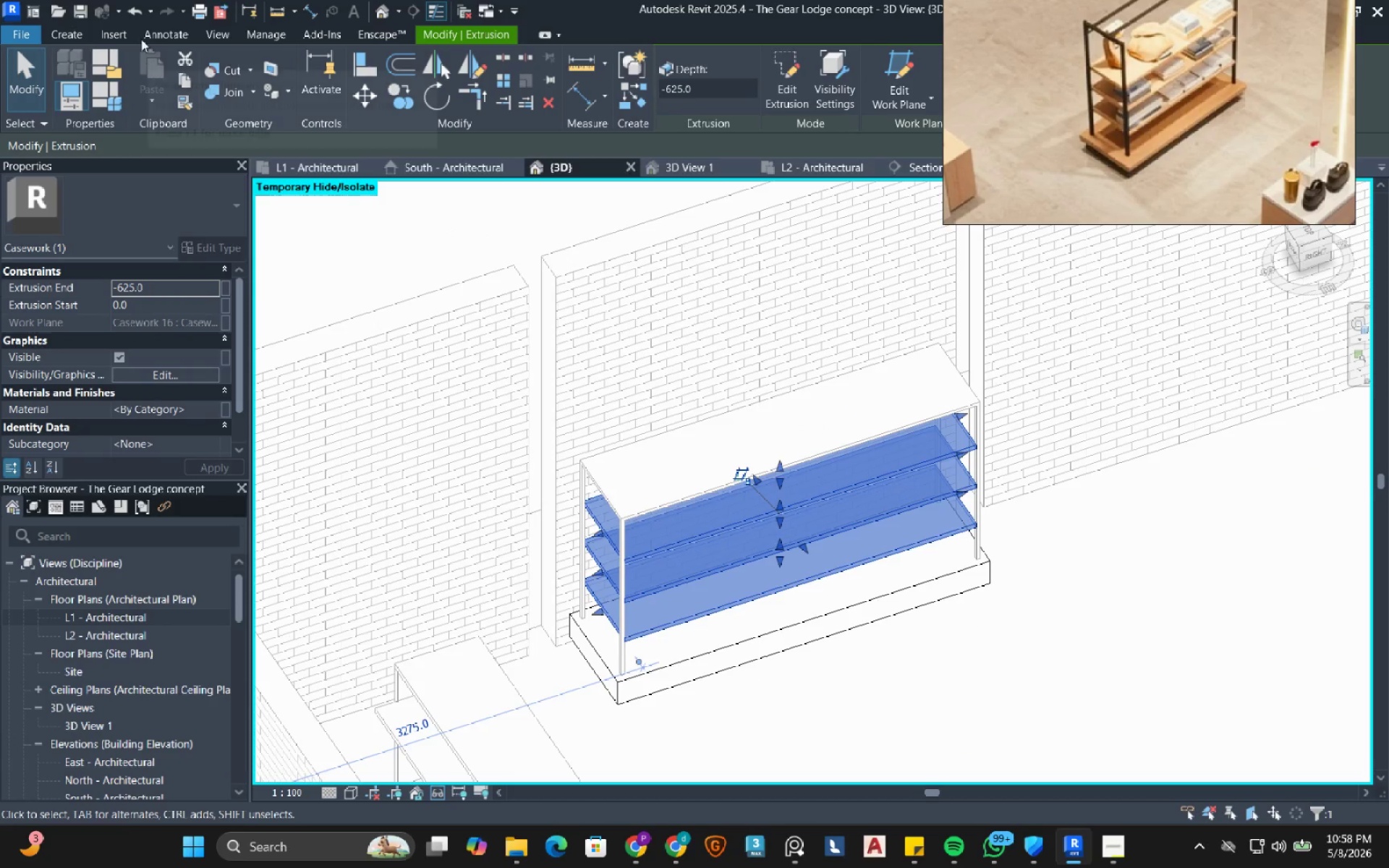 
left_click([138, 14])
 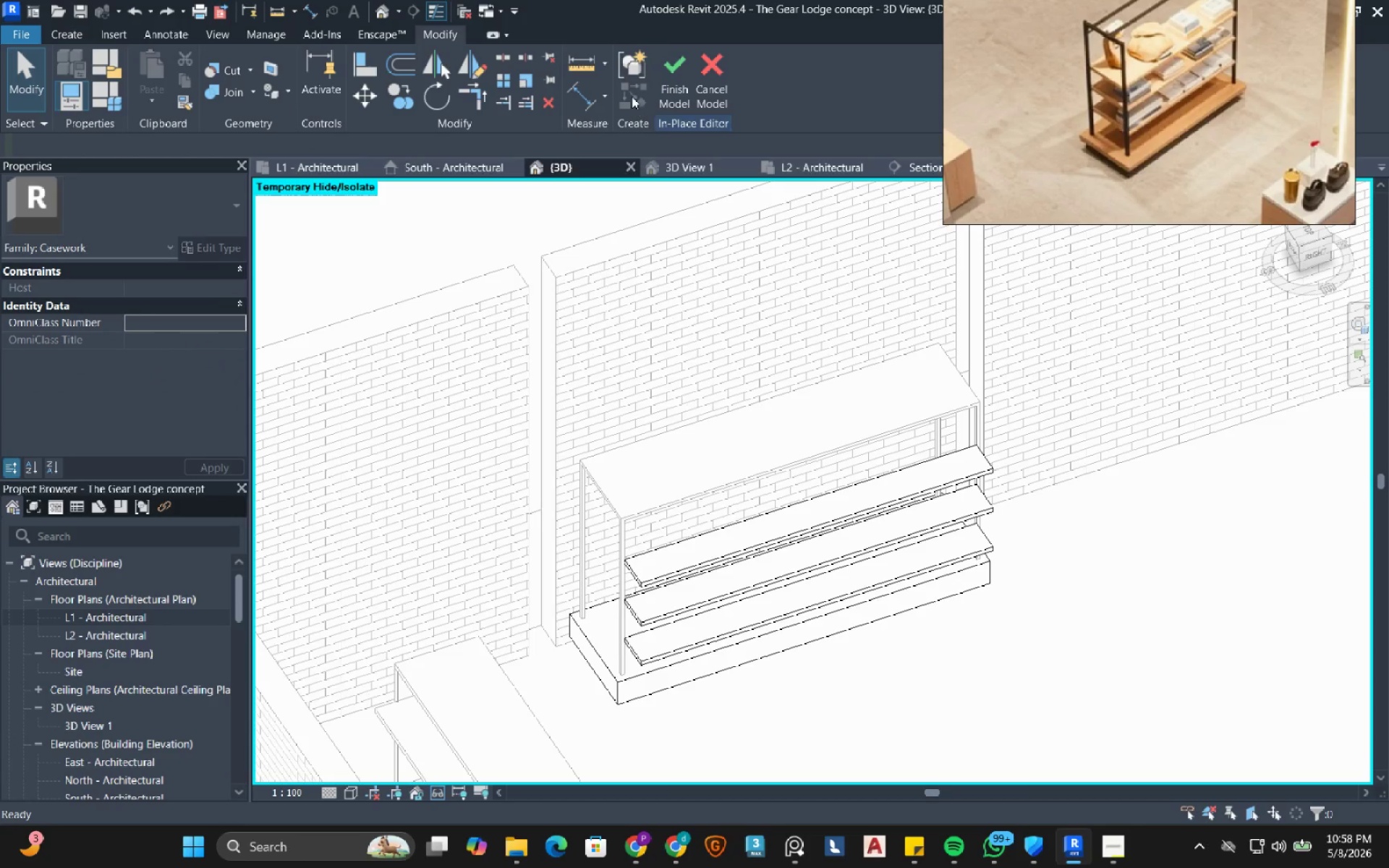 
left_click([664, 85])
 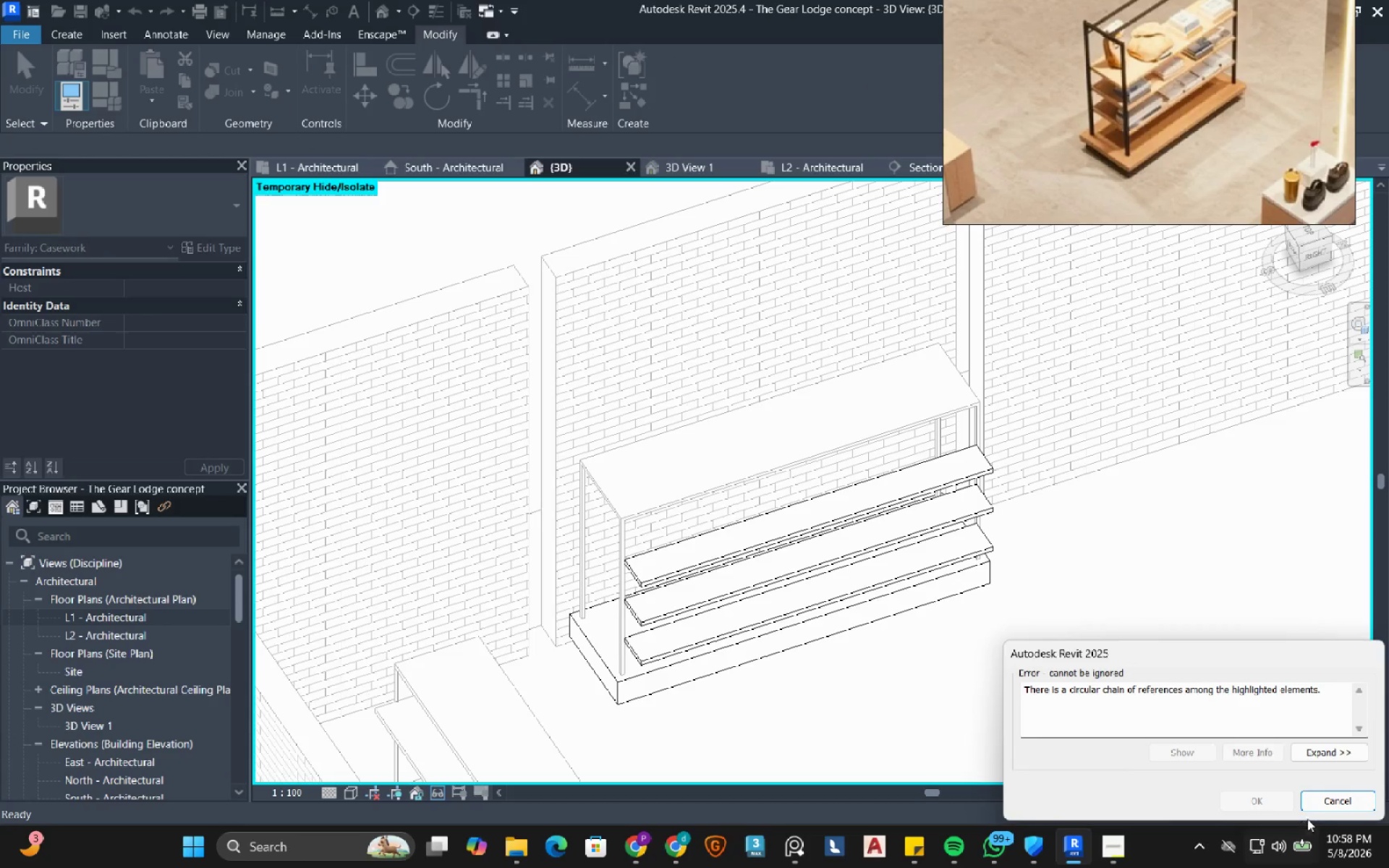 
left_click([1330, 798])
 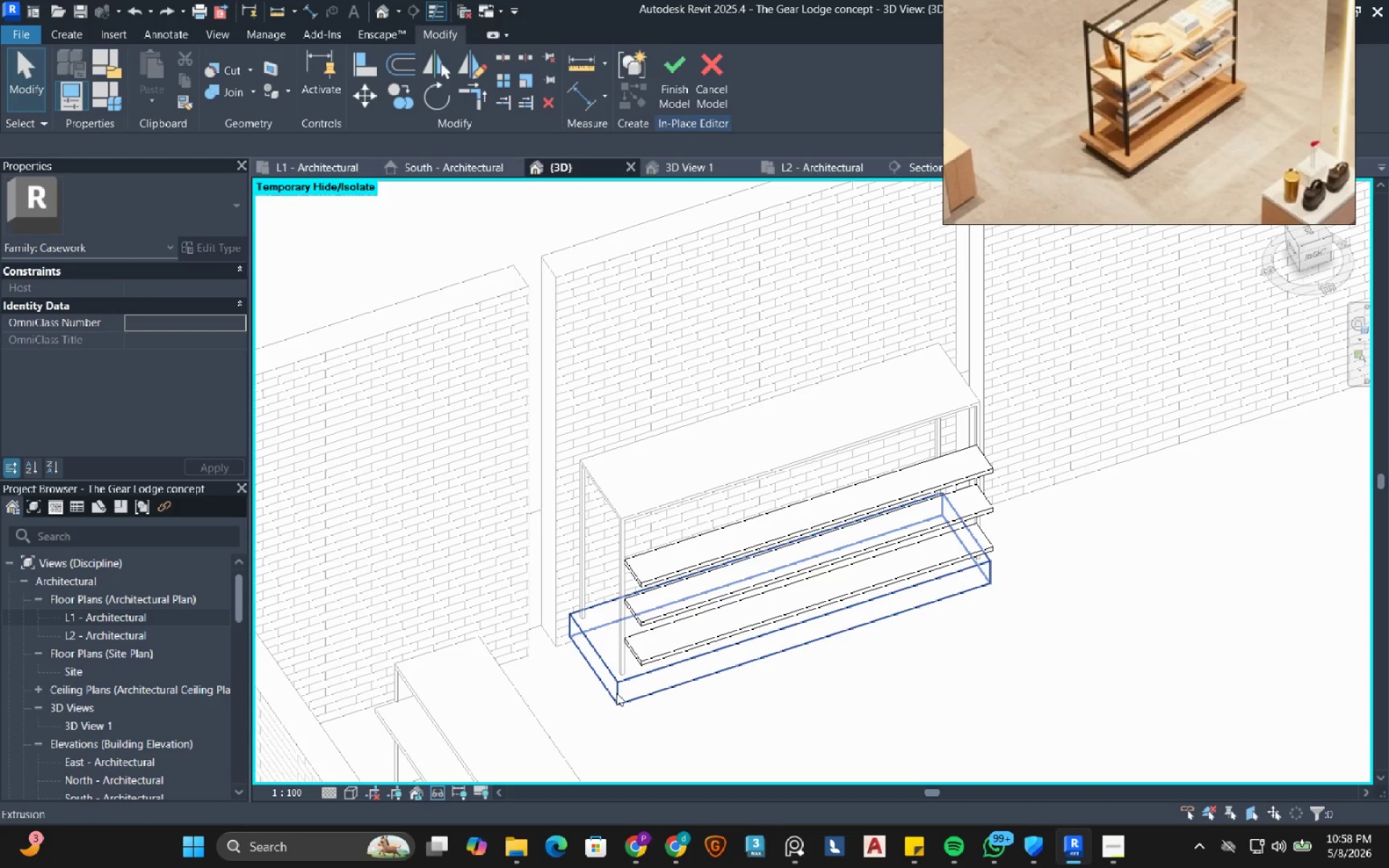 
left_click([689, 569])
 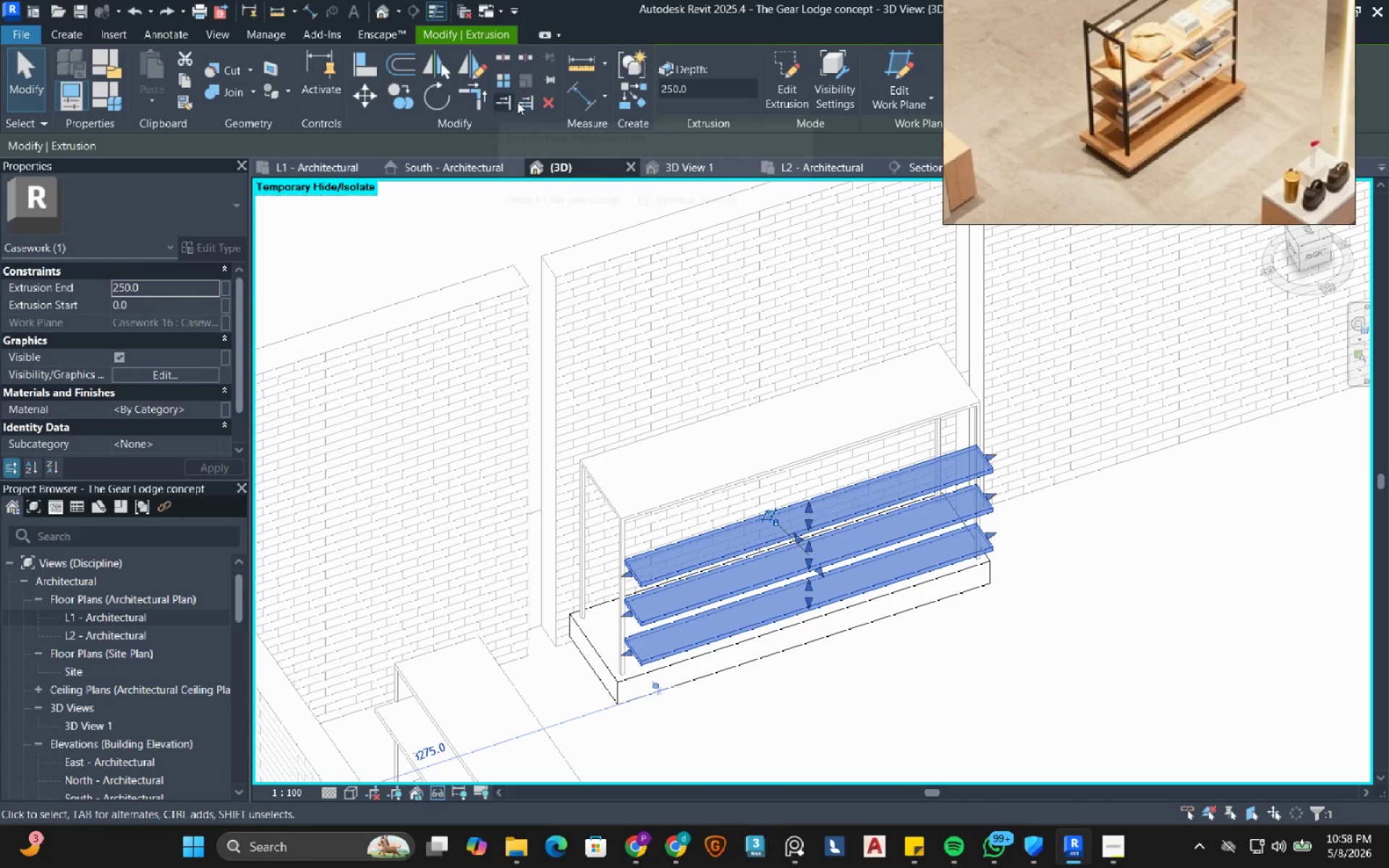 
left_click([548, 99])
 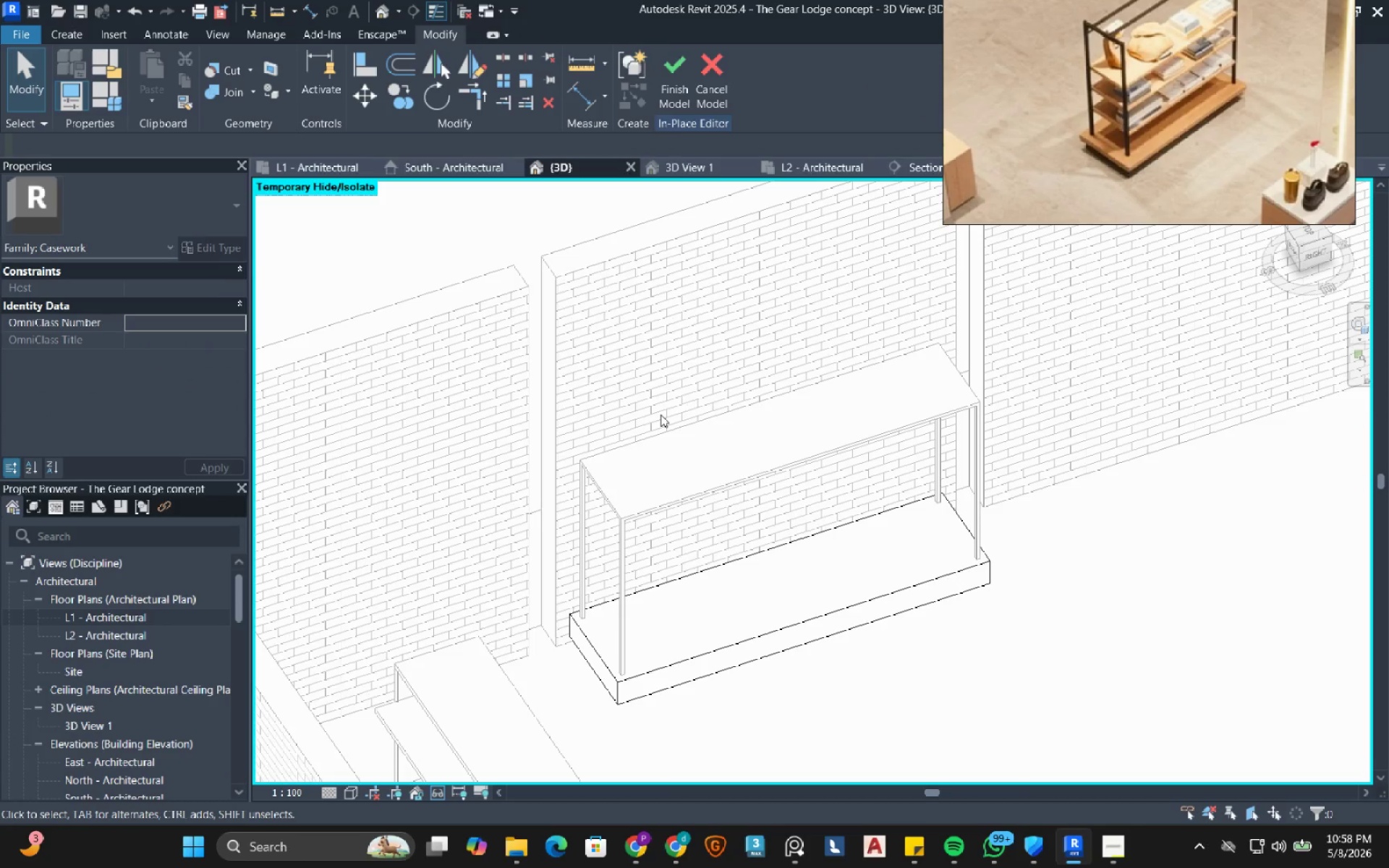 
mouse_move([691, 554])
 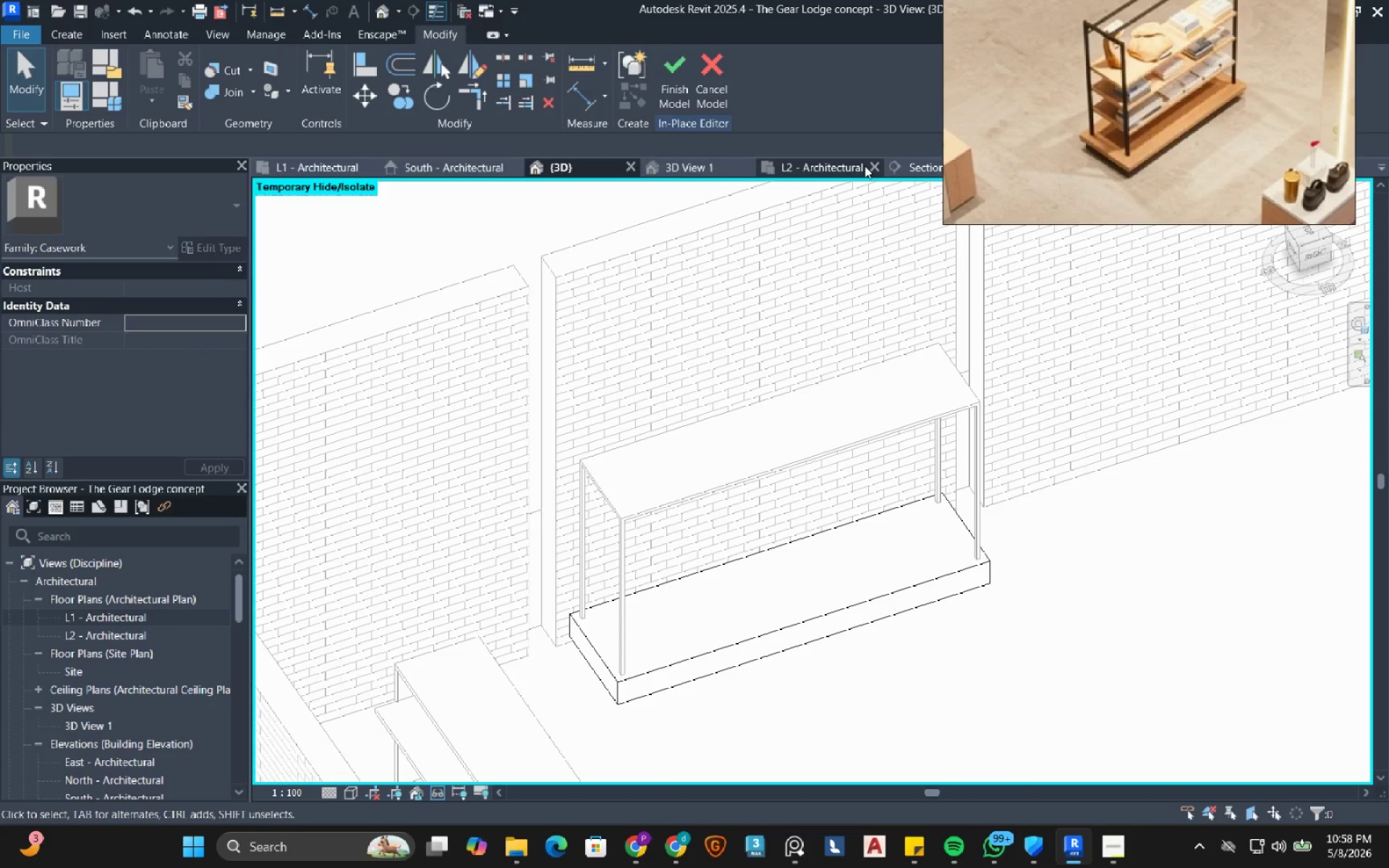 
left_click([909, 163])
 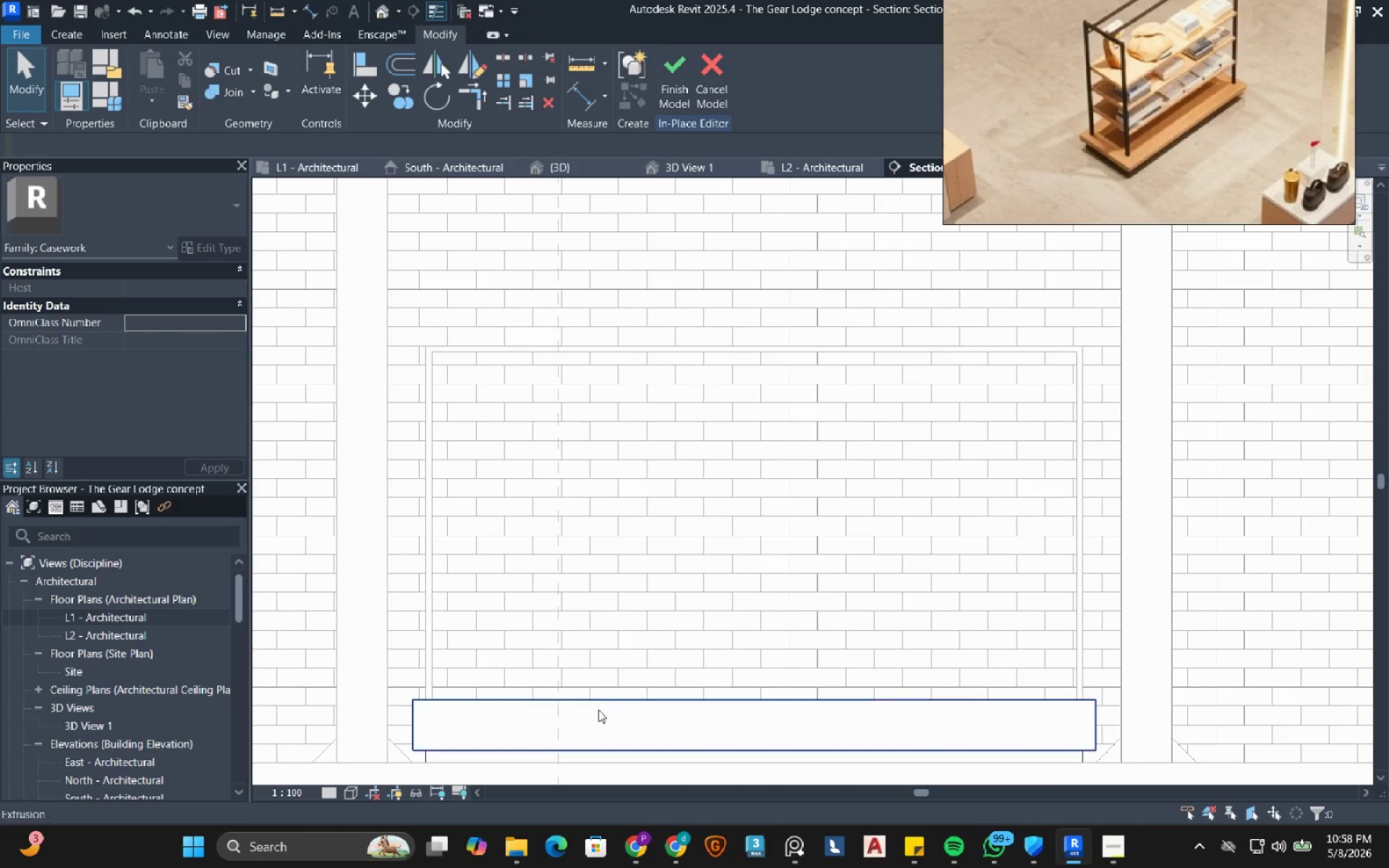 
left_click([597, 716])
 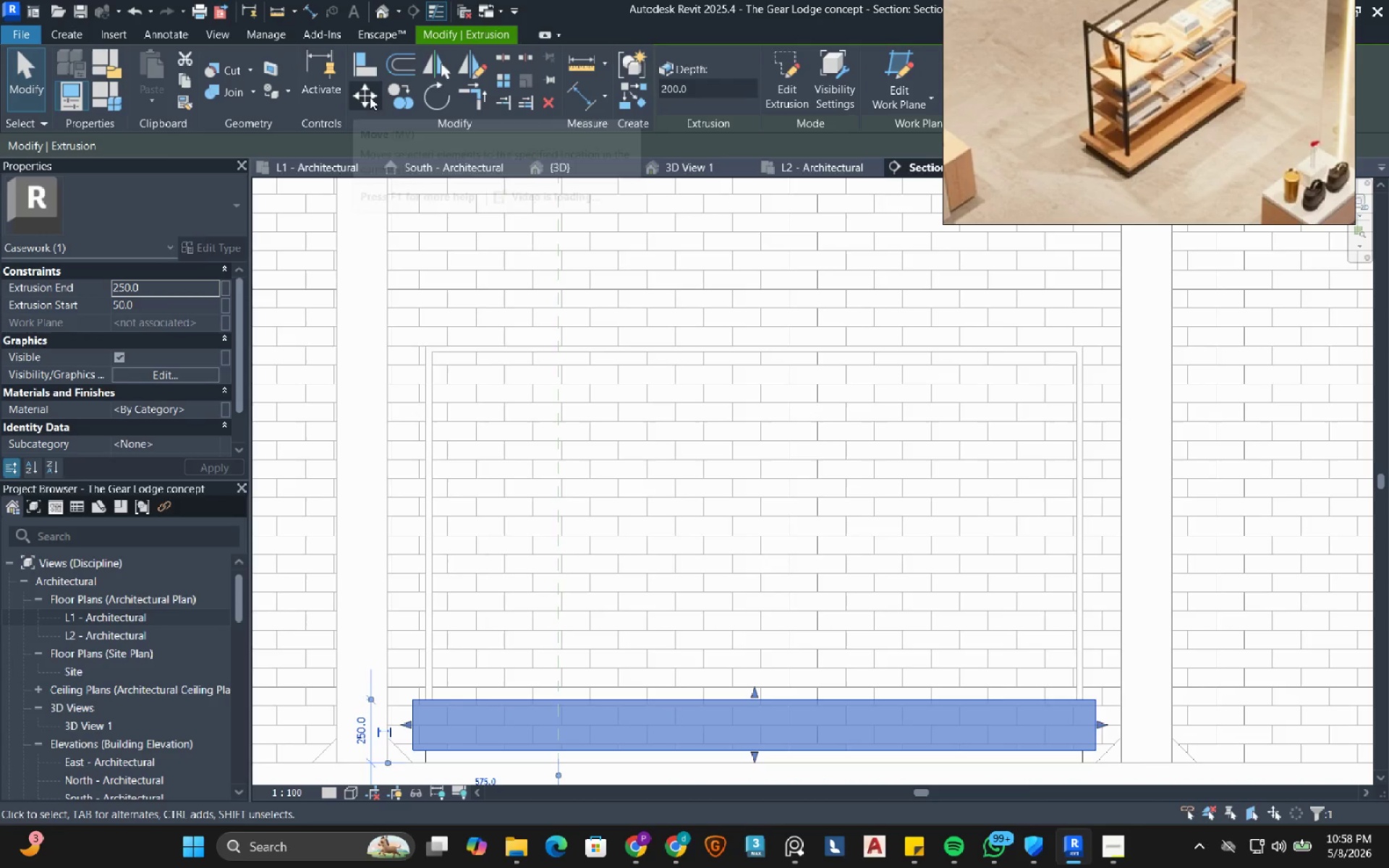 
left_click([396, 102])
 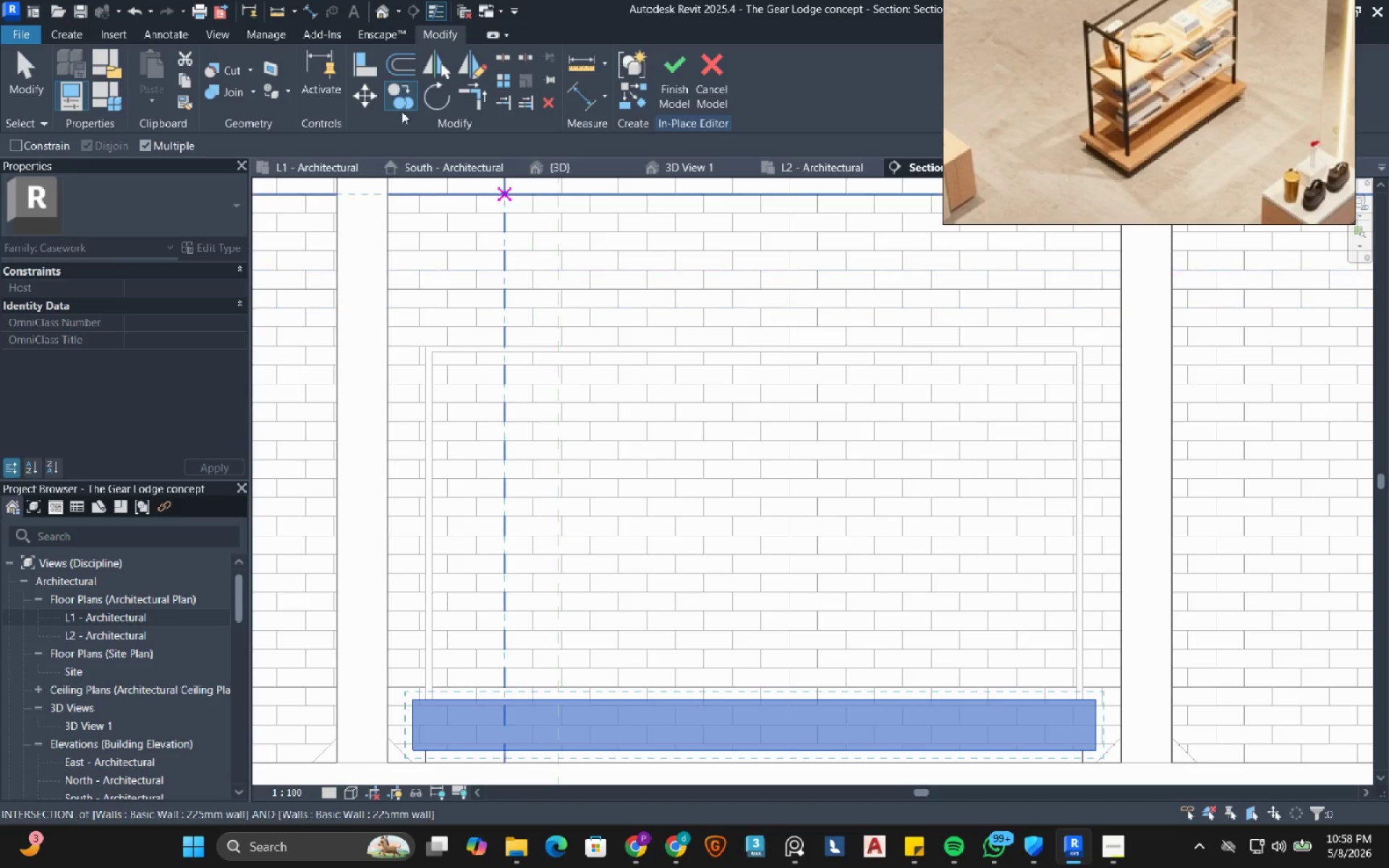 
wait(14.42)
 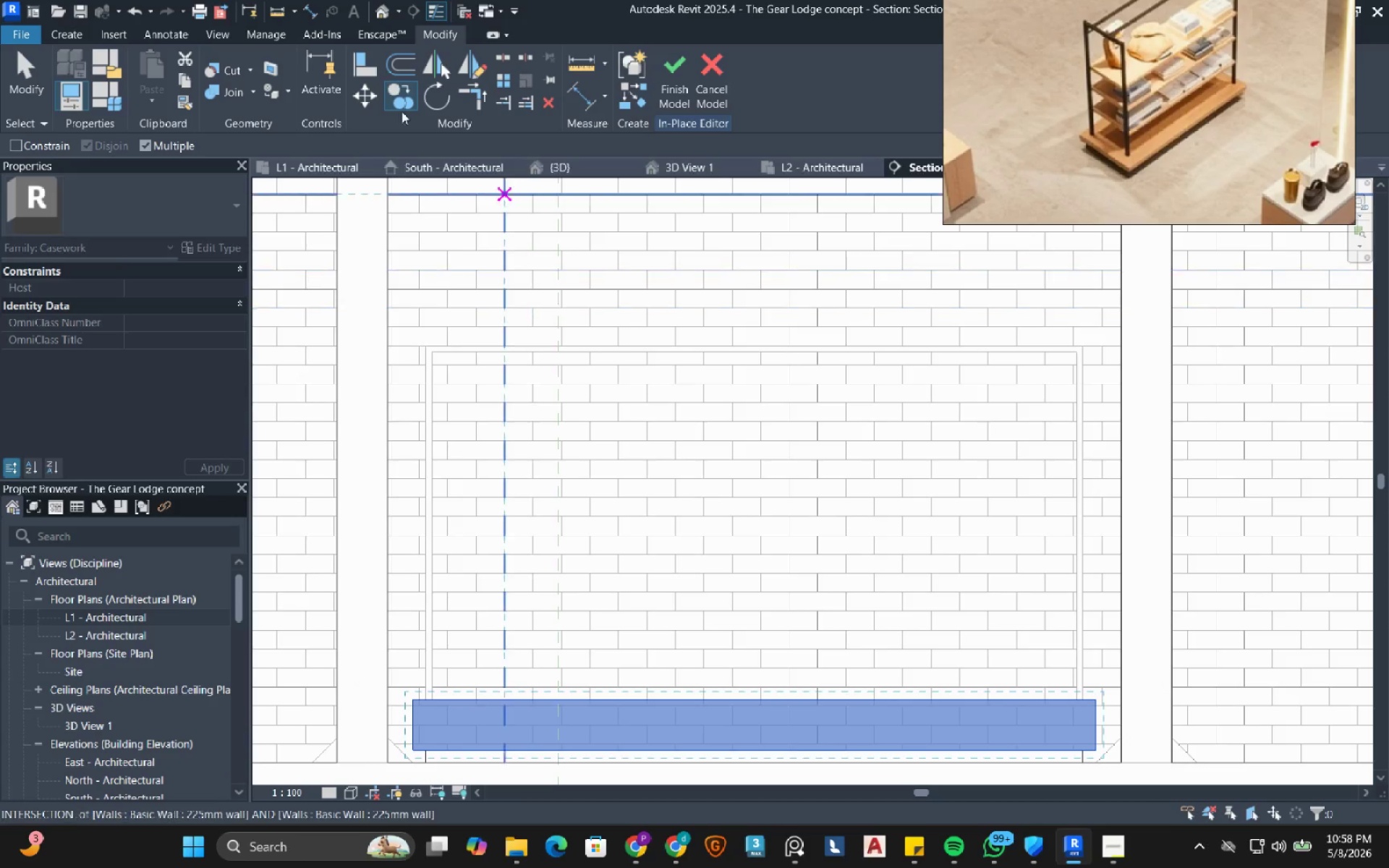 
left_click([558, 403])
 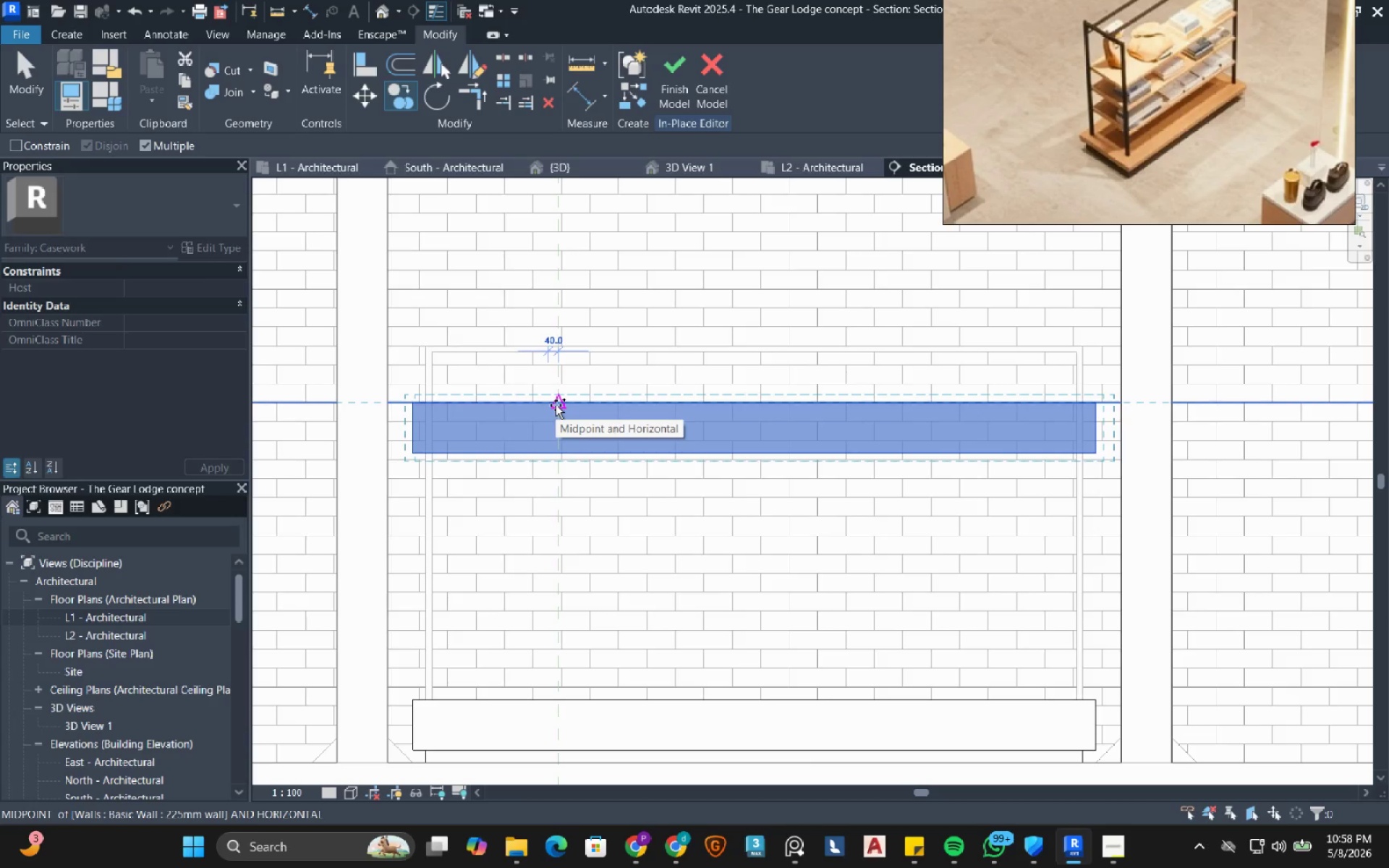 
key(Escape)
 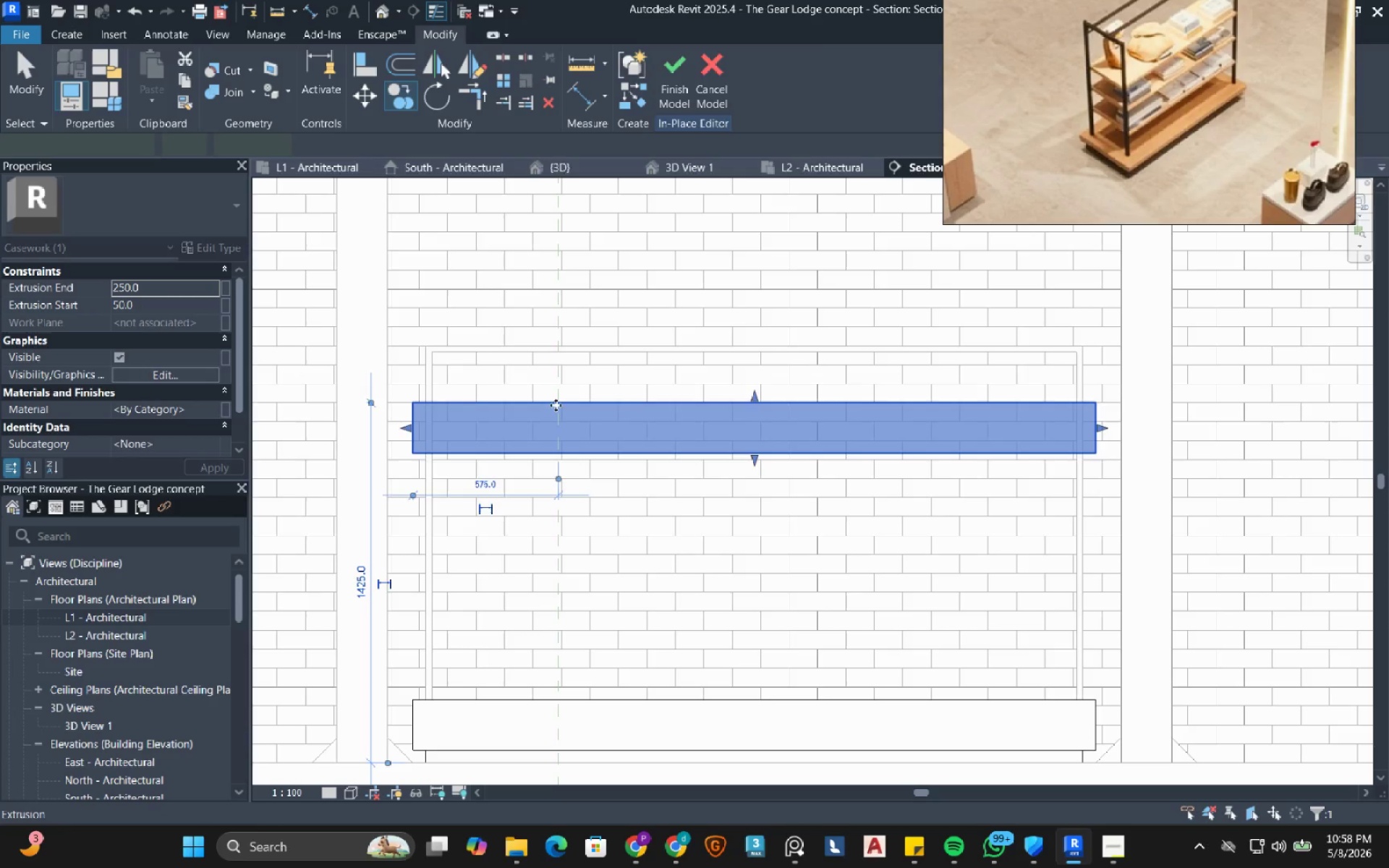 
left_click([551, 423])
 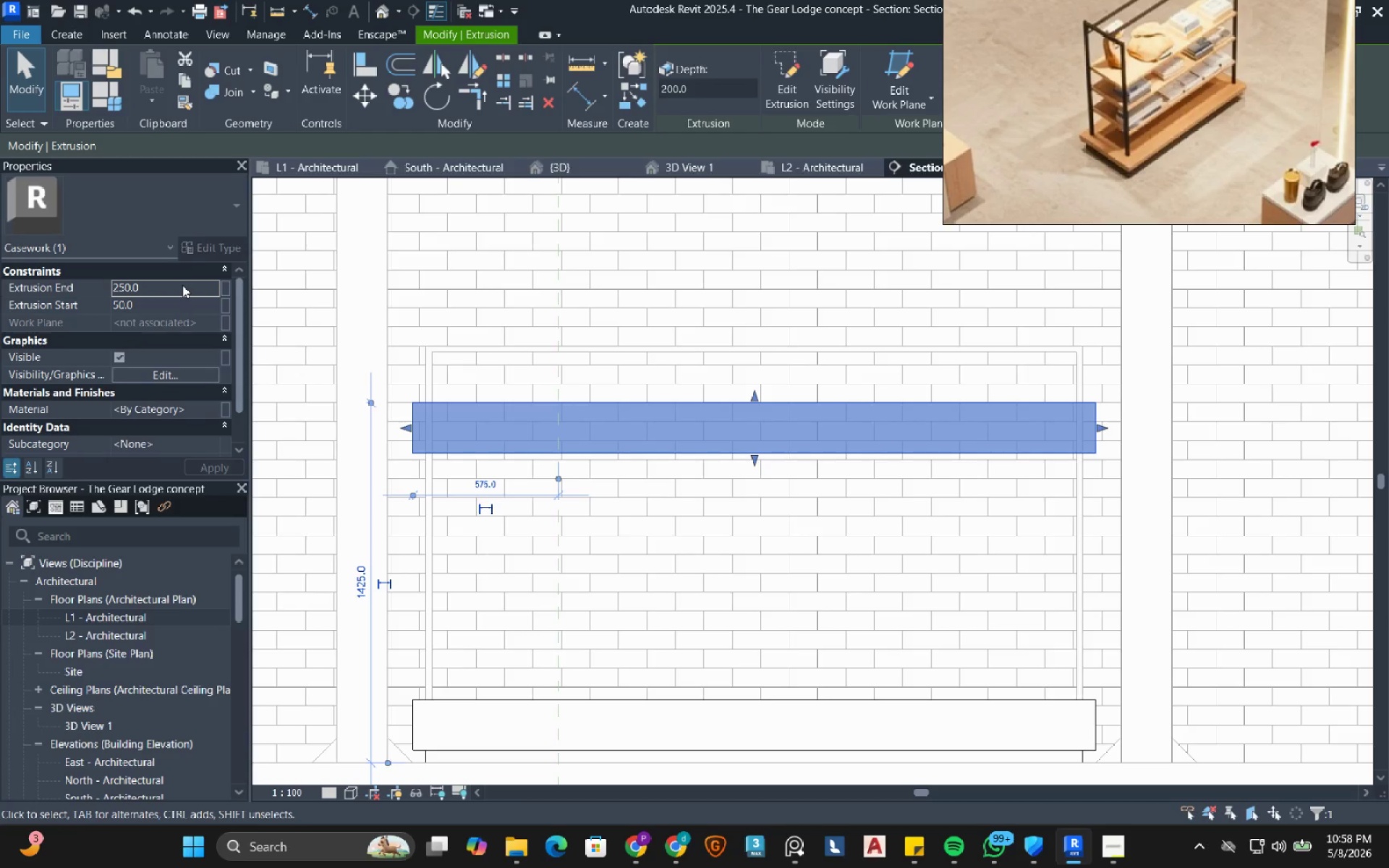 
left_click([182, 307])
 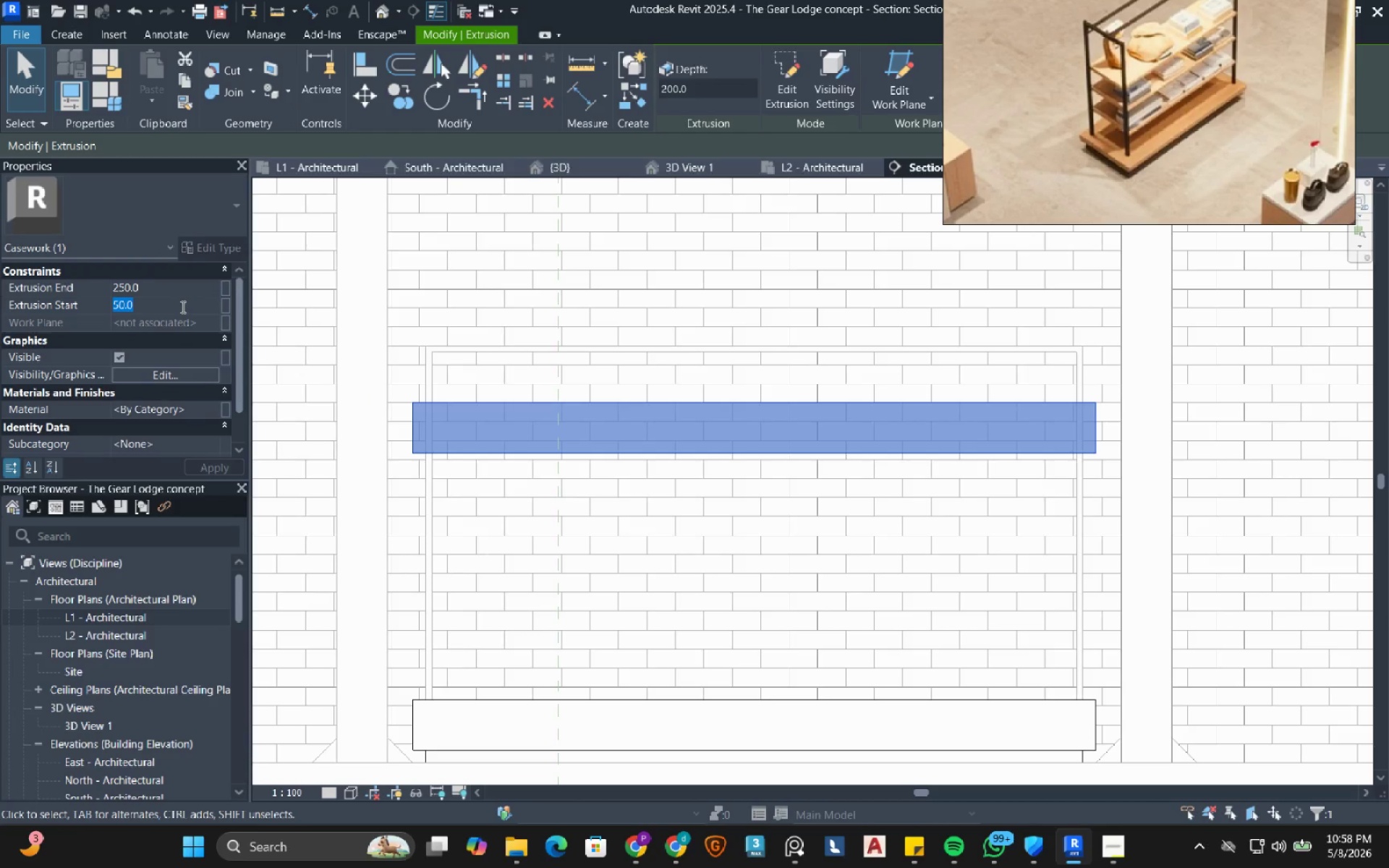 
key(Numpad0)
 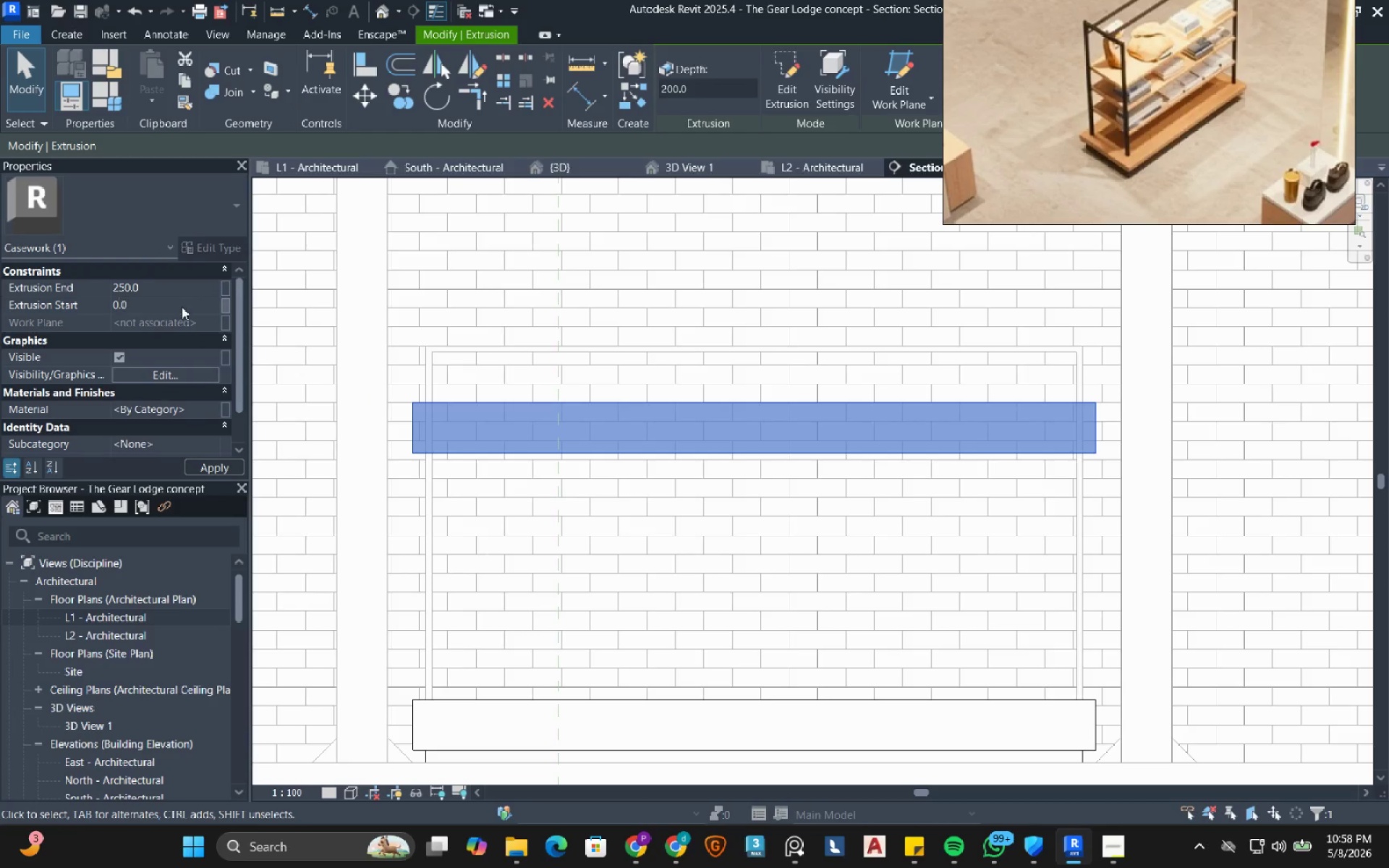 
key(NumpadEnter)
 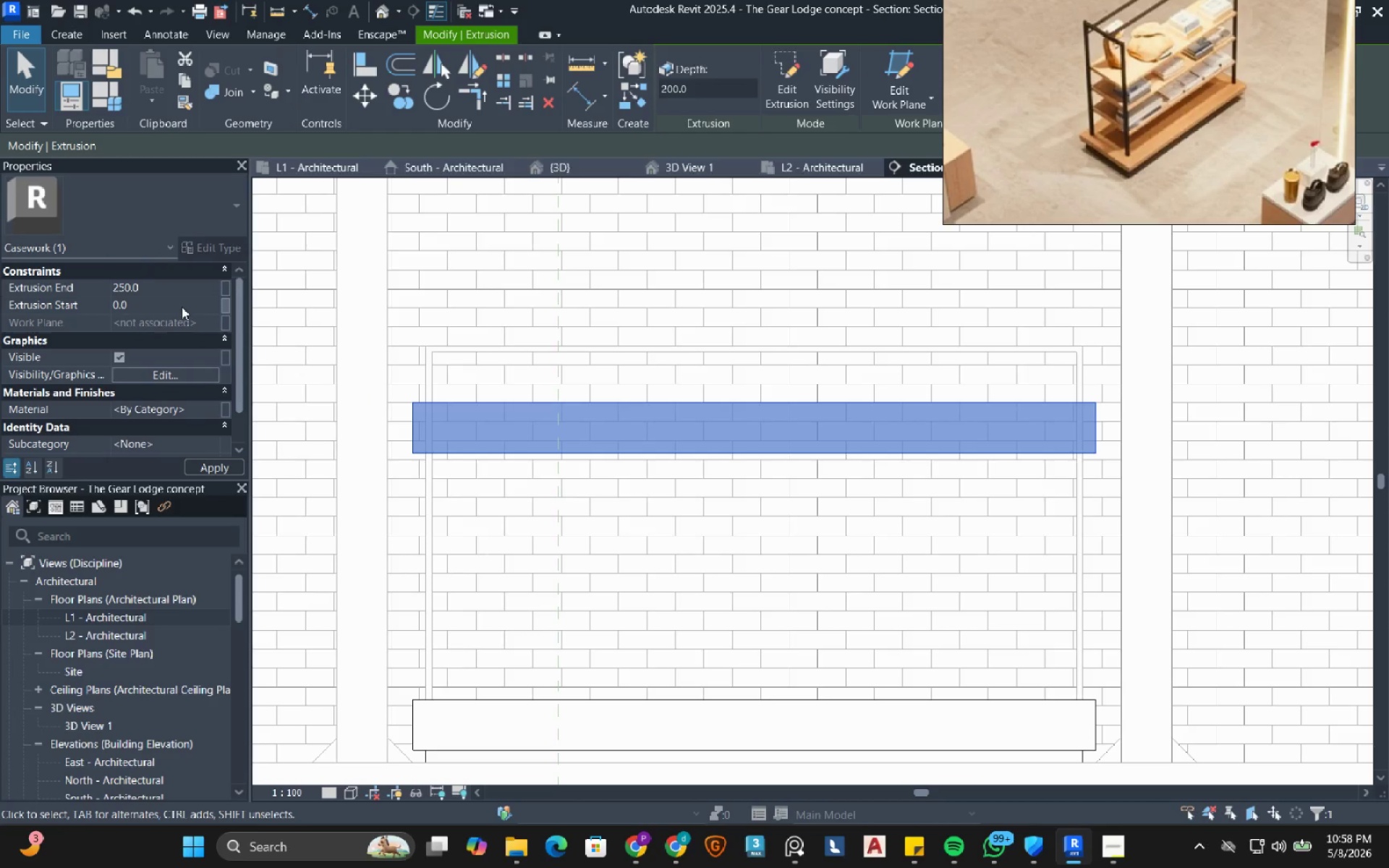 
left_click([174, 287])
 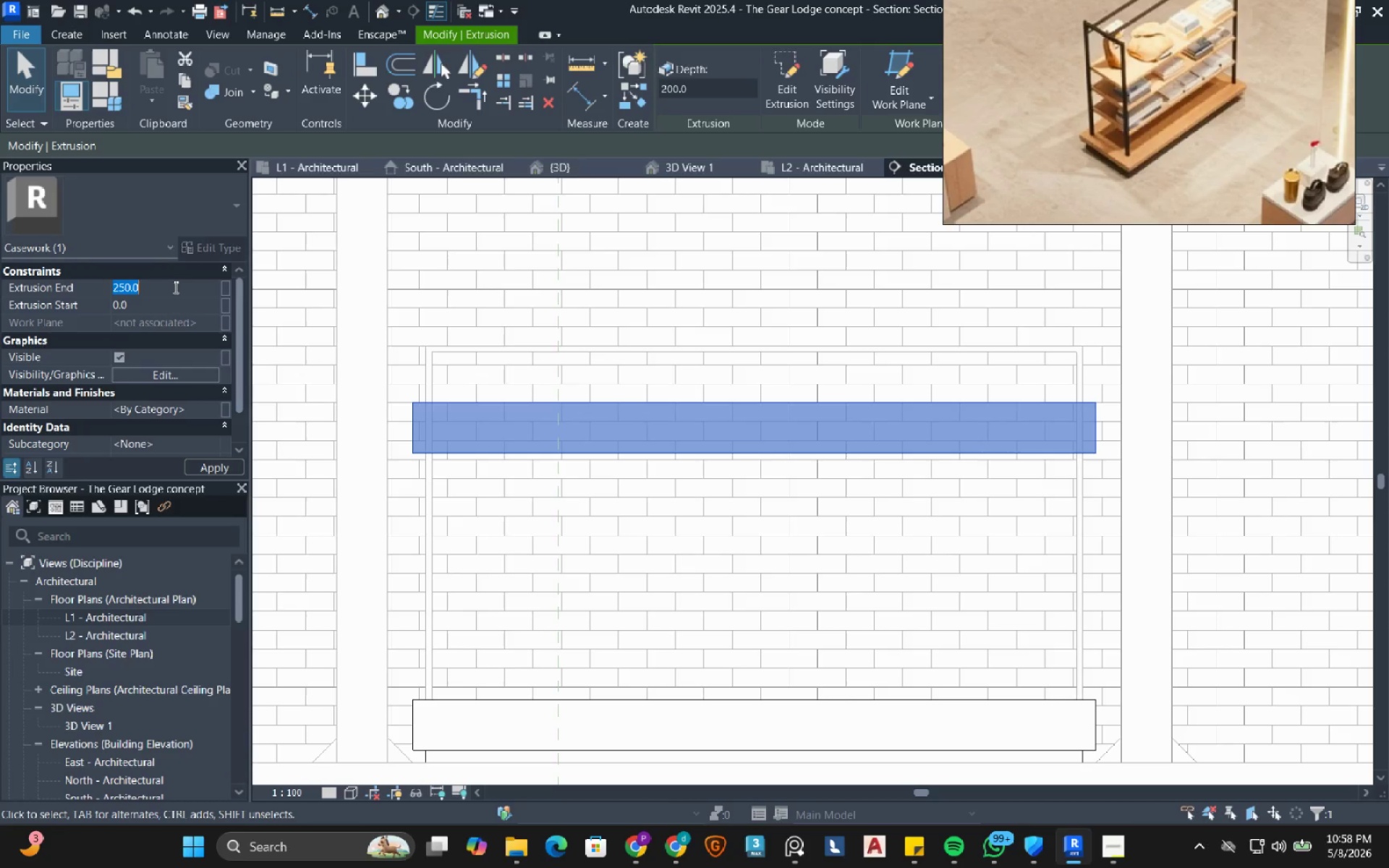 
key(Numpad3)
 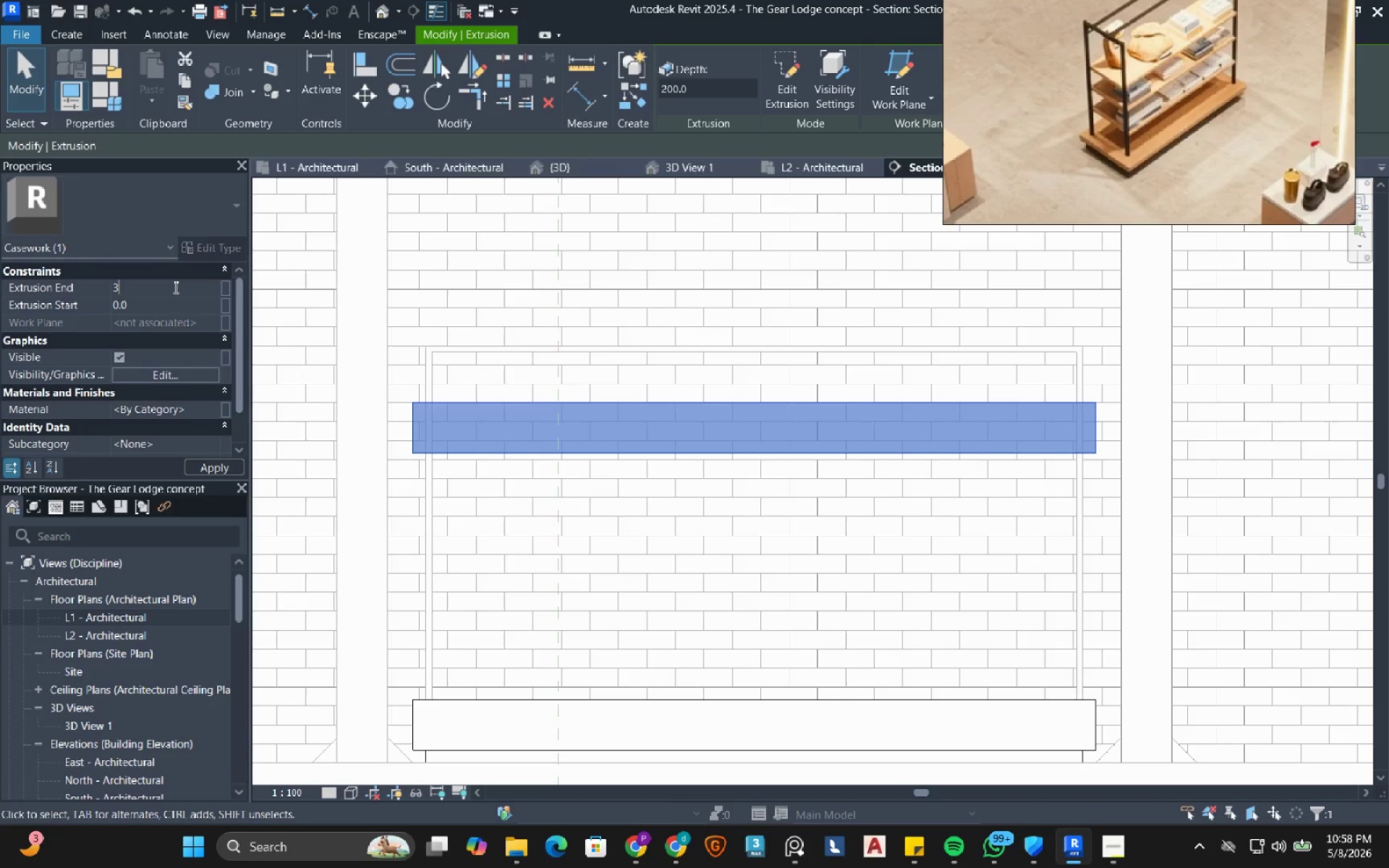 
key(Numpad5)
 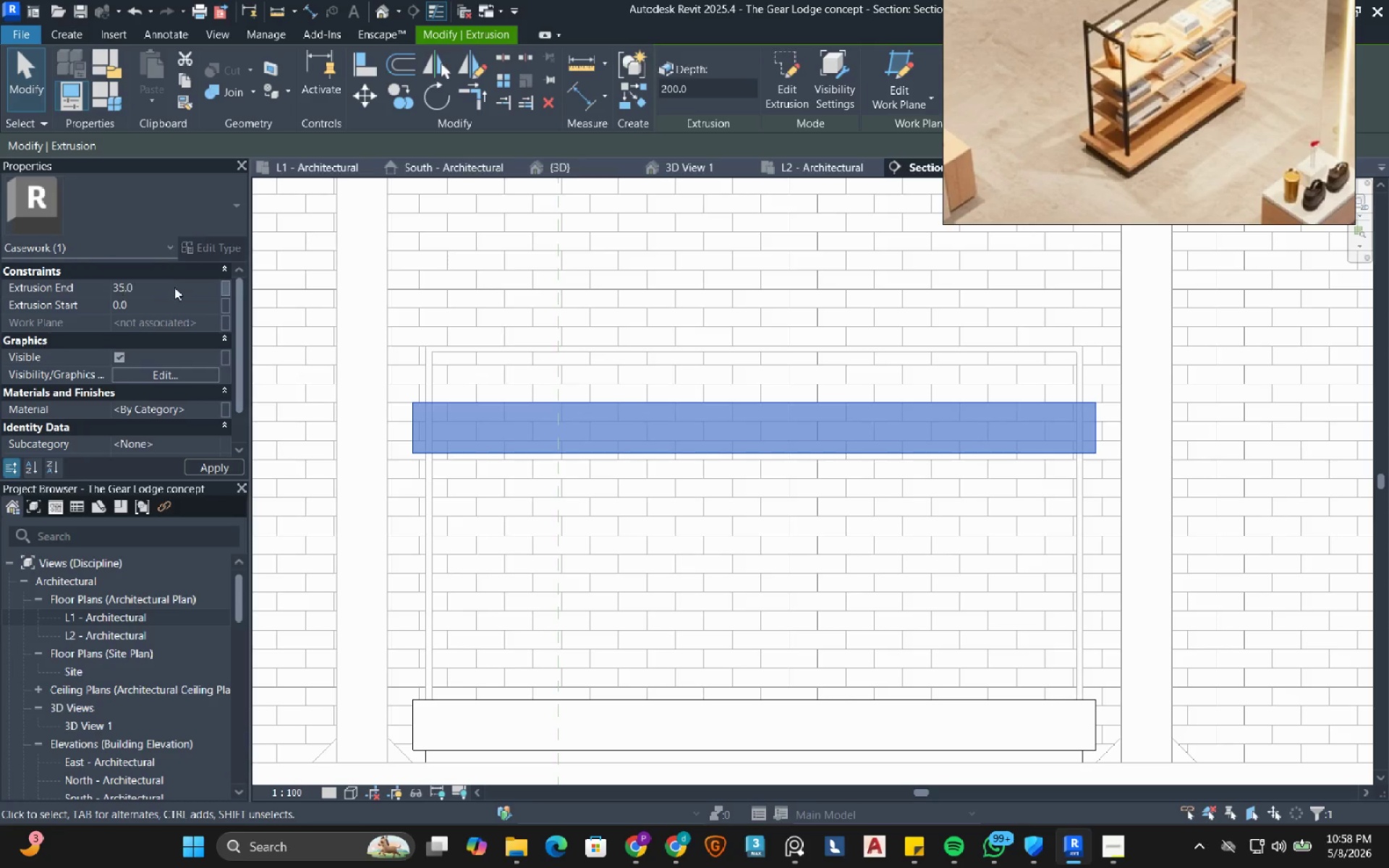 
key(NumpadEnter)
 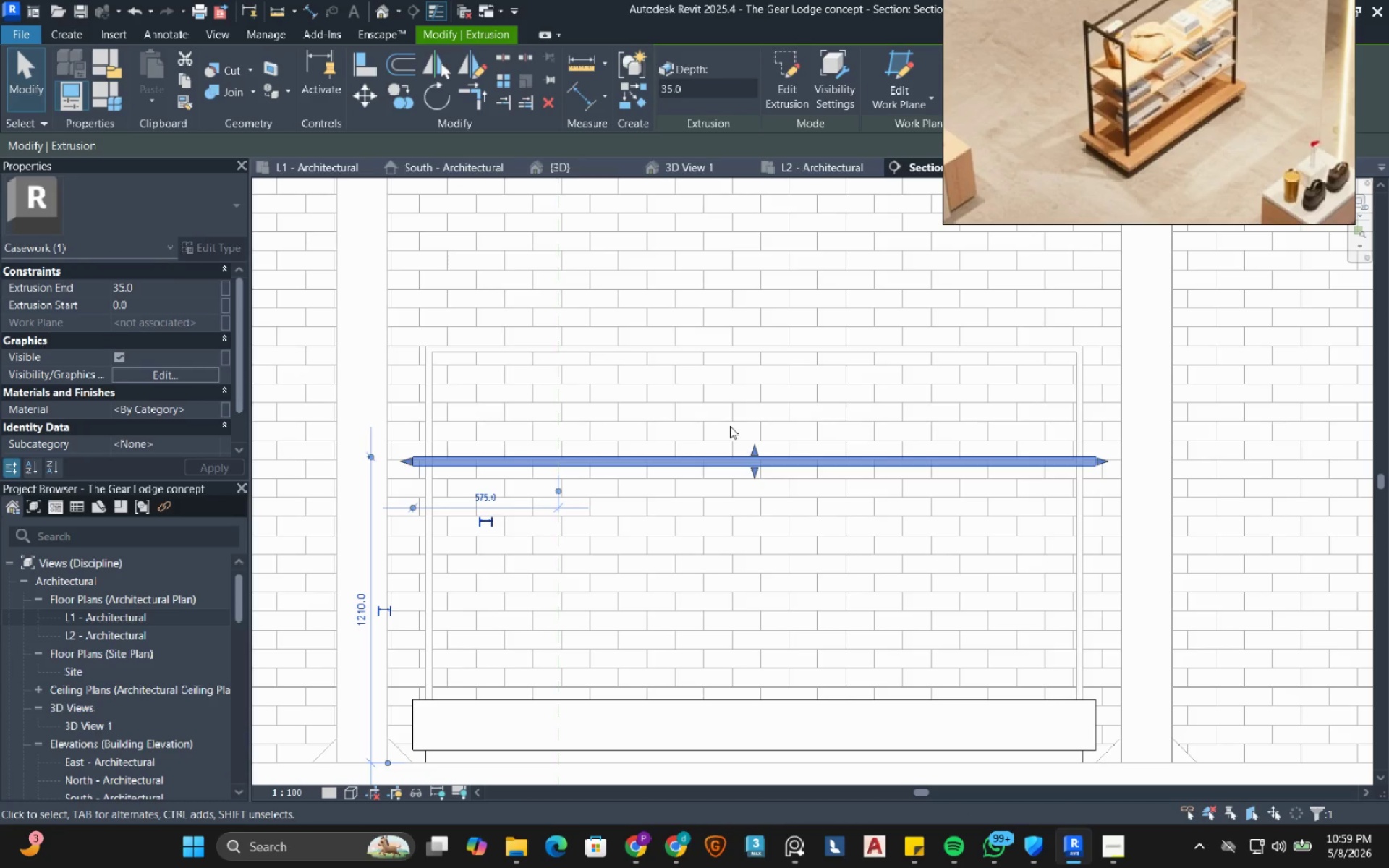 
wait(5.84)
 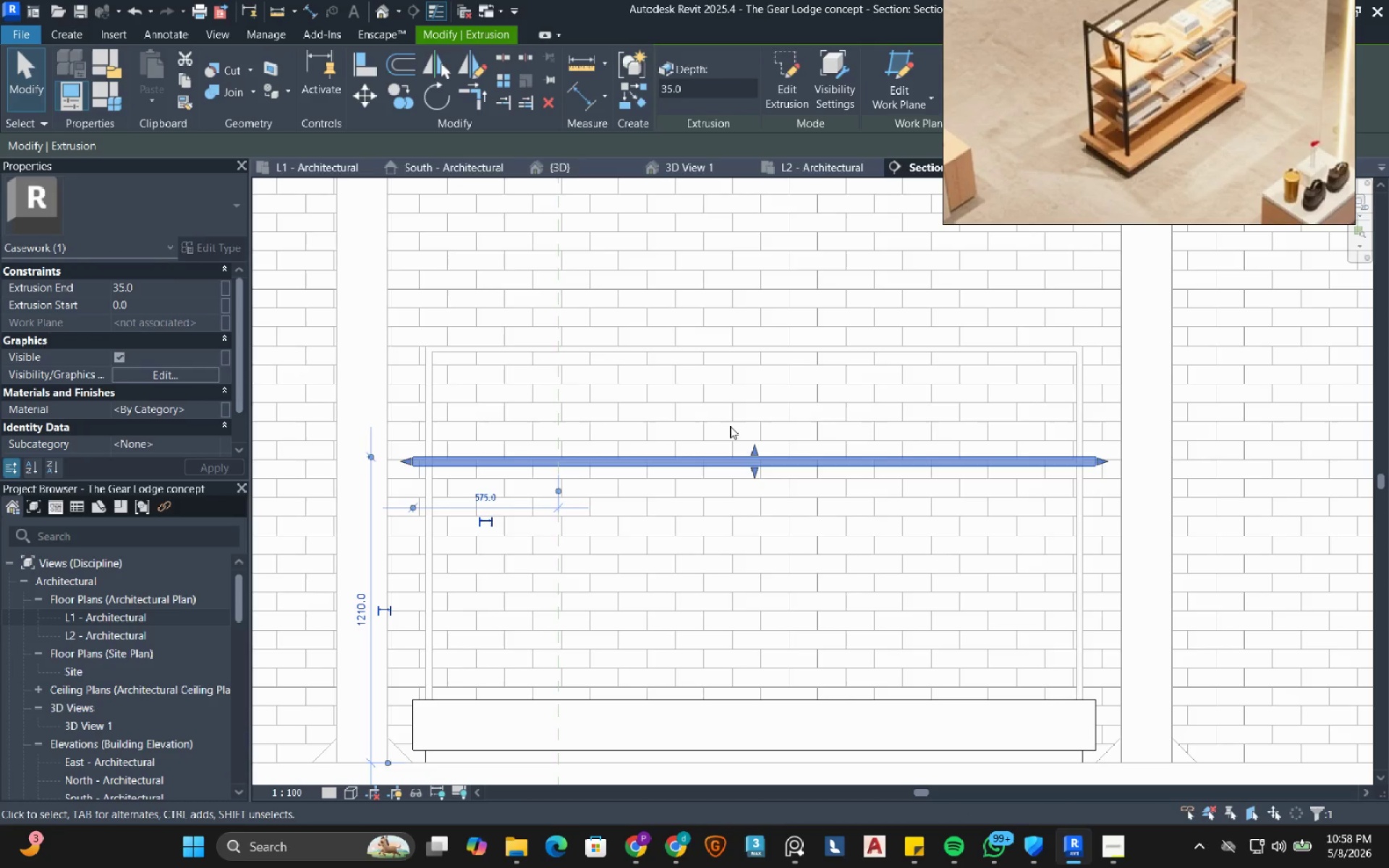 
left_click_drag(start_coordinate=[365, 95], to_coordinate=[365, 101])
 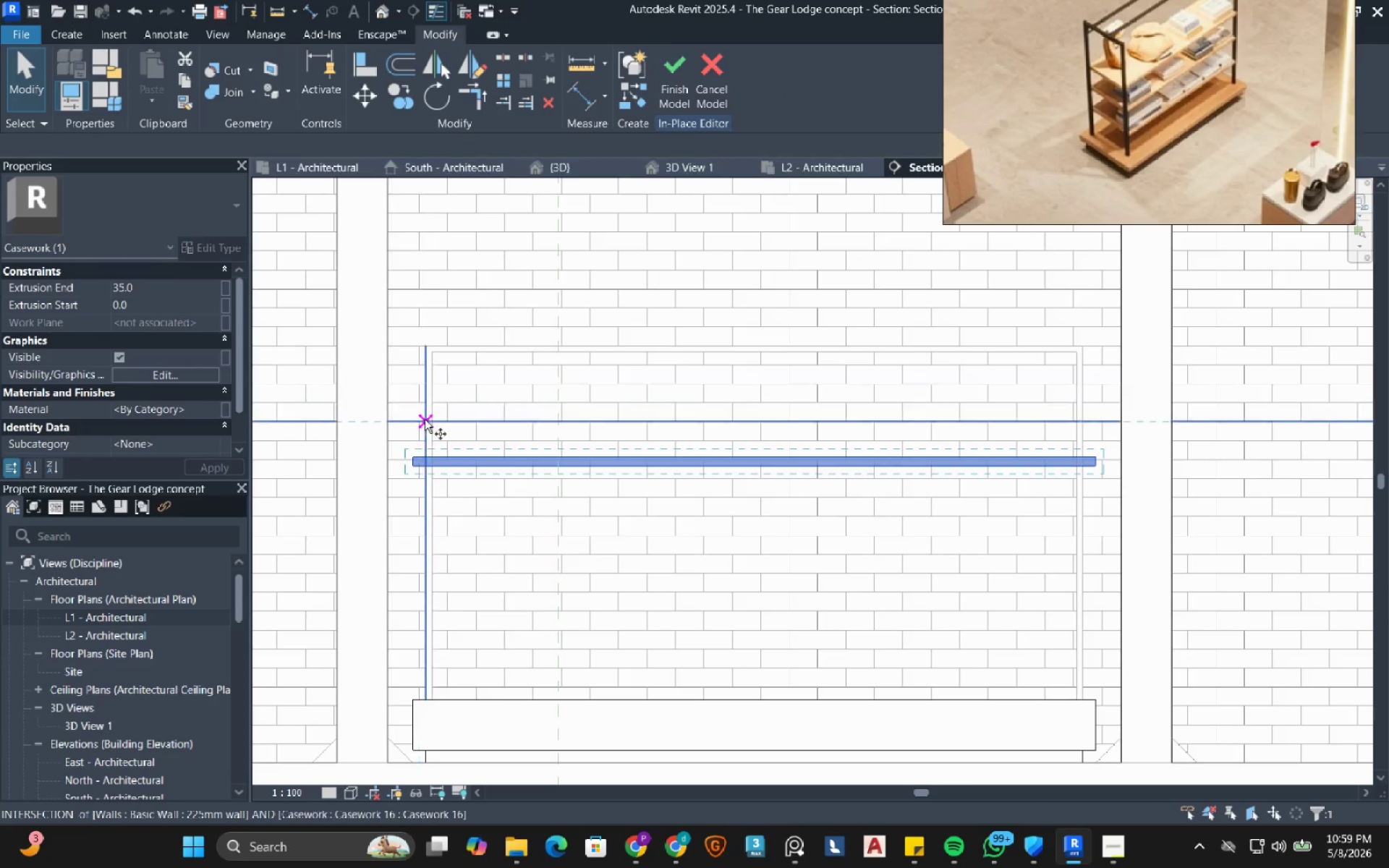 
scroll: coordinate [423, 450], scroll_direction: up, amount: 6.0
 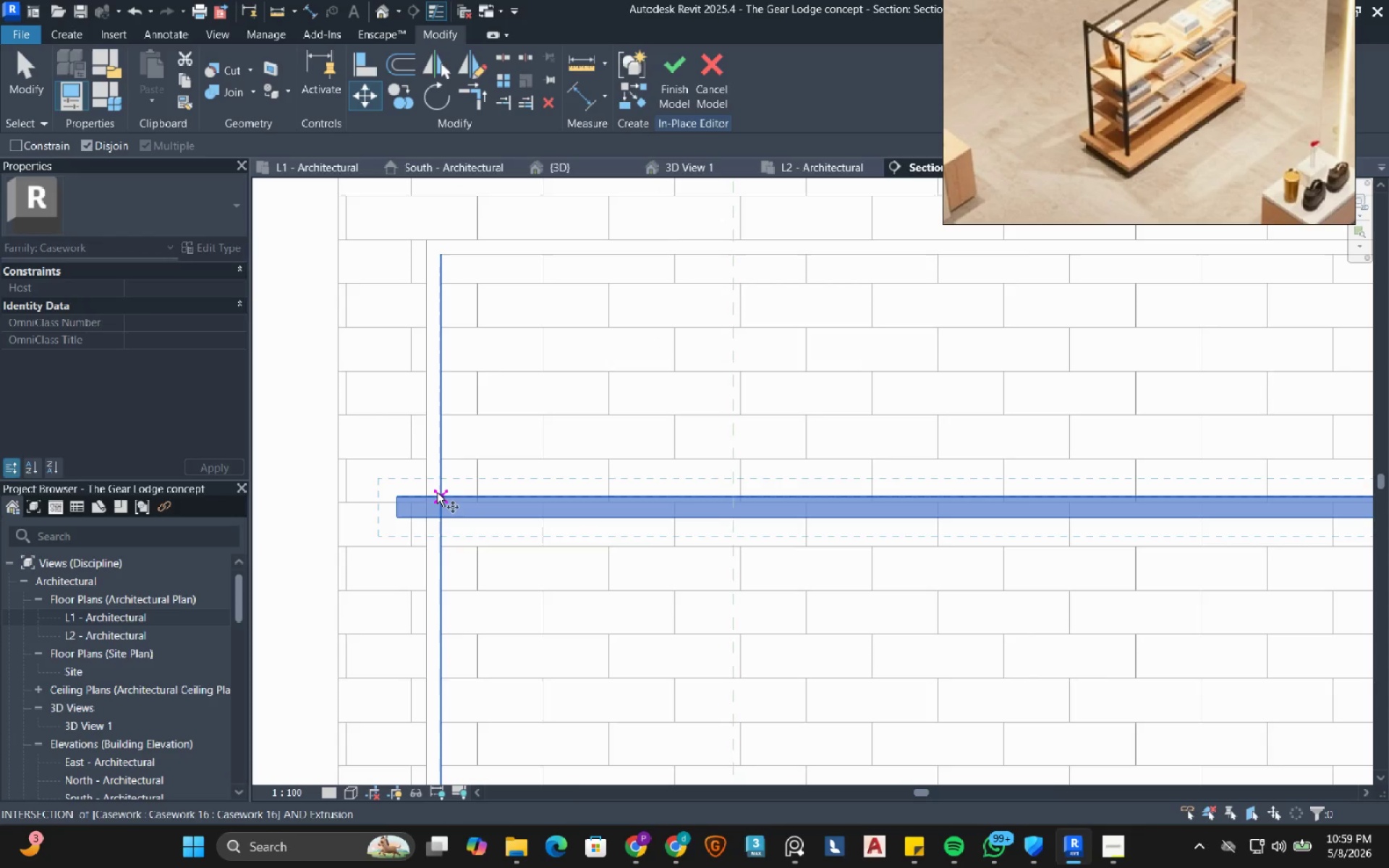 
left_click([437, 495])
 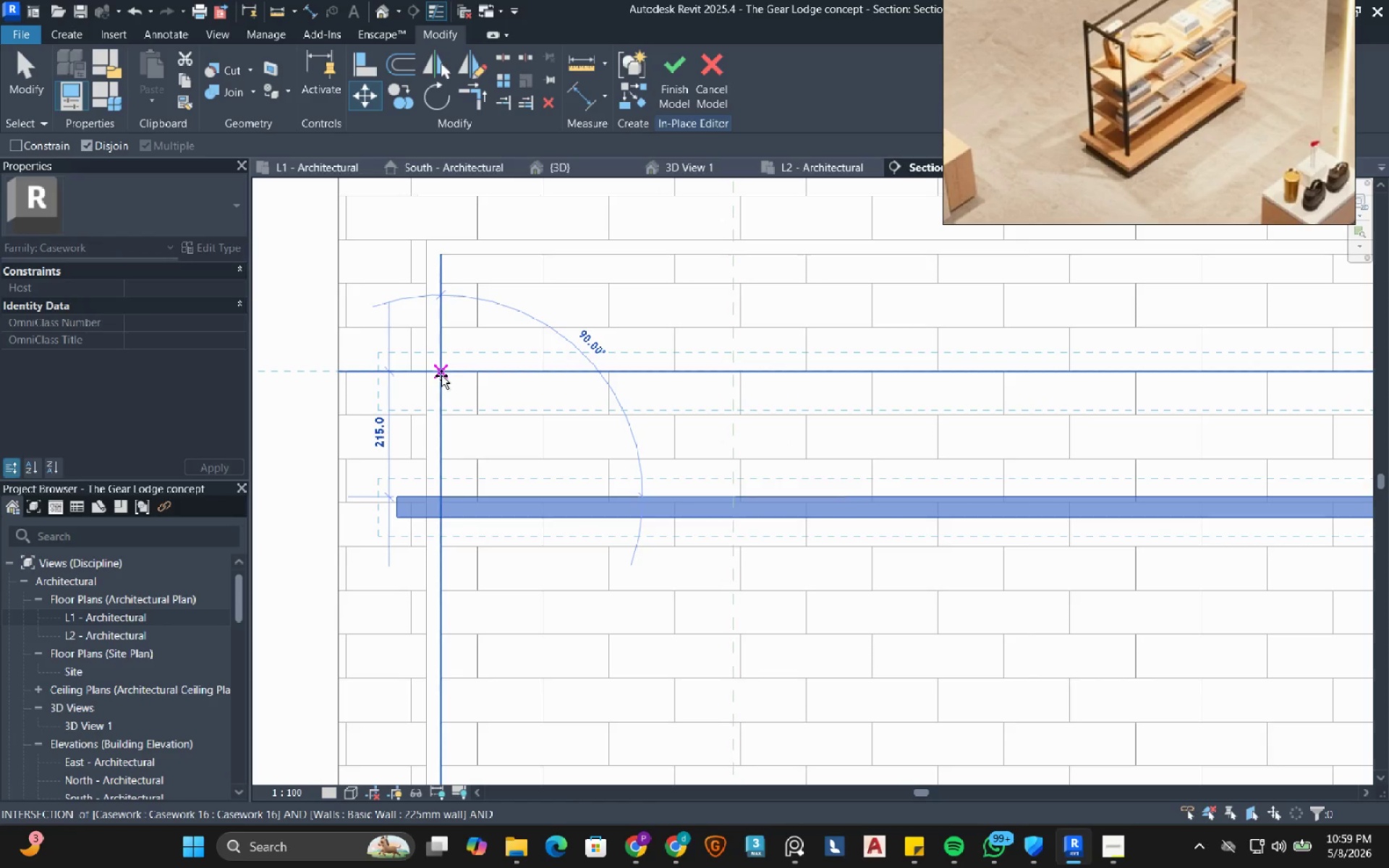 
left_click([441, 375])
 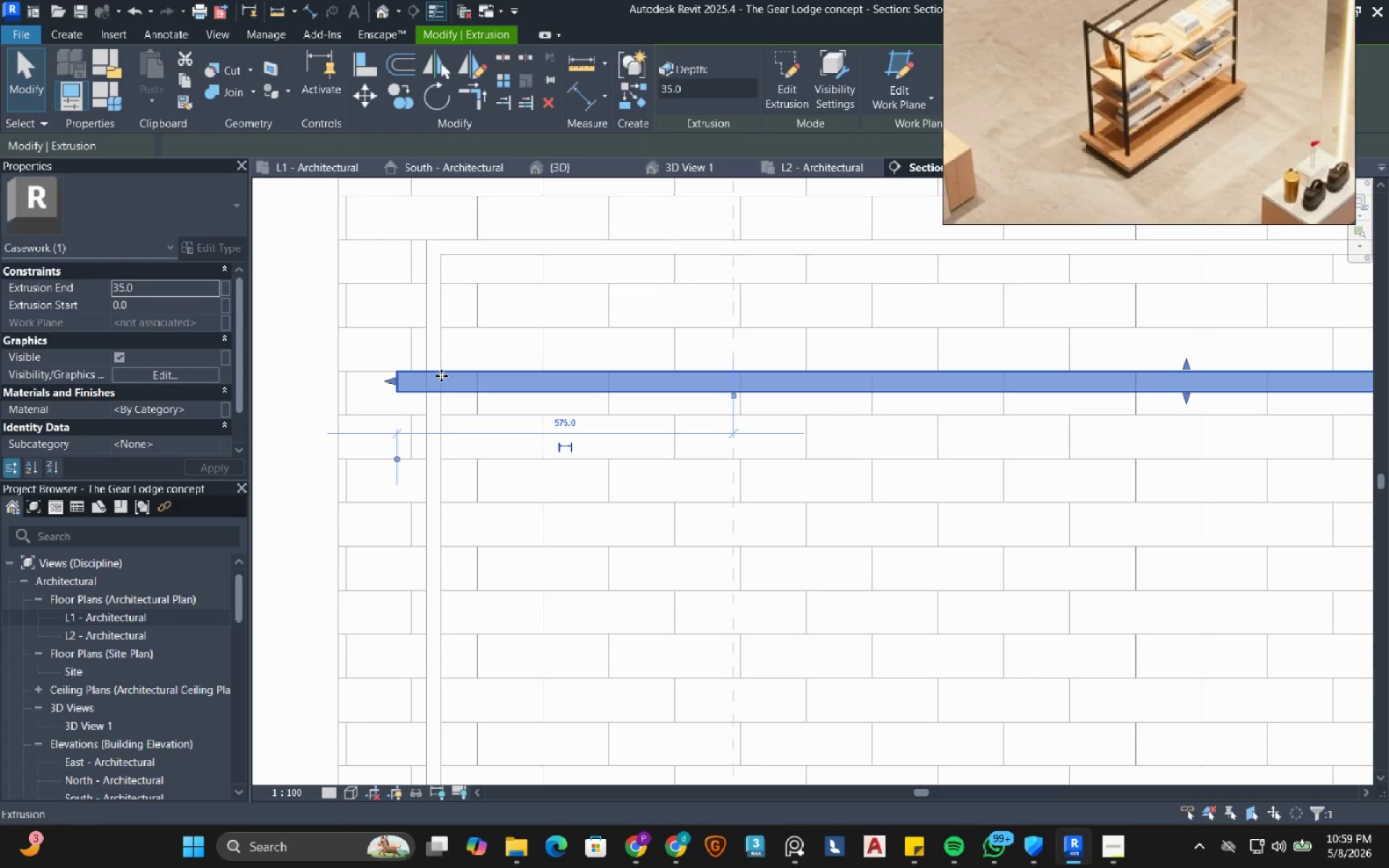 
scroll: coordinate [441, 387], scroll_direction: down, amount: 5.0
 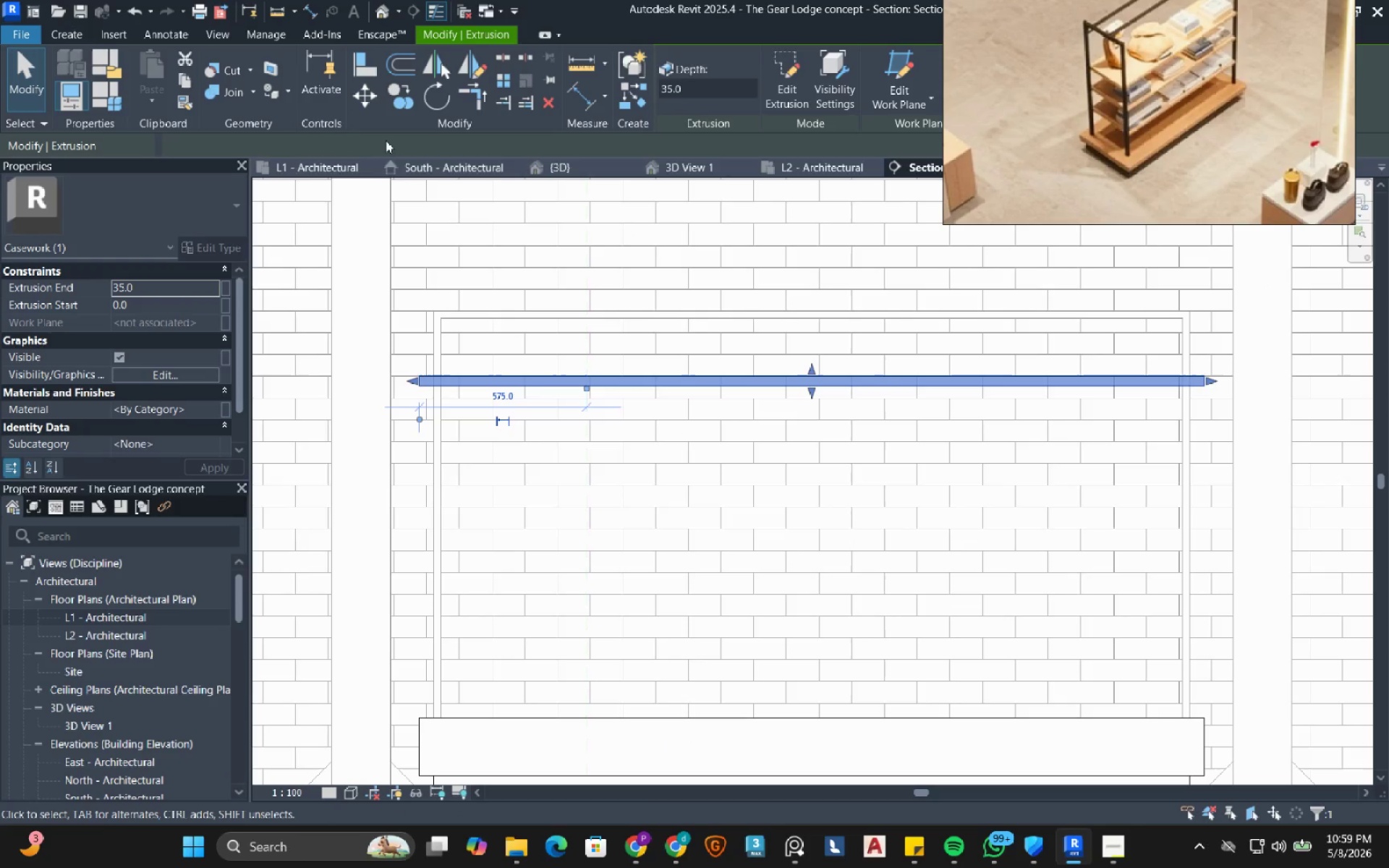 
left_click([373, 97])
 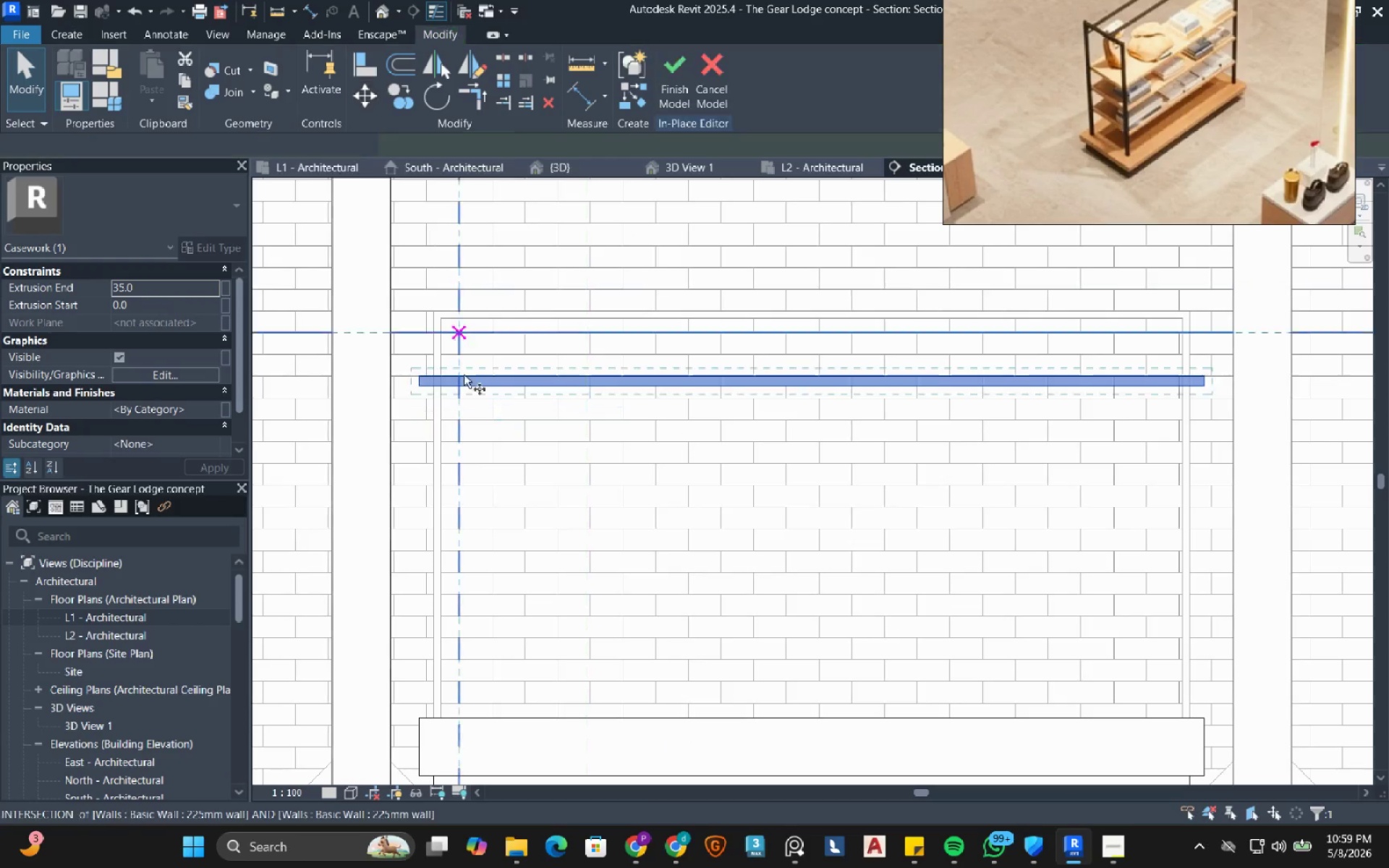 
scroll: coordinate [431, 389], scroll_direction: up, amount: 7.0
 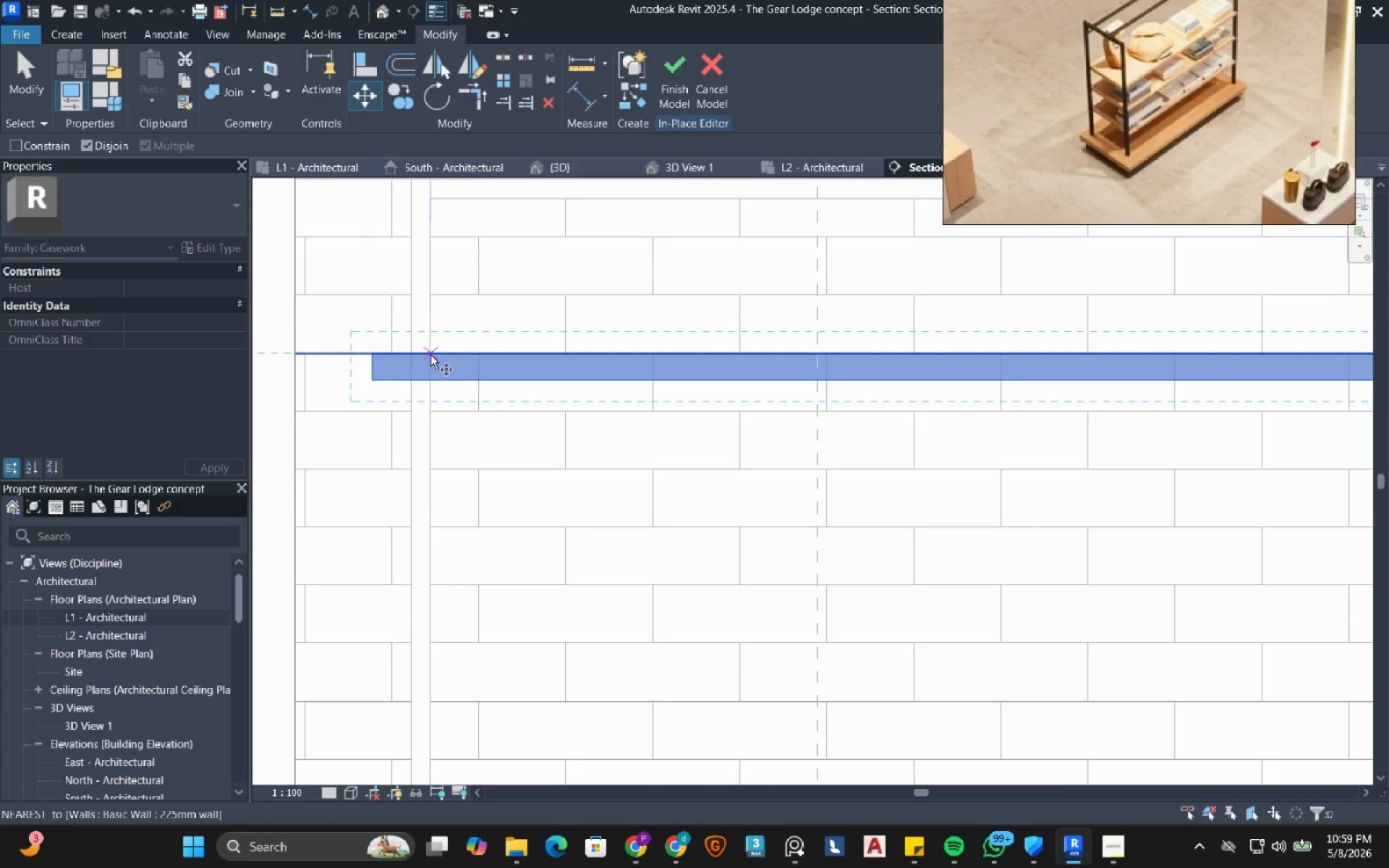 
left_click([430, 354])
 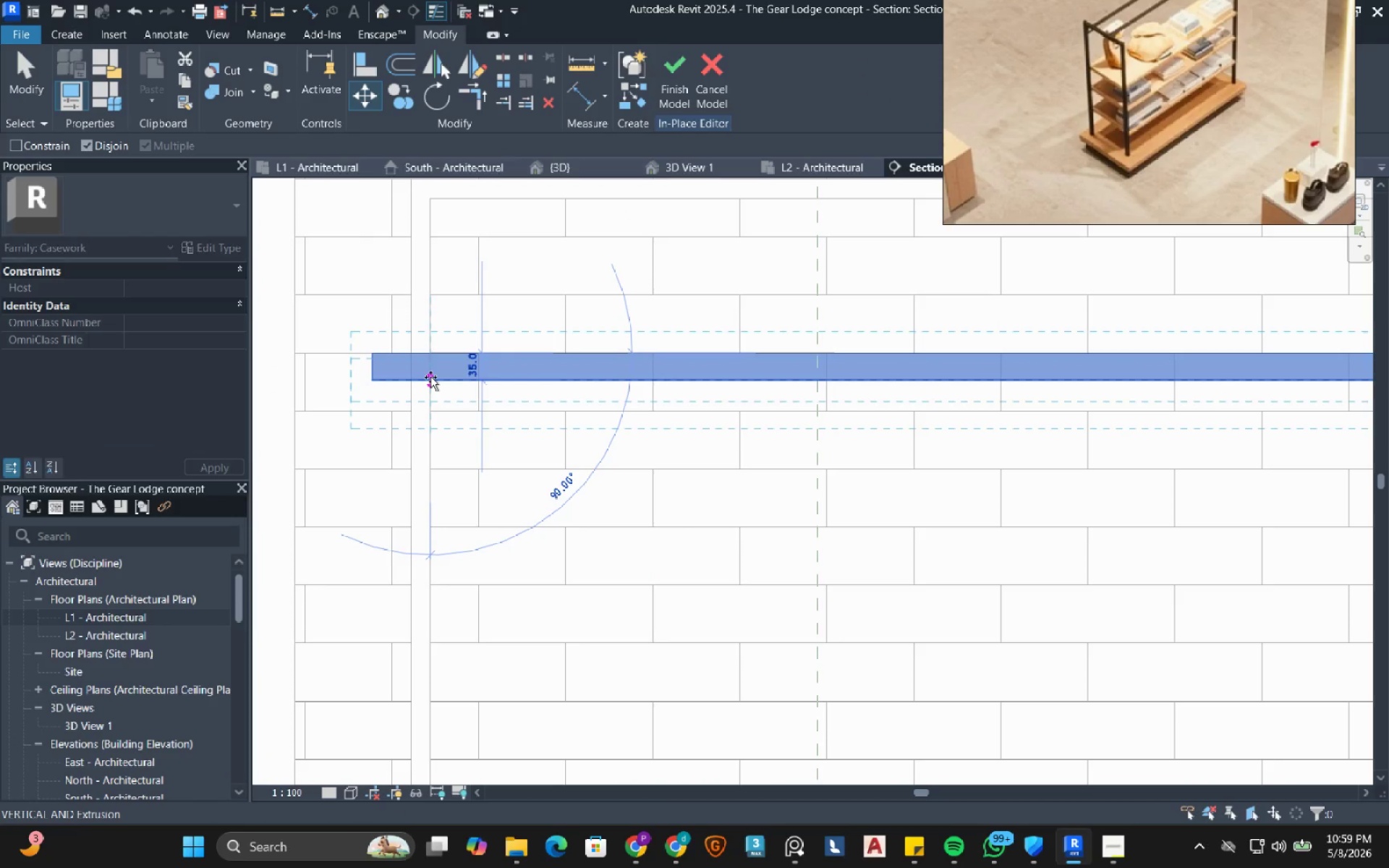 
left_click([430, 377])
 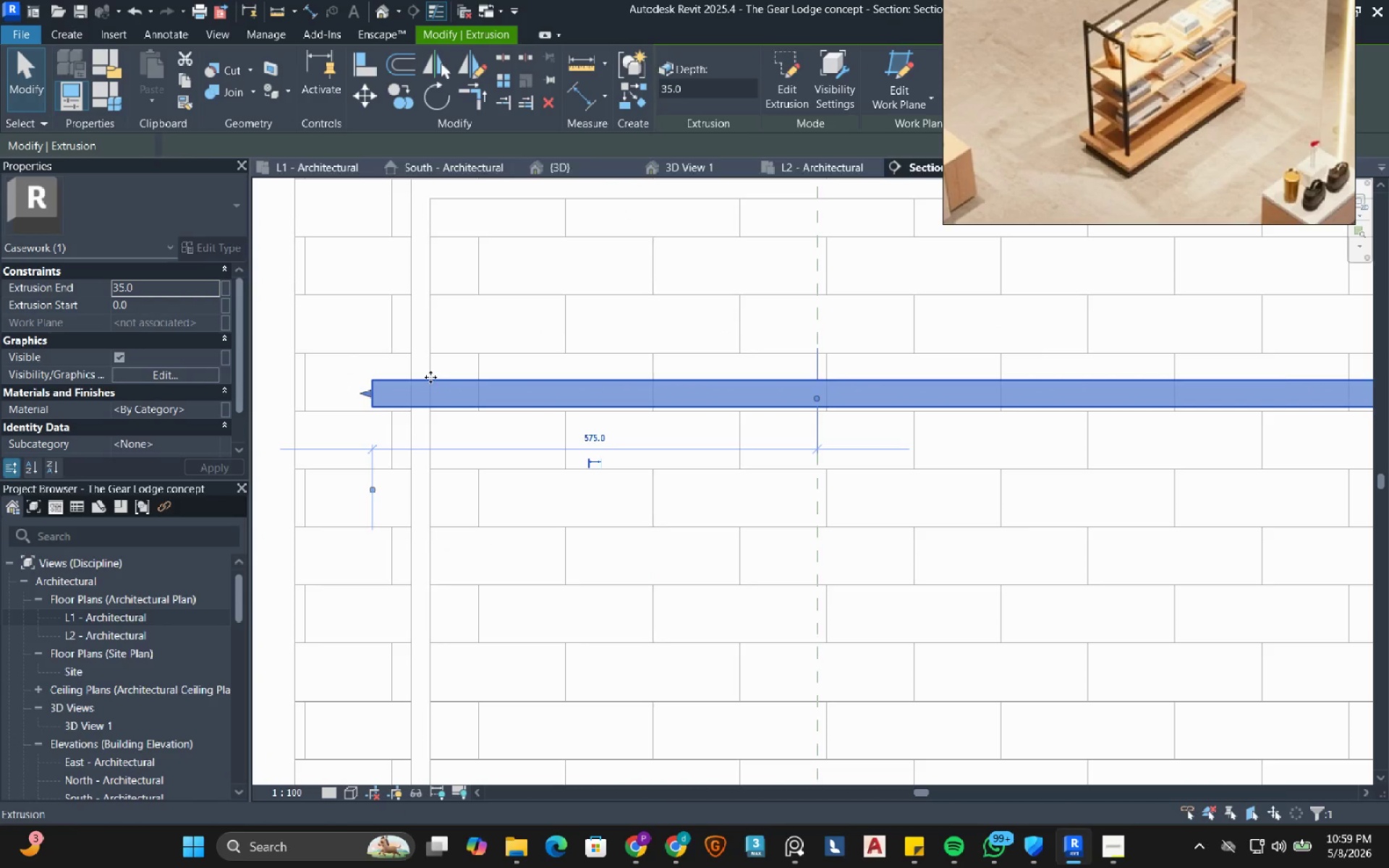 
scroll: coordinate [430, 385], scroll_direction: down, amount: 5.0
 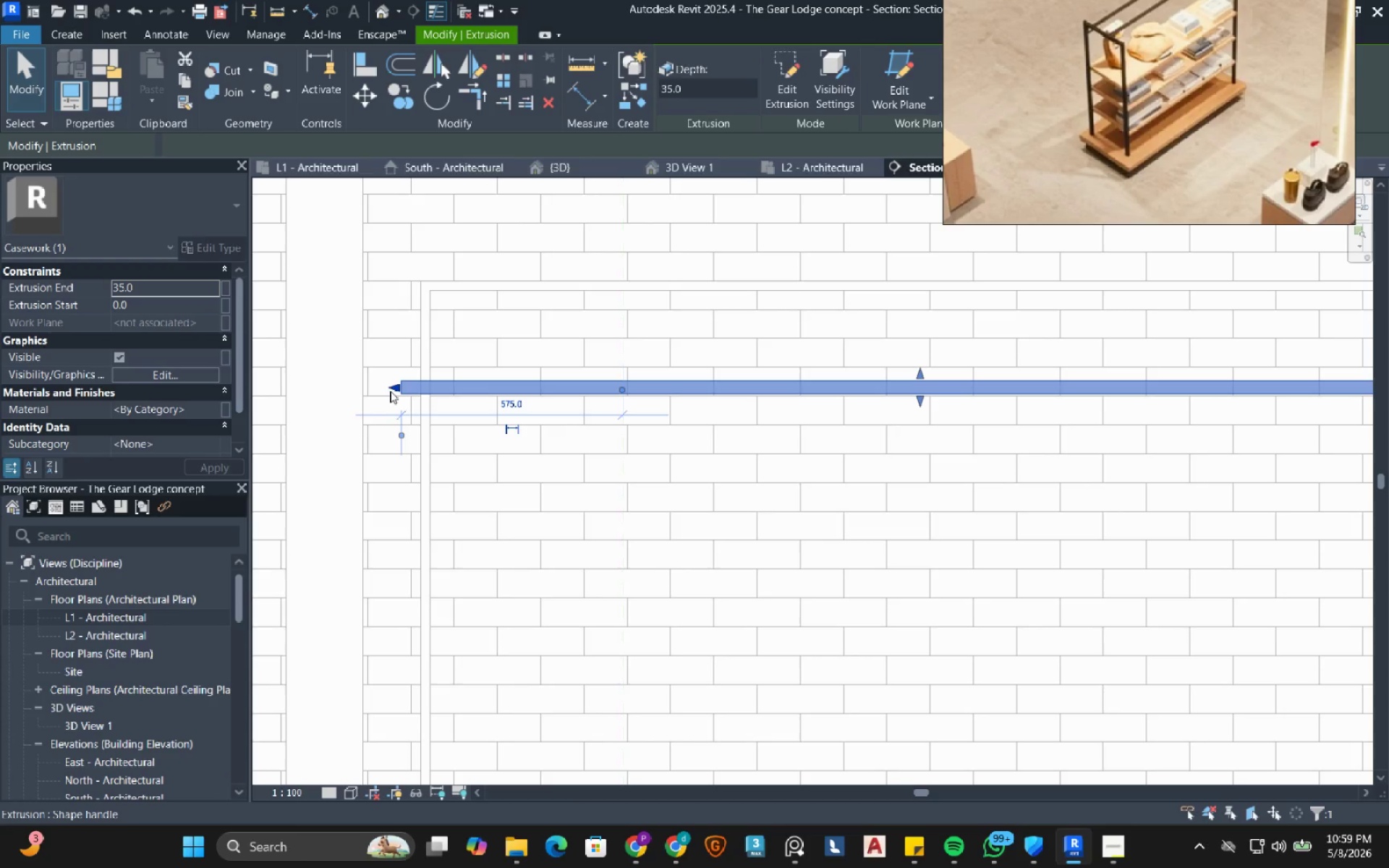 
left_click_drag(start_coordinate=[395, 390], to_coordinate=[431, 407])
 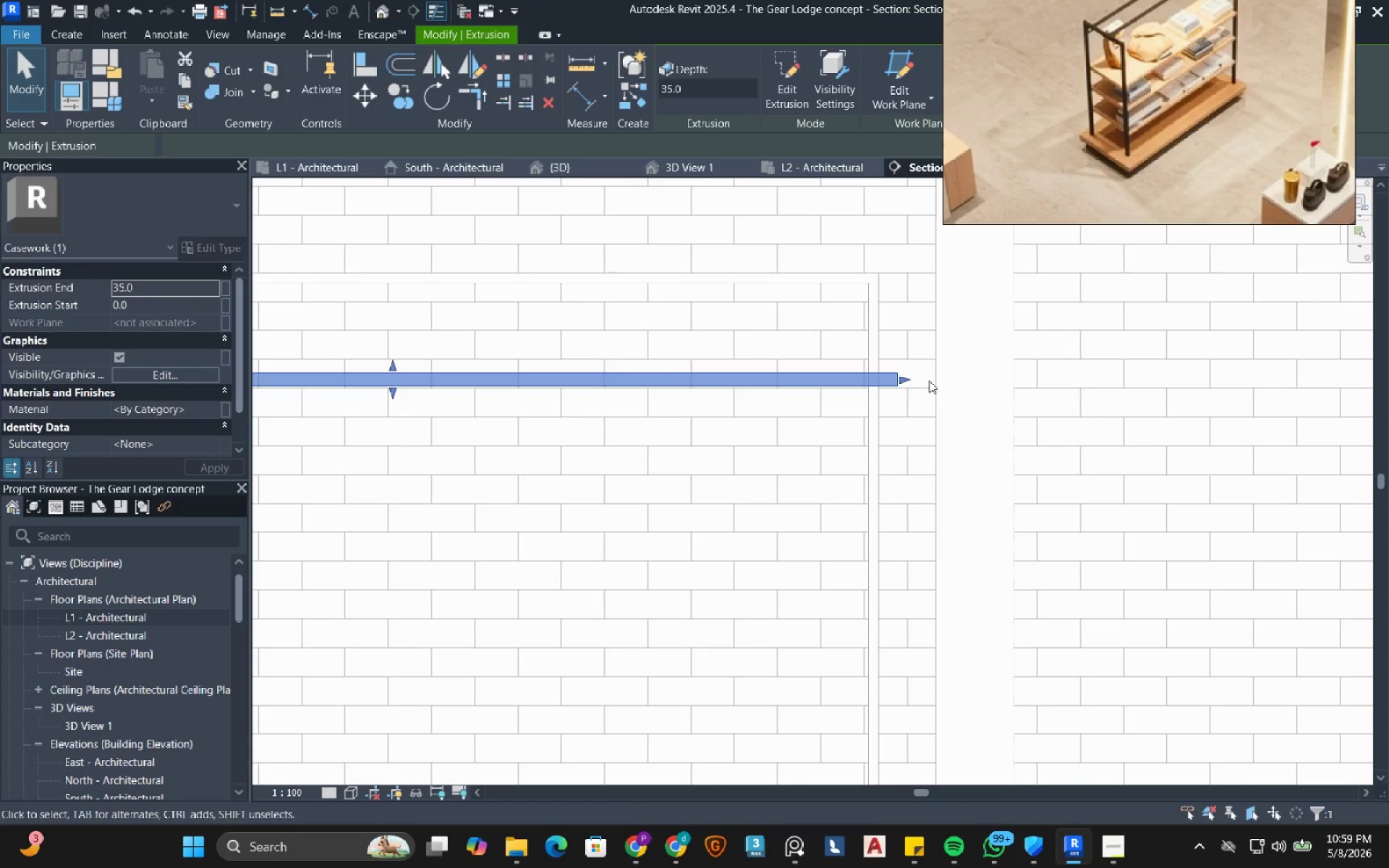 
left_click_drag(start_coordinate=[899, 386], to_coordinate=[861, 407])
 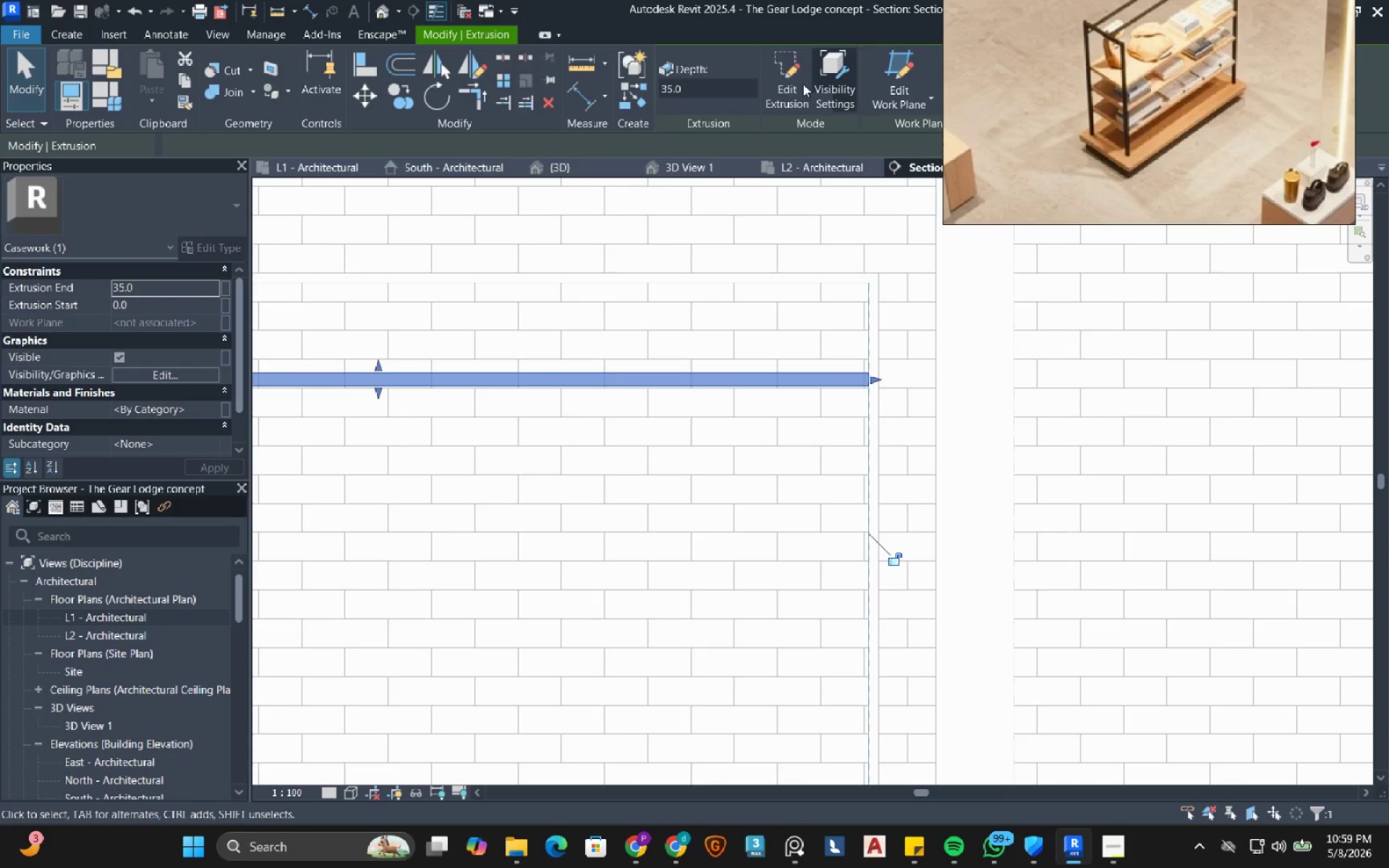 
left_click([786, 84])
 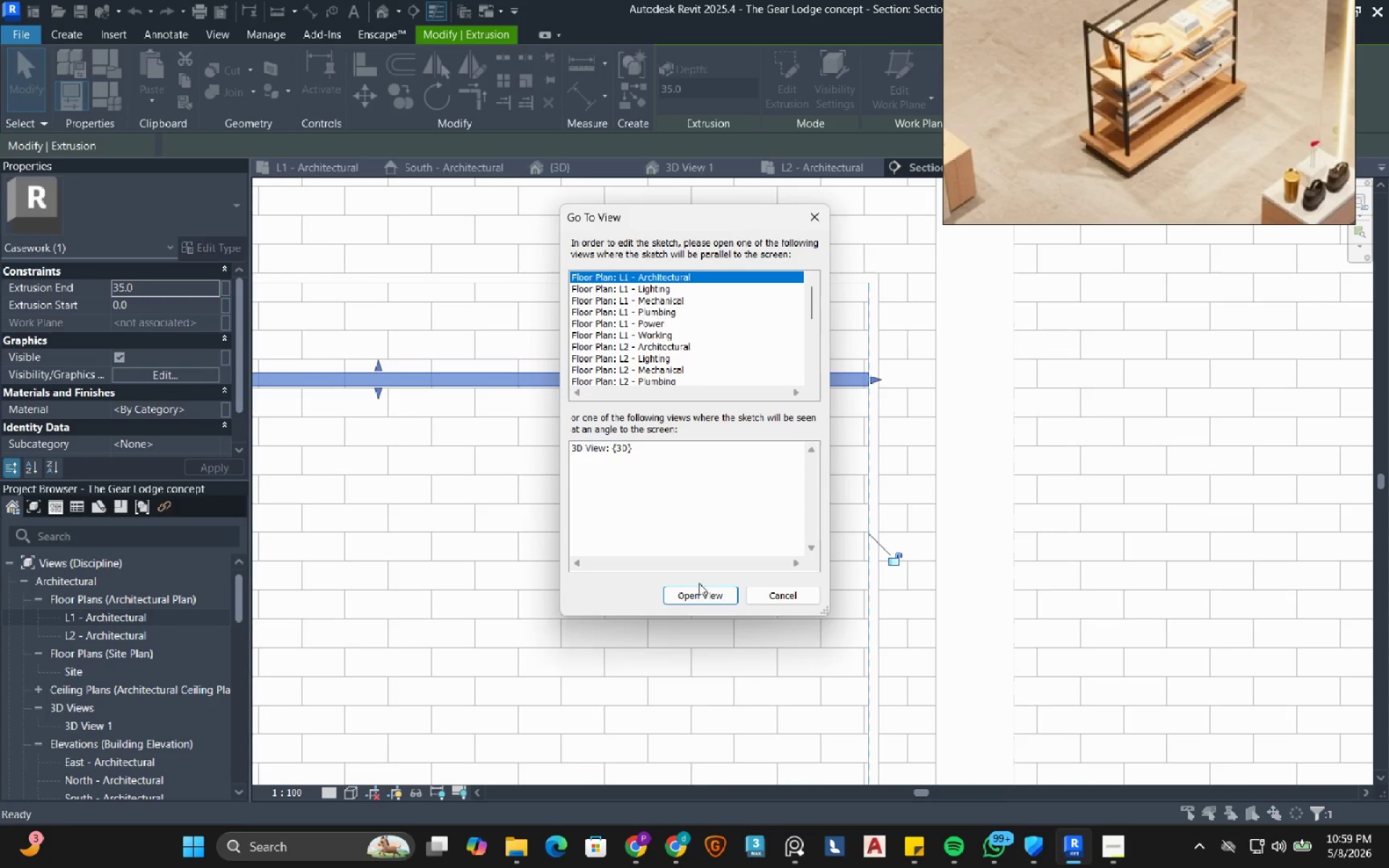 
left_click([698, 596])
 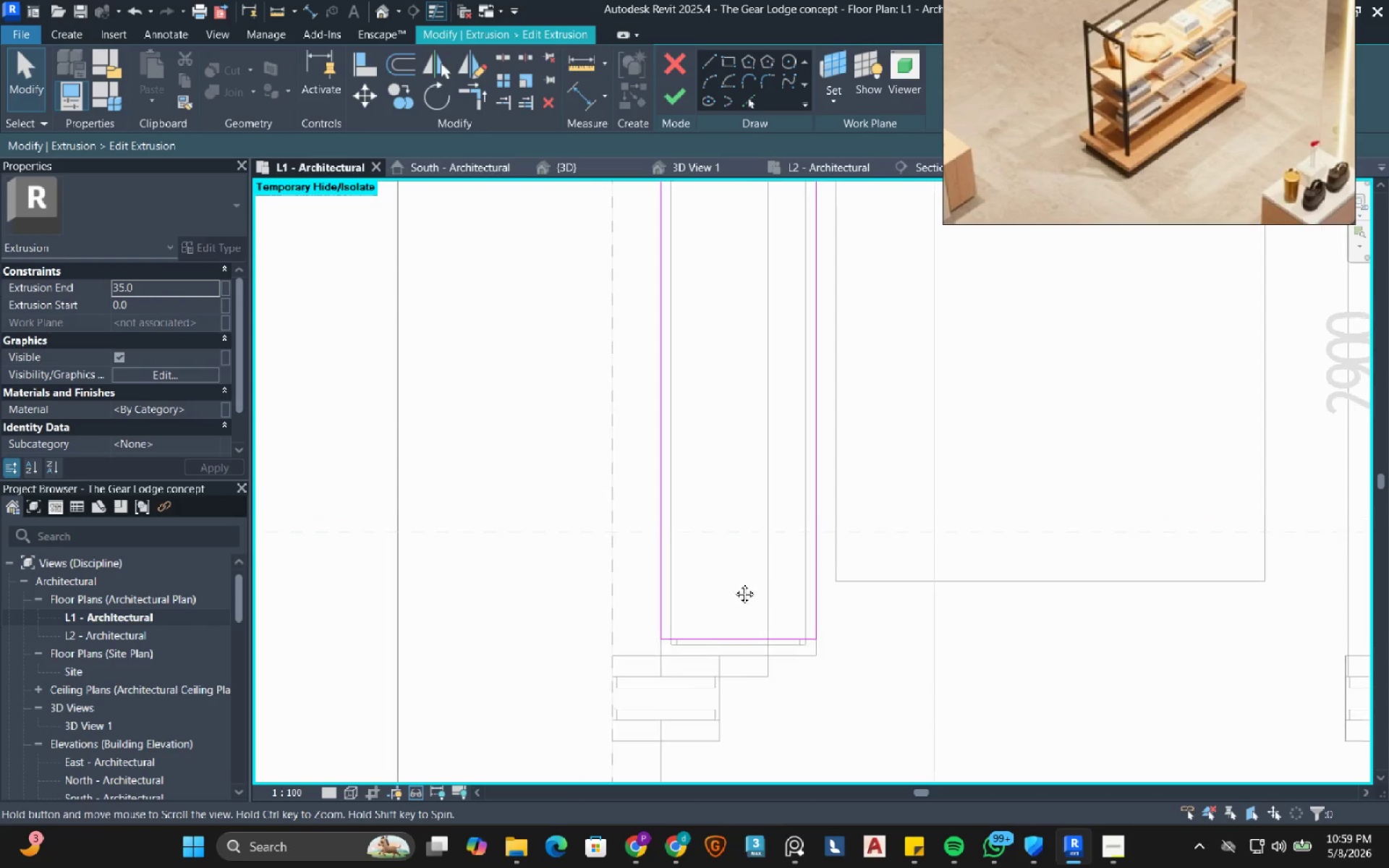 
scroll: coordinate [681, 564], scroll_direction: up, amount: 2.0
 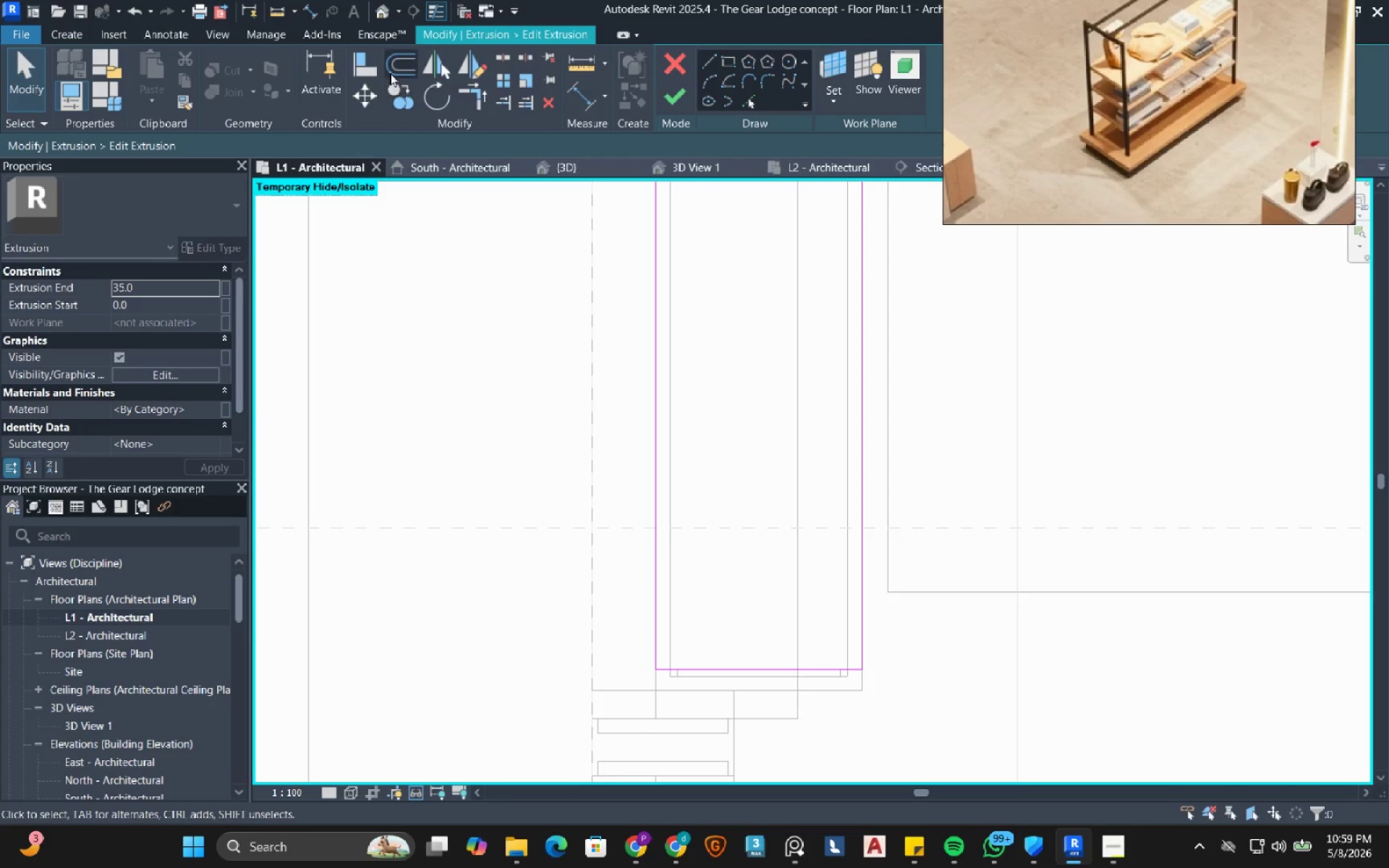 
left_click([364, 69])
 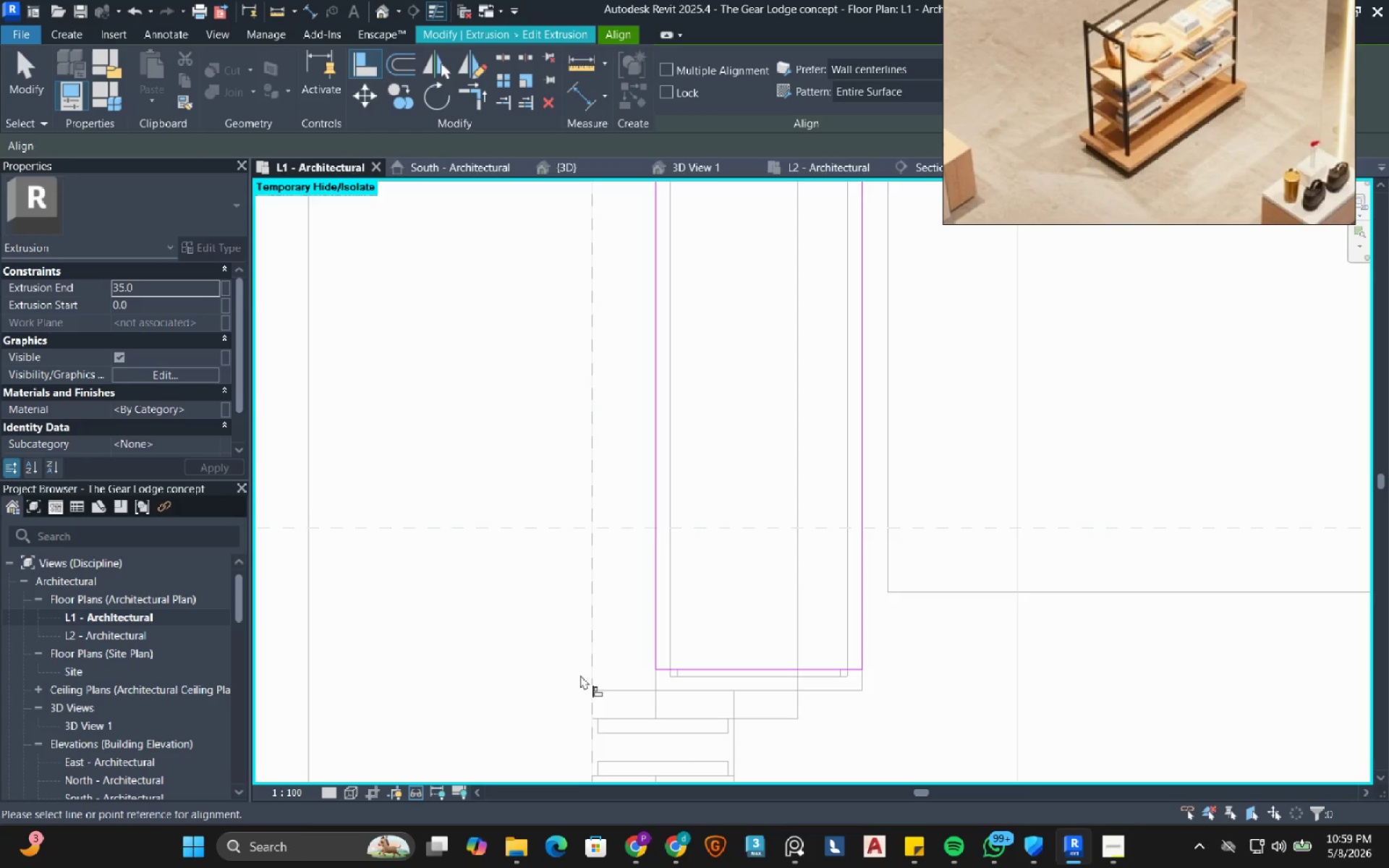 
scroll: coordinate [697, 679], scroll_direction: up, amount: 6.0
 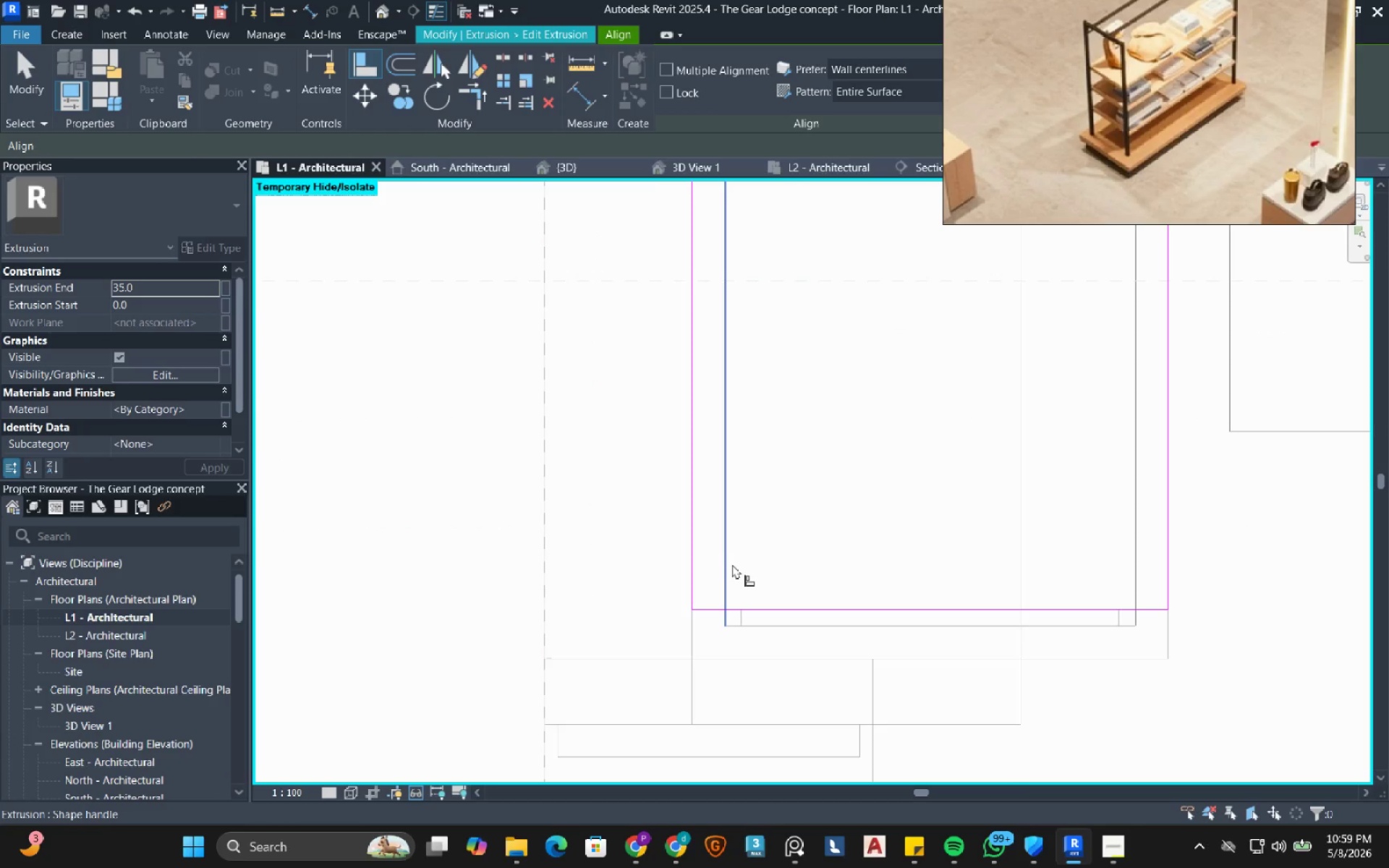 
left_click_drag(start_coordinate=[732, 565], to_coordinate=[729, 565])
 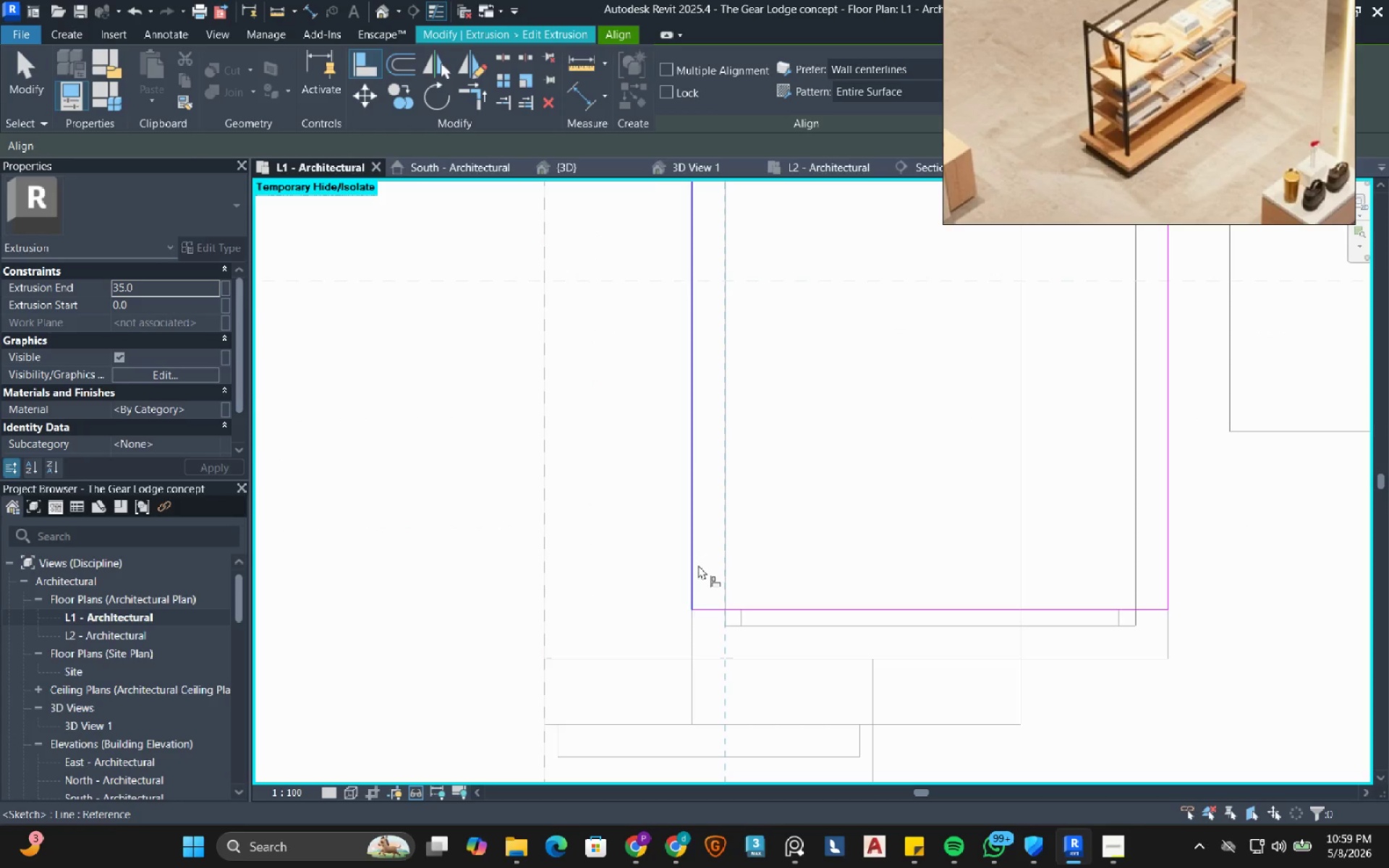 
left_click([698, 565])
 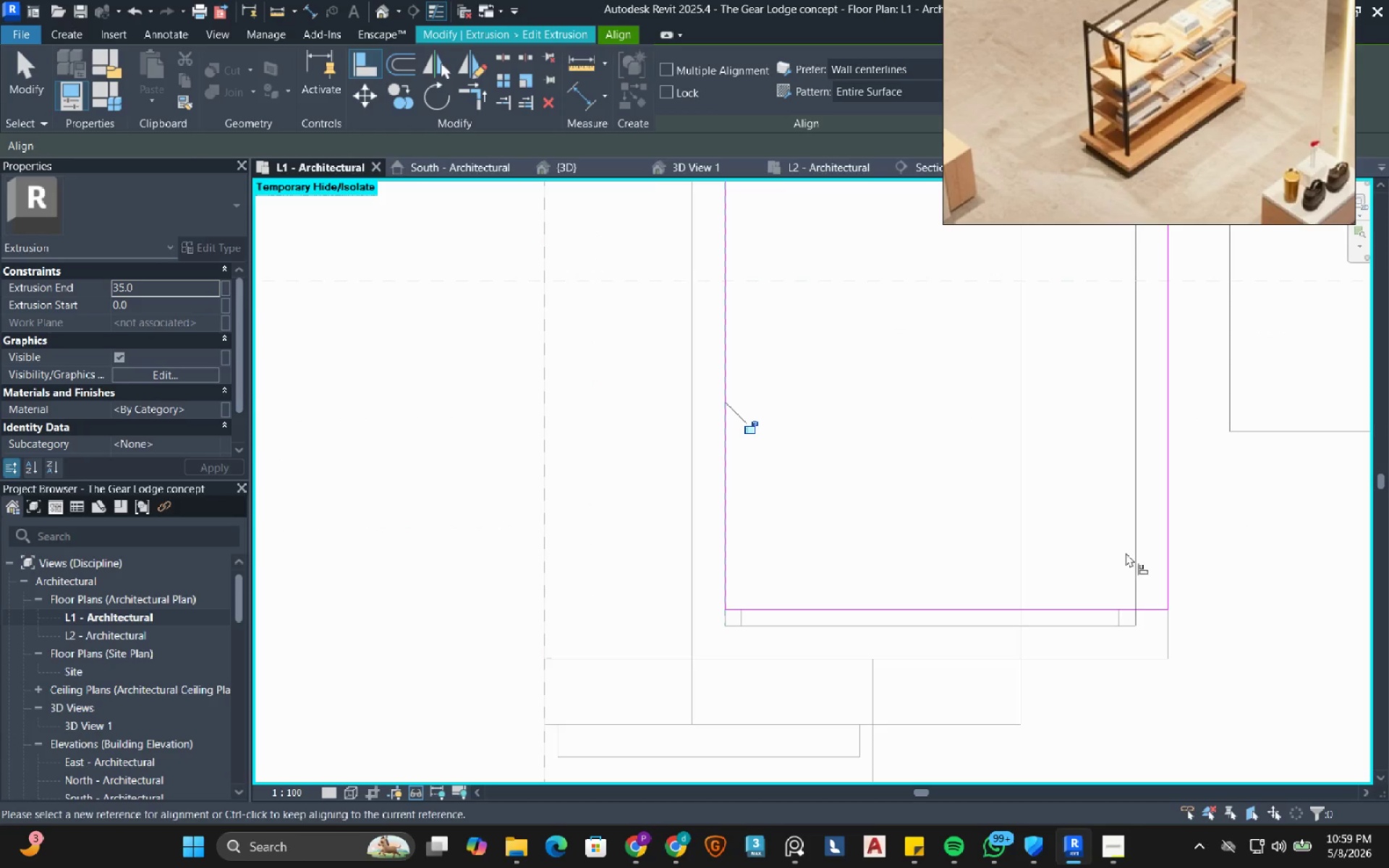 
left_click([1139, 548])
 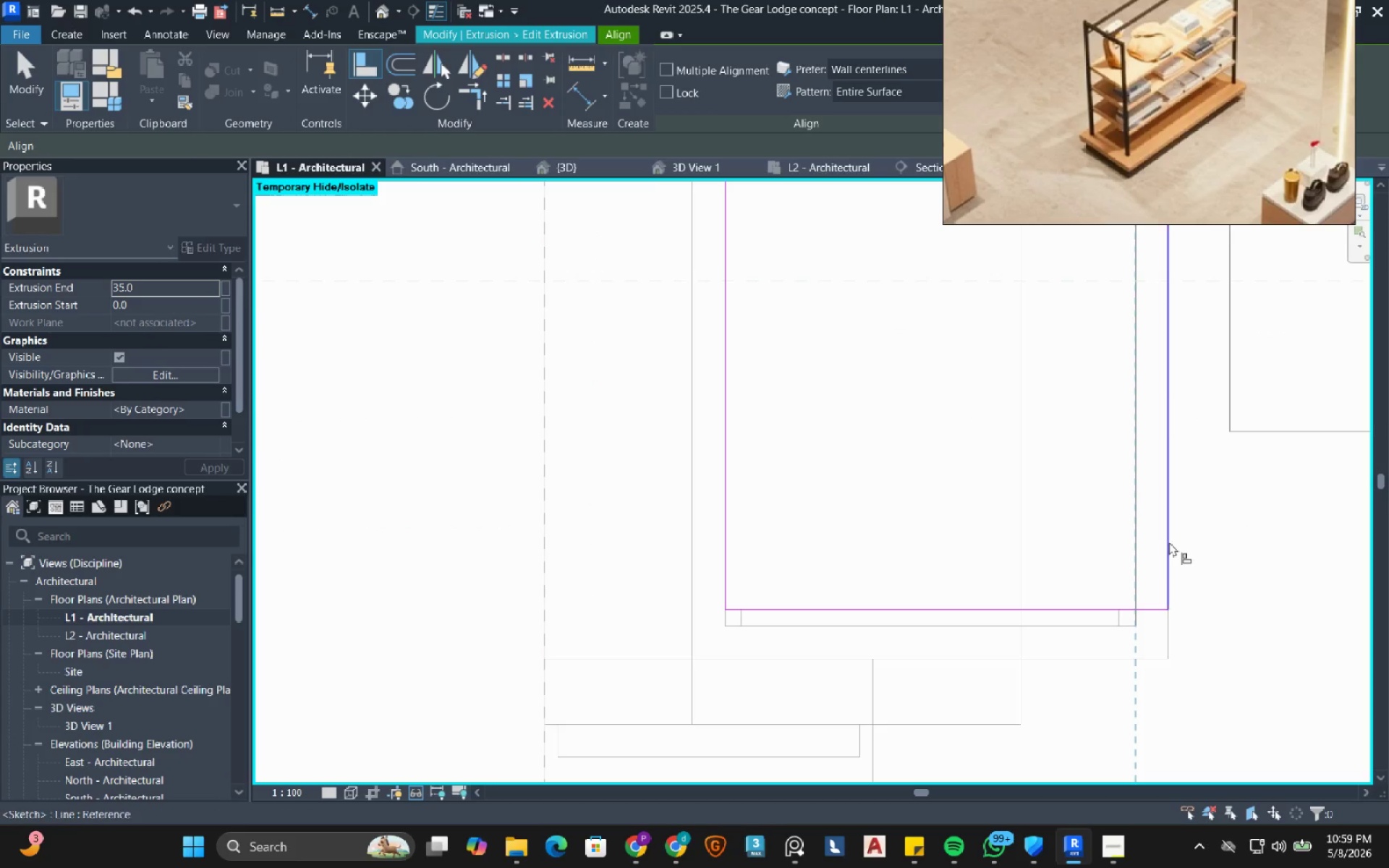 
left_click([1169, 542])
 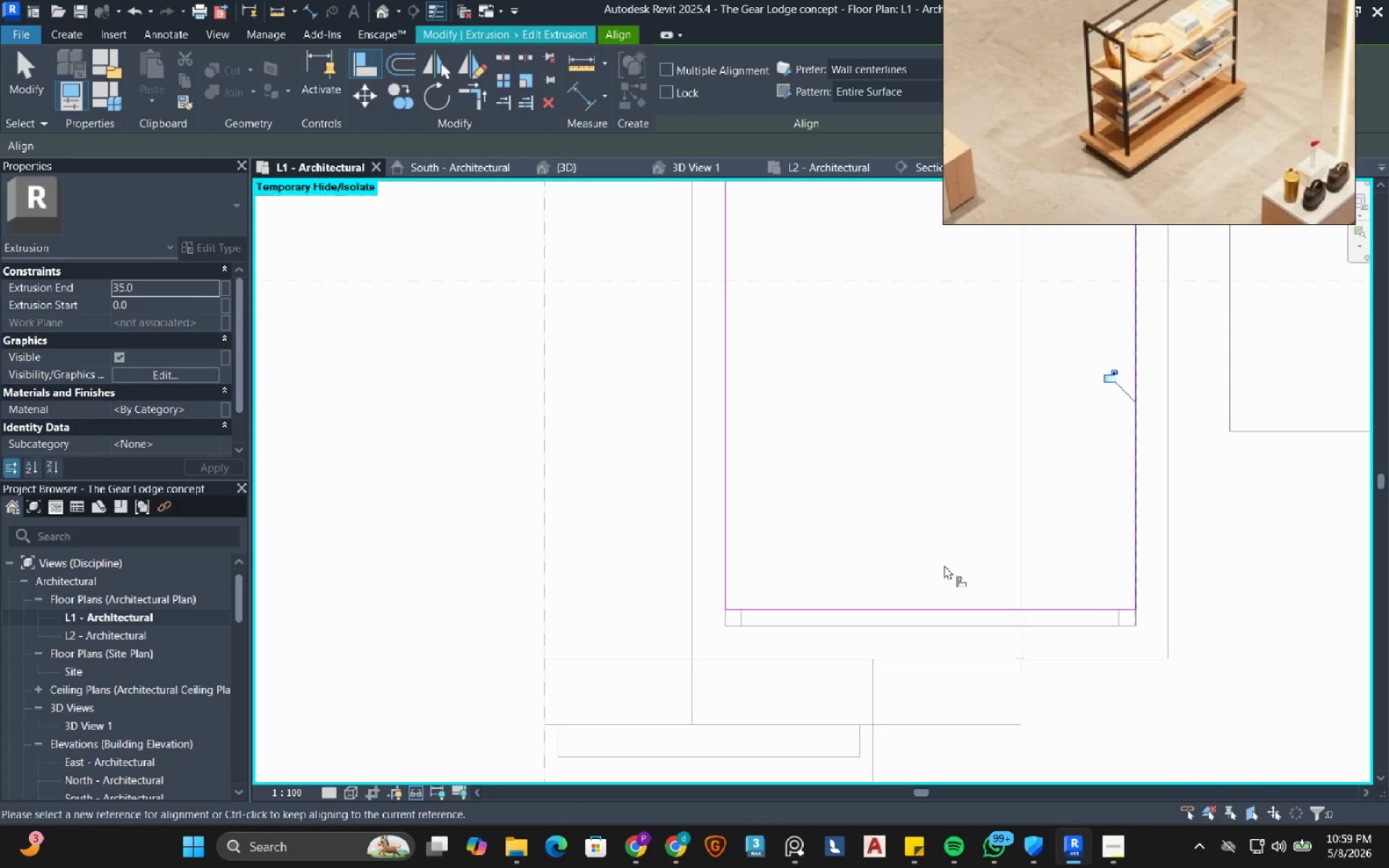 
scroll: coordinate [757, 615], scroll_direction: down, amount: 9.0
 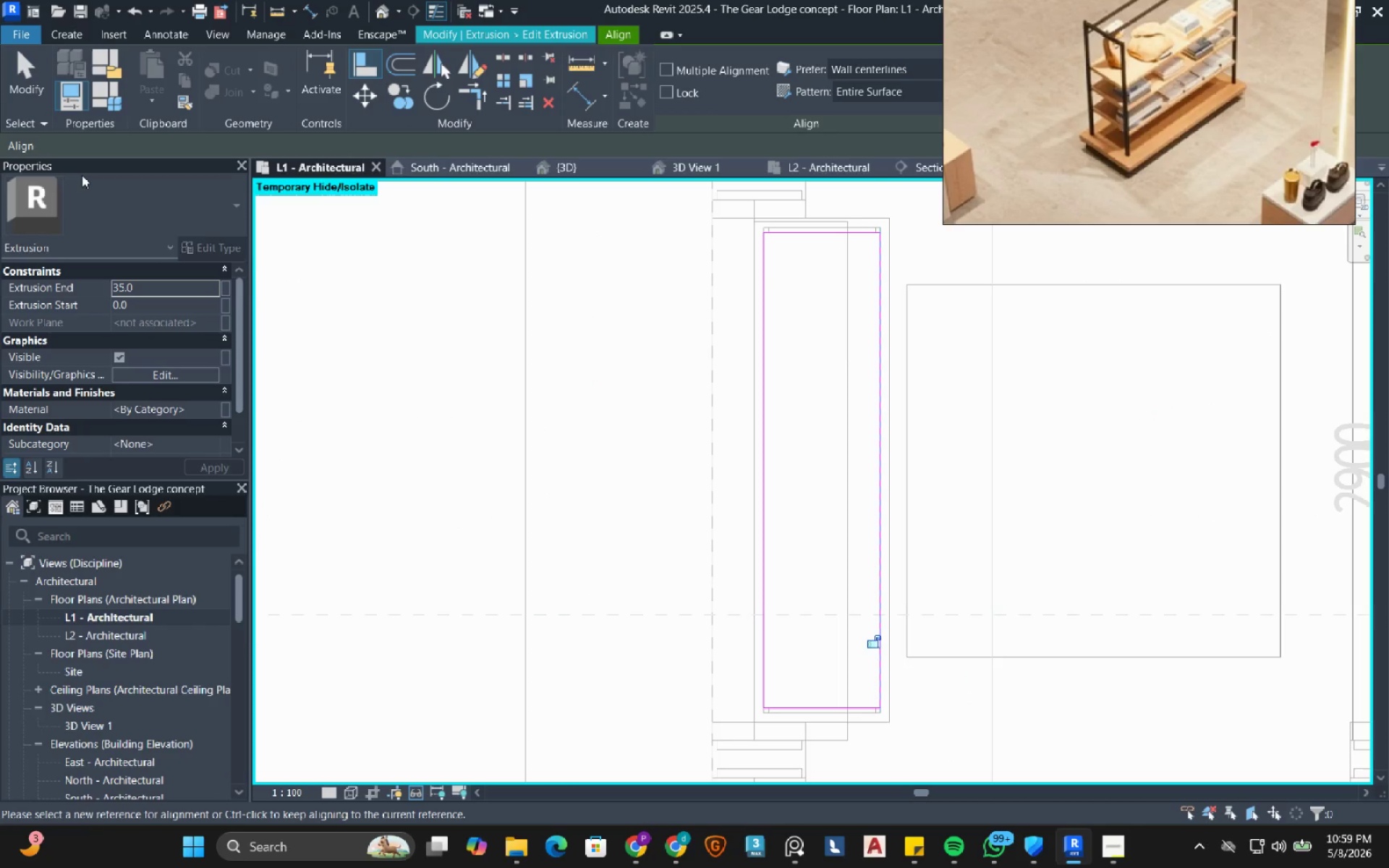 
left_click_drag(start_coordinate=[20, 79], to_coordinate=[27, 80])
 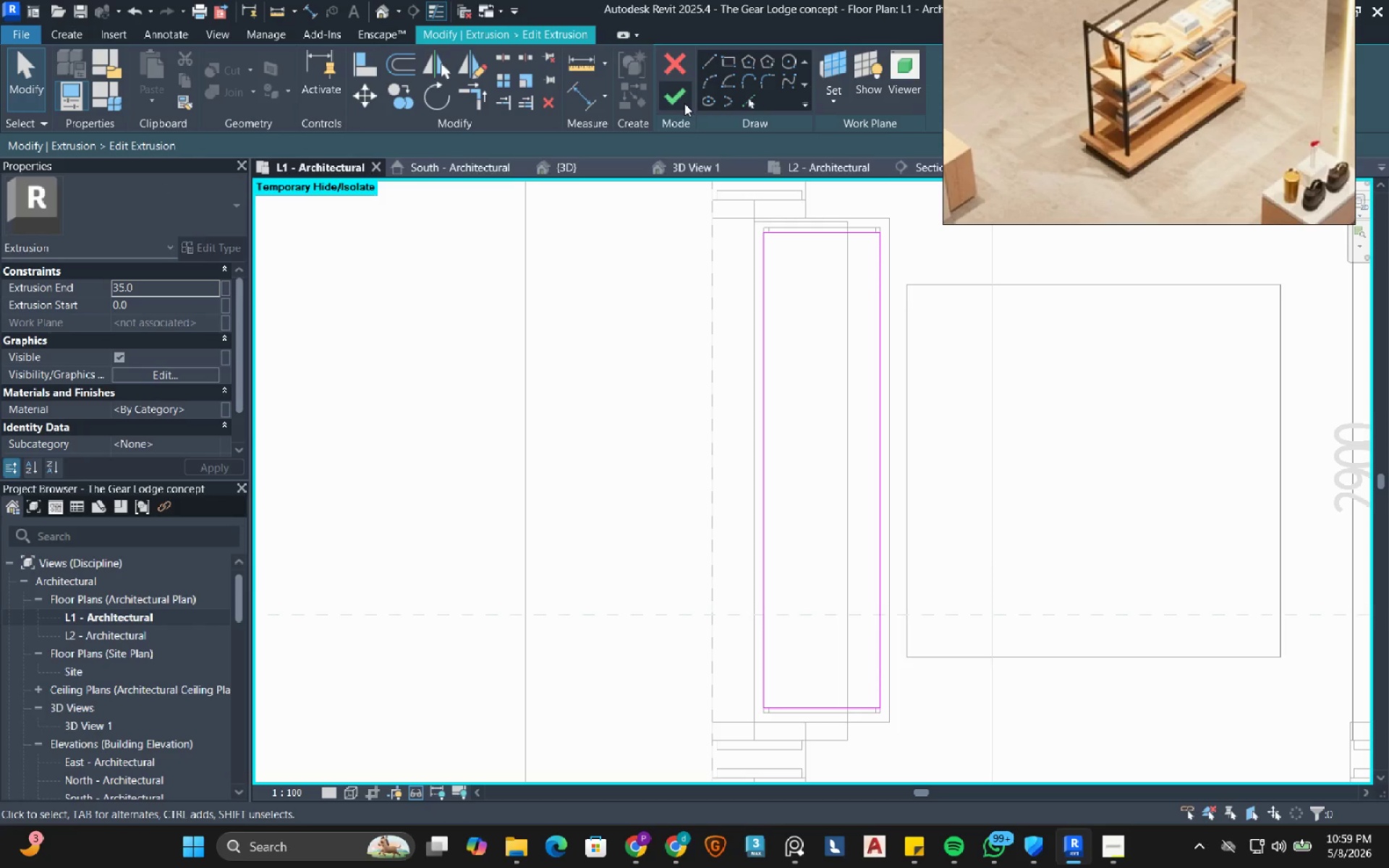 
left_click([684, 99])
 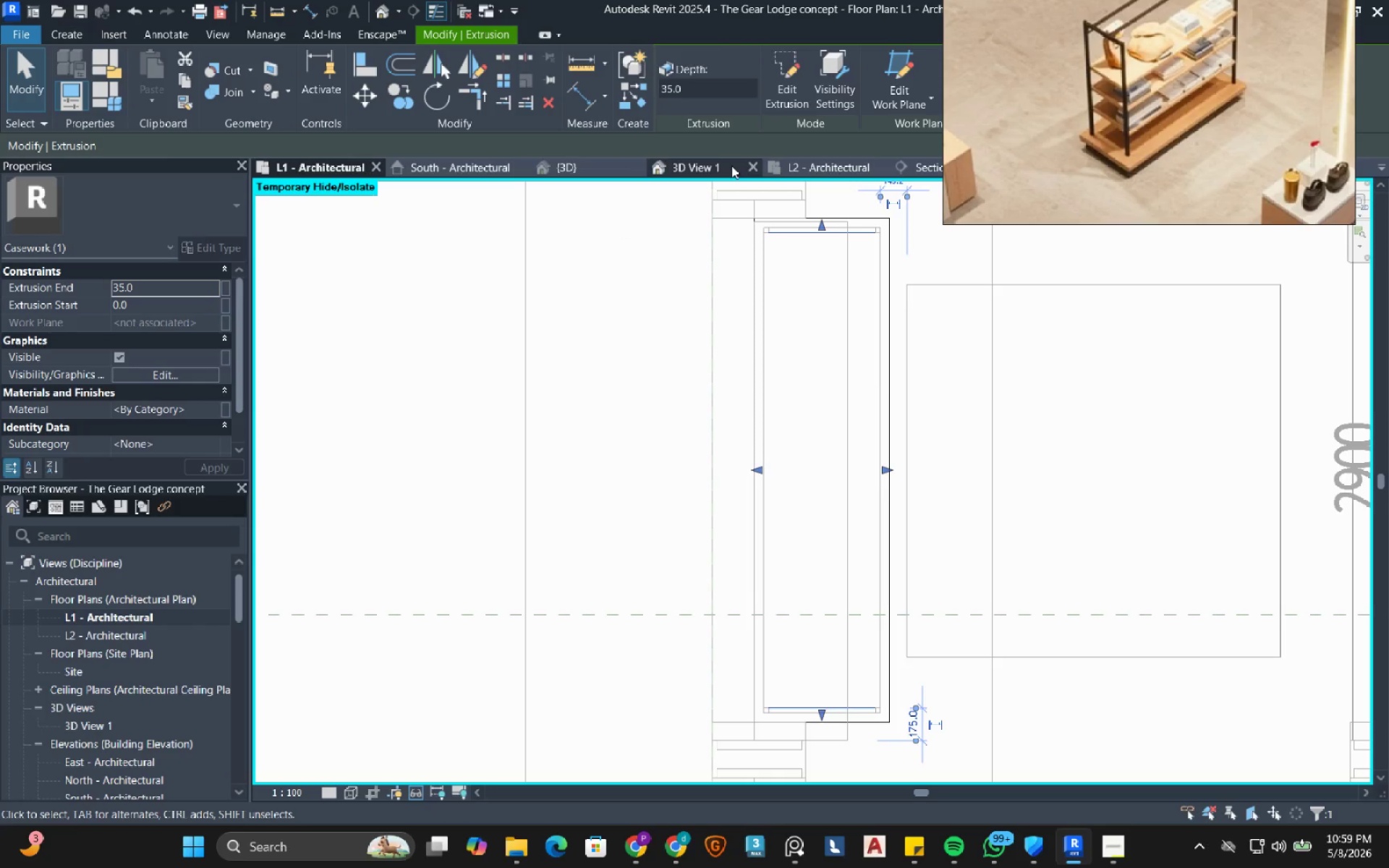 
left_click([933, 167])
 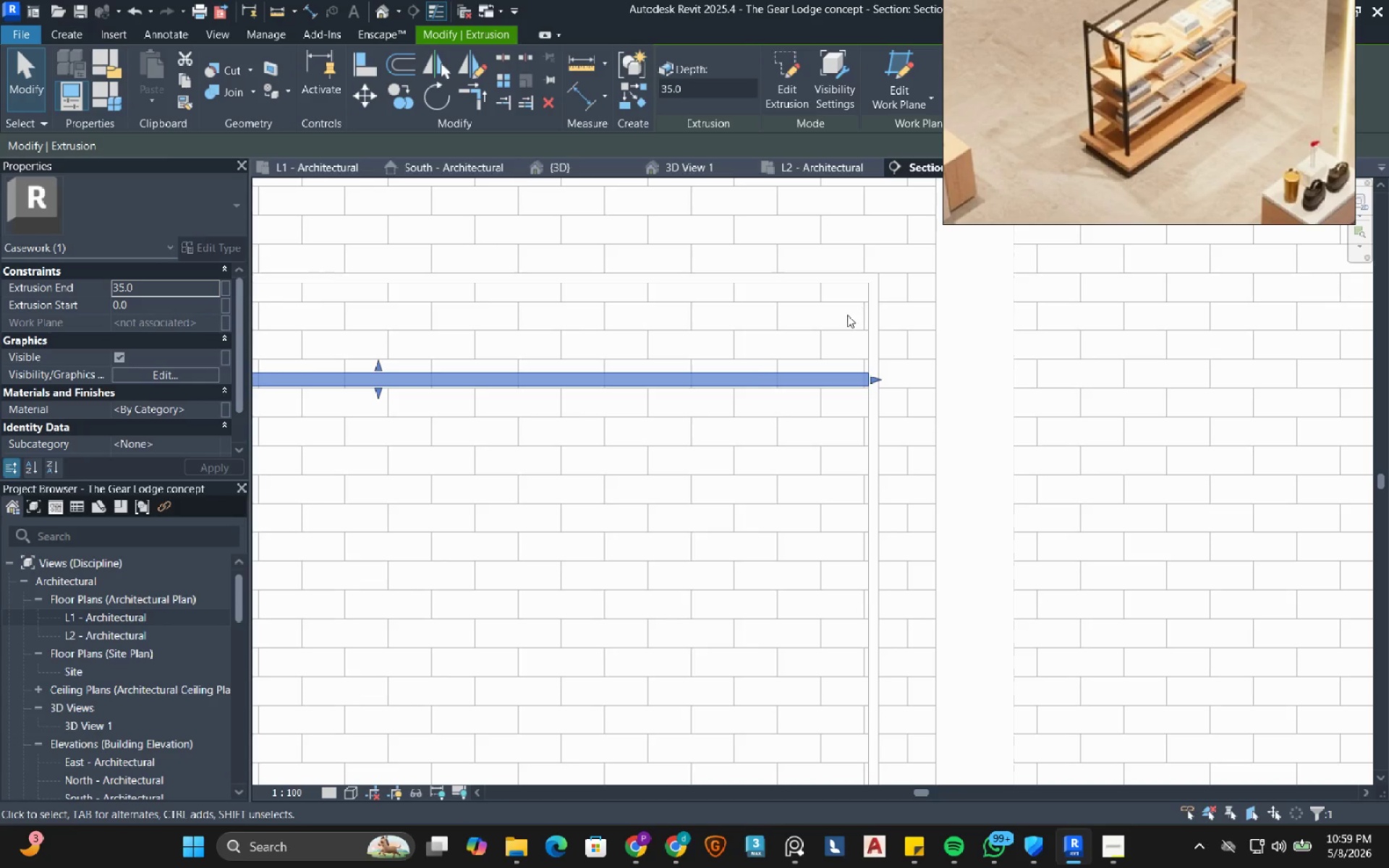 
scroll: coordinate [713, 442], scroll_direction: down, amount: 3.0
 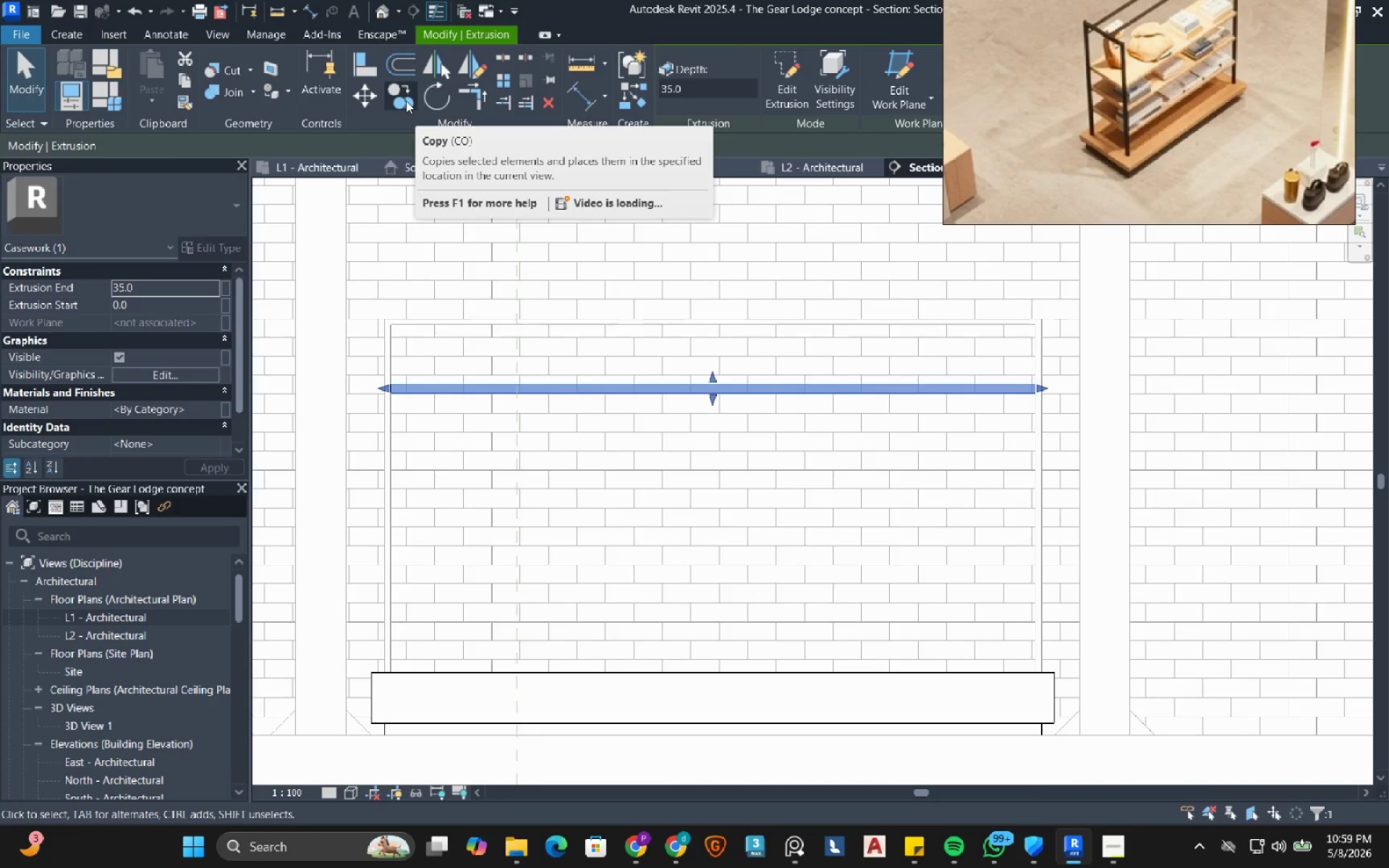 
left_click([406, 101])
 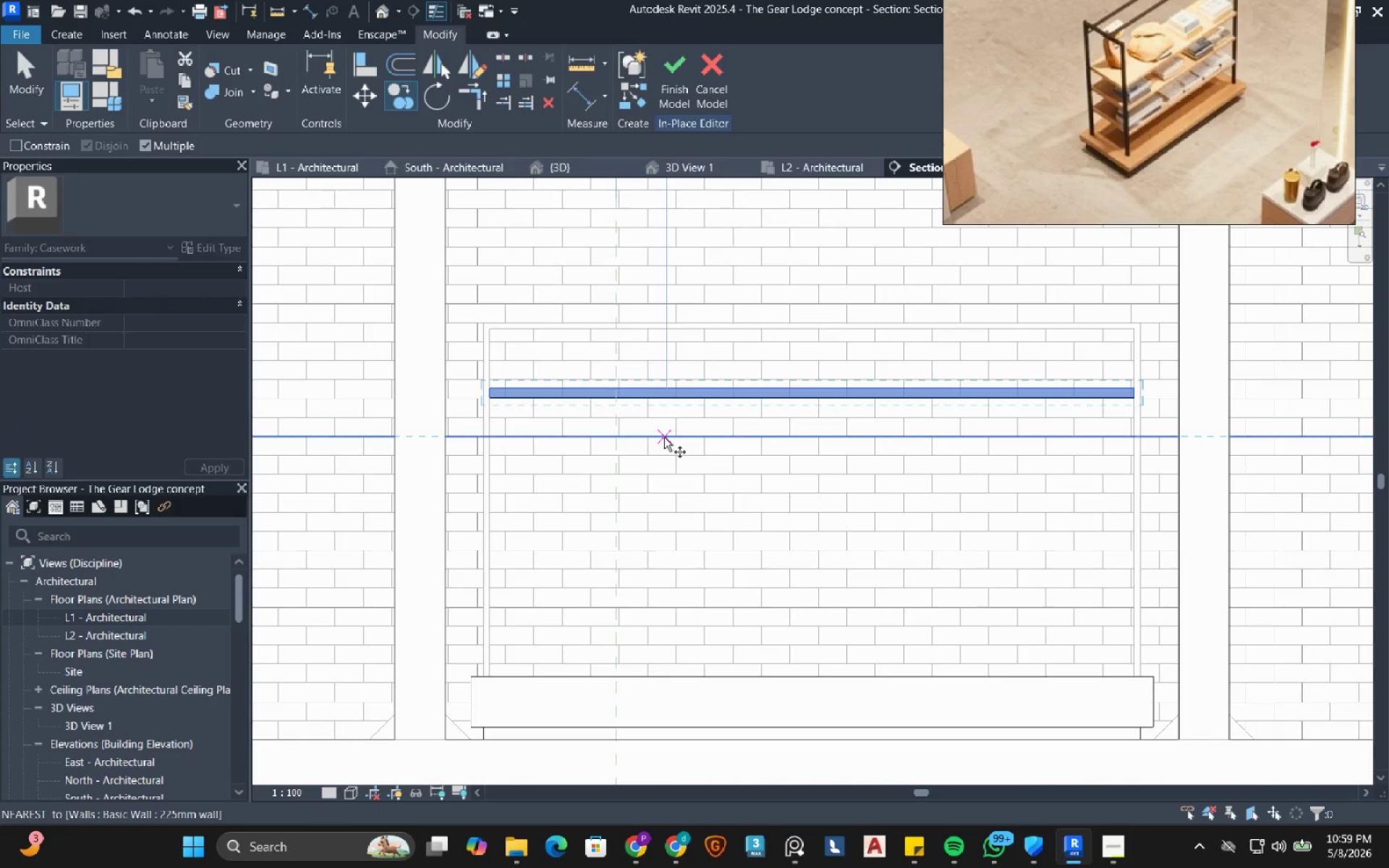 
scroll: coordinate [493, 387], scroll_direction: up, amount: 4.0
 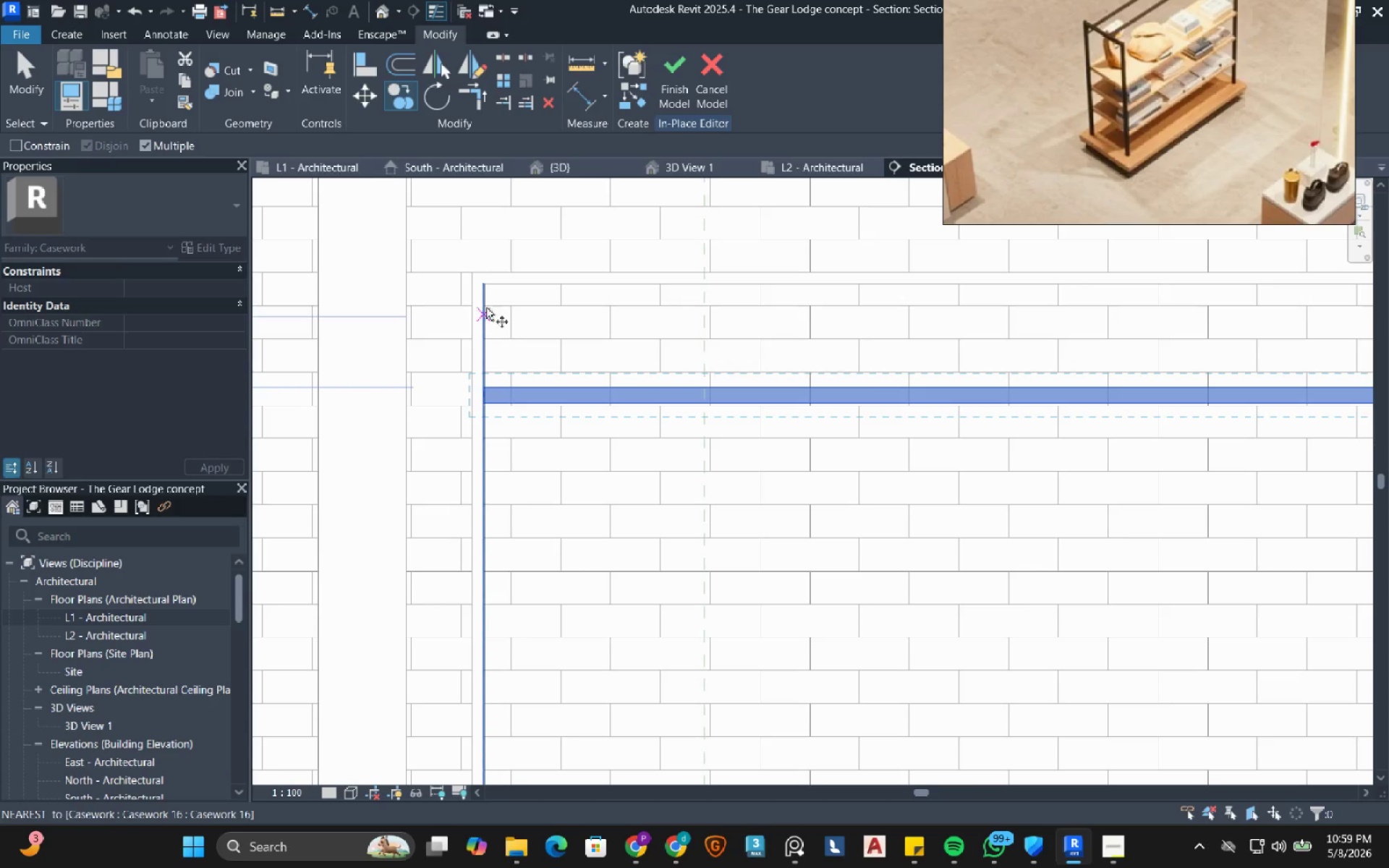 
left_click([483, 289])
 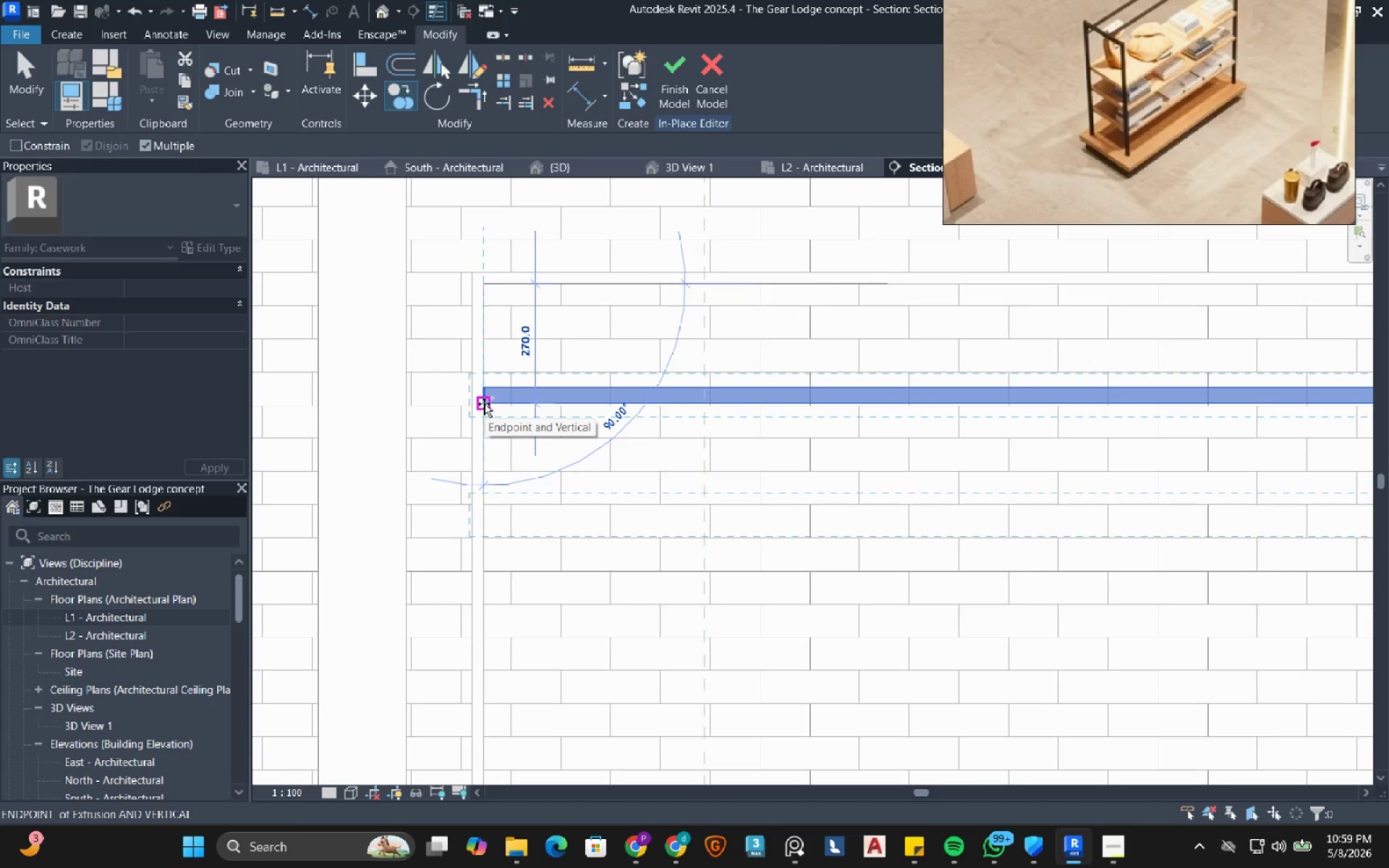 
left_click([484, 404])
 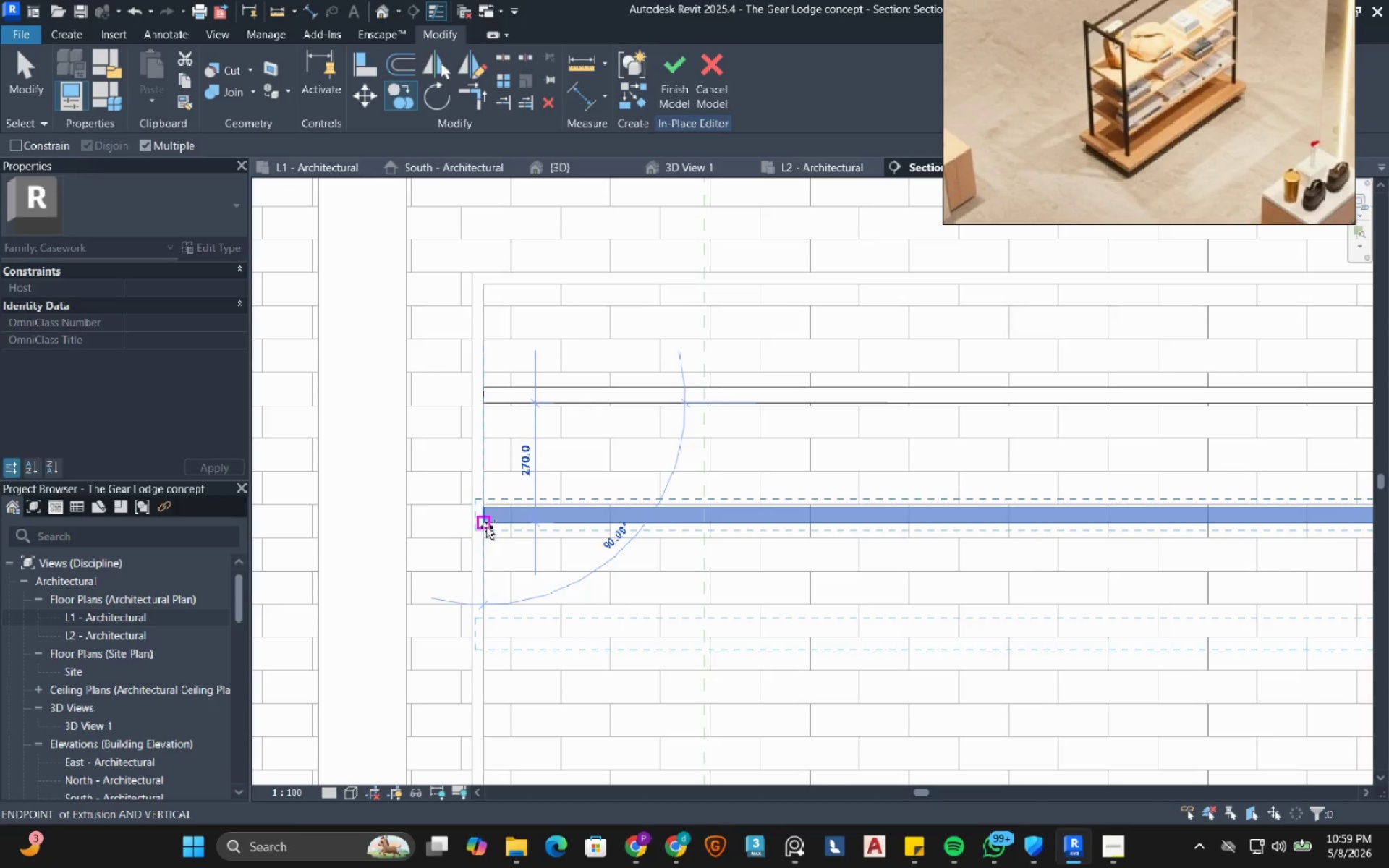 
left_click([486, 527])
 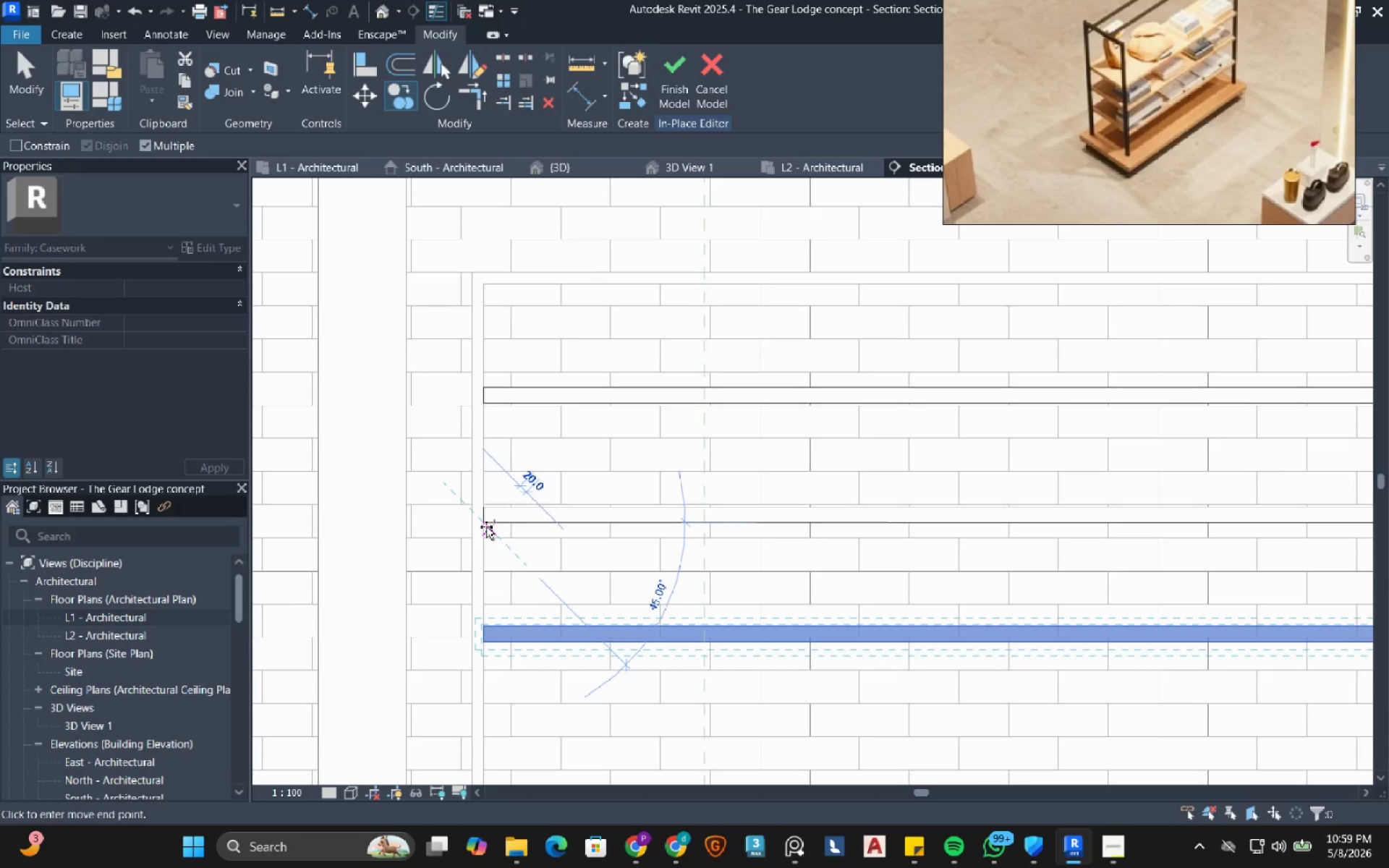 
scroll: coordinate [486, 527], scroll_direction: down, amount: 4.0
 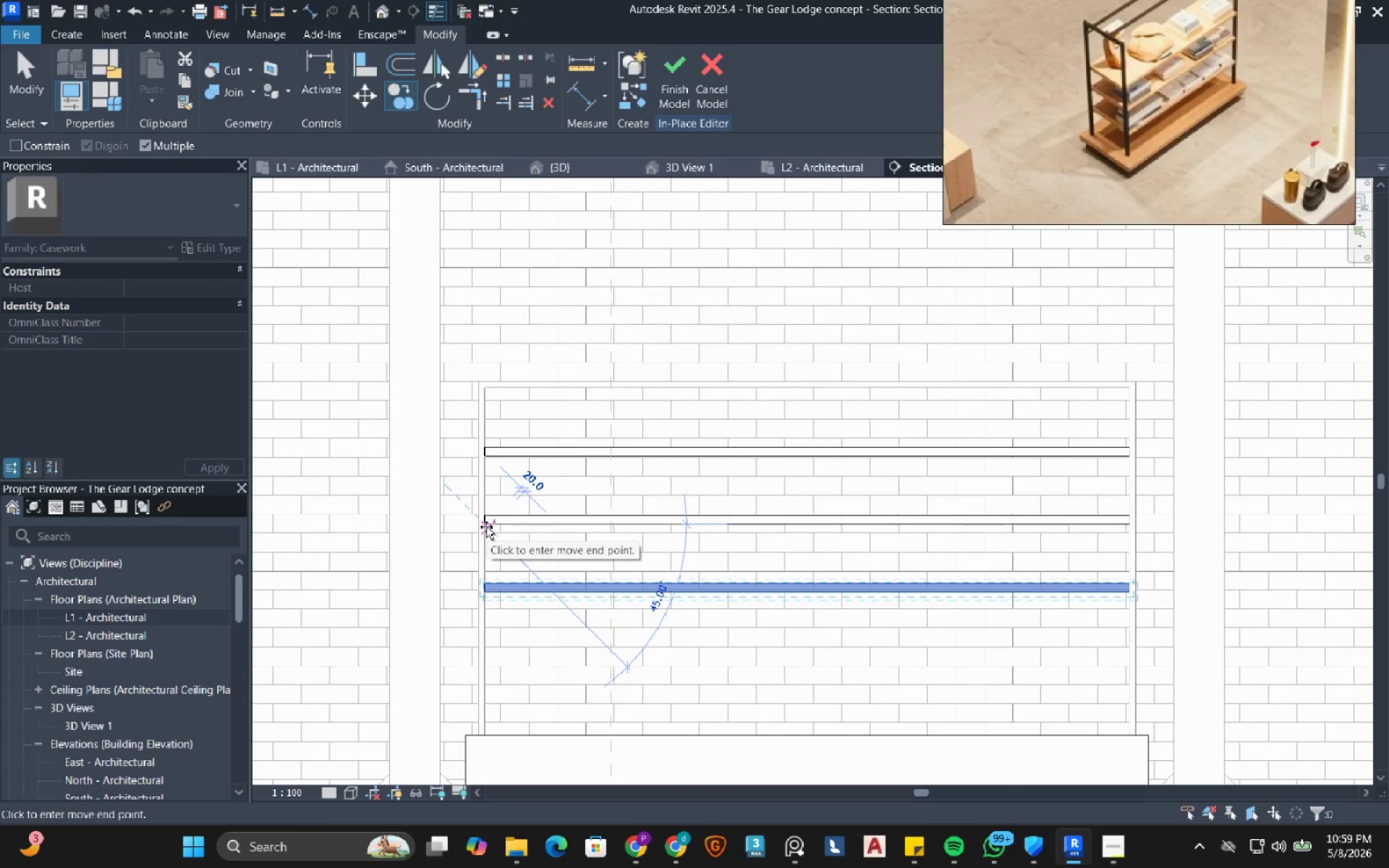 
key(Escape)
key(Escape)
key(Escape)
type(de)
 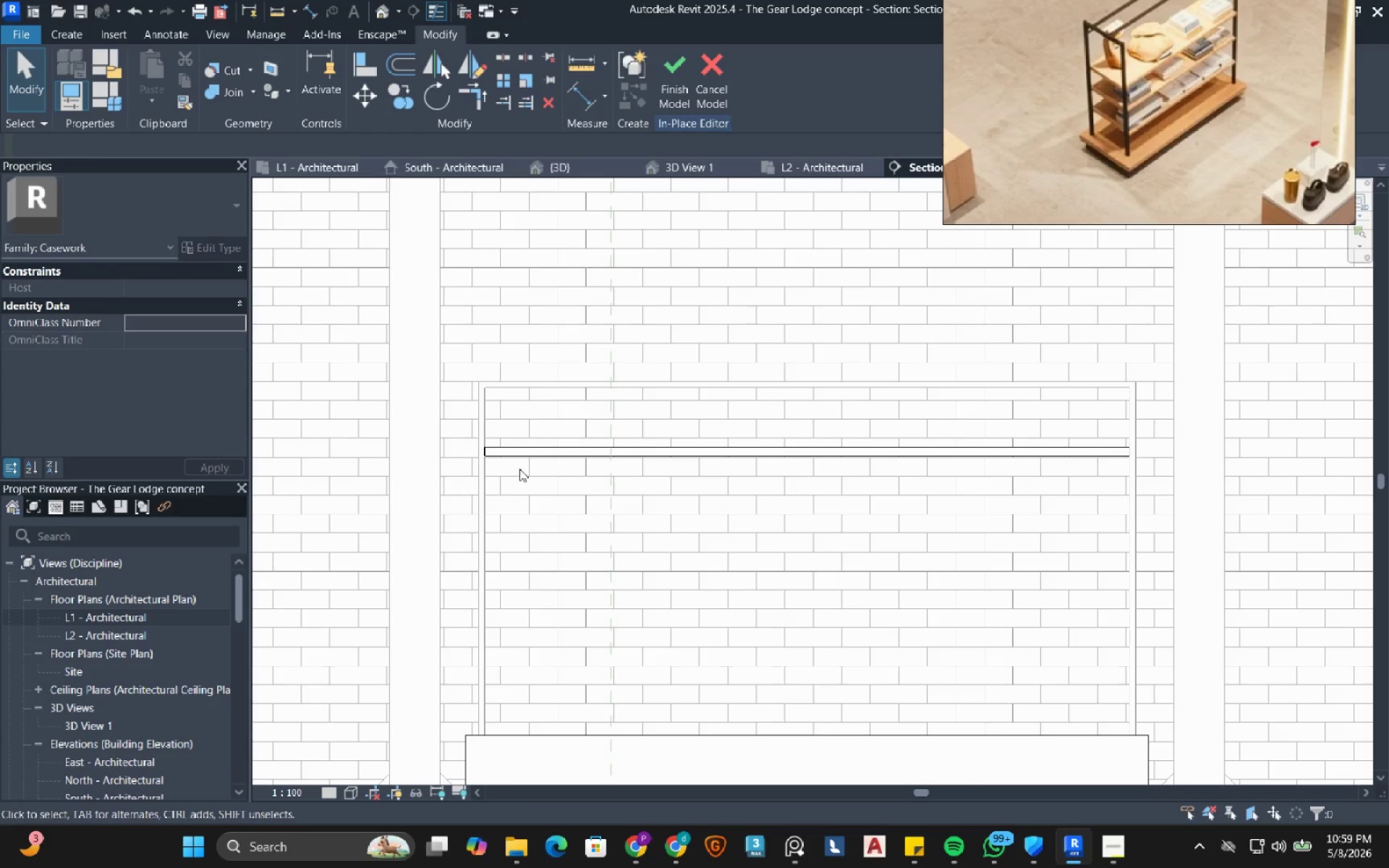 
left_click_drag(start_coordinate=[613, 639], to_coordinate=[551, 504])
 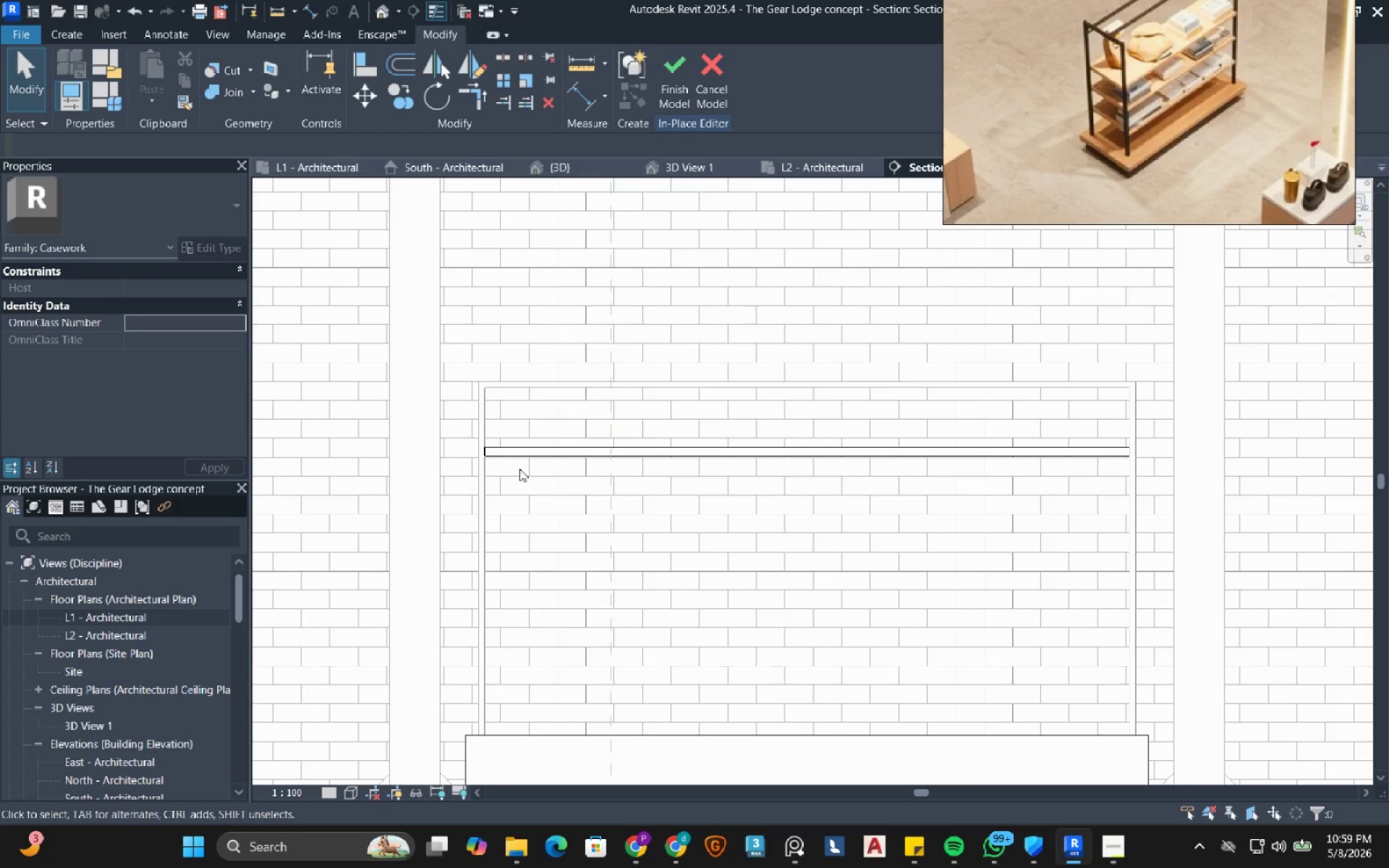 
left_click([504, 443])
 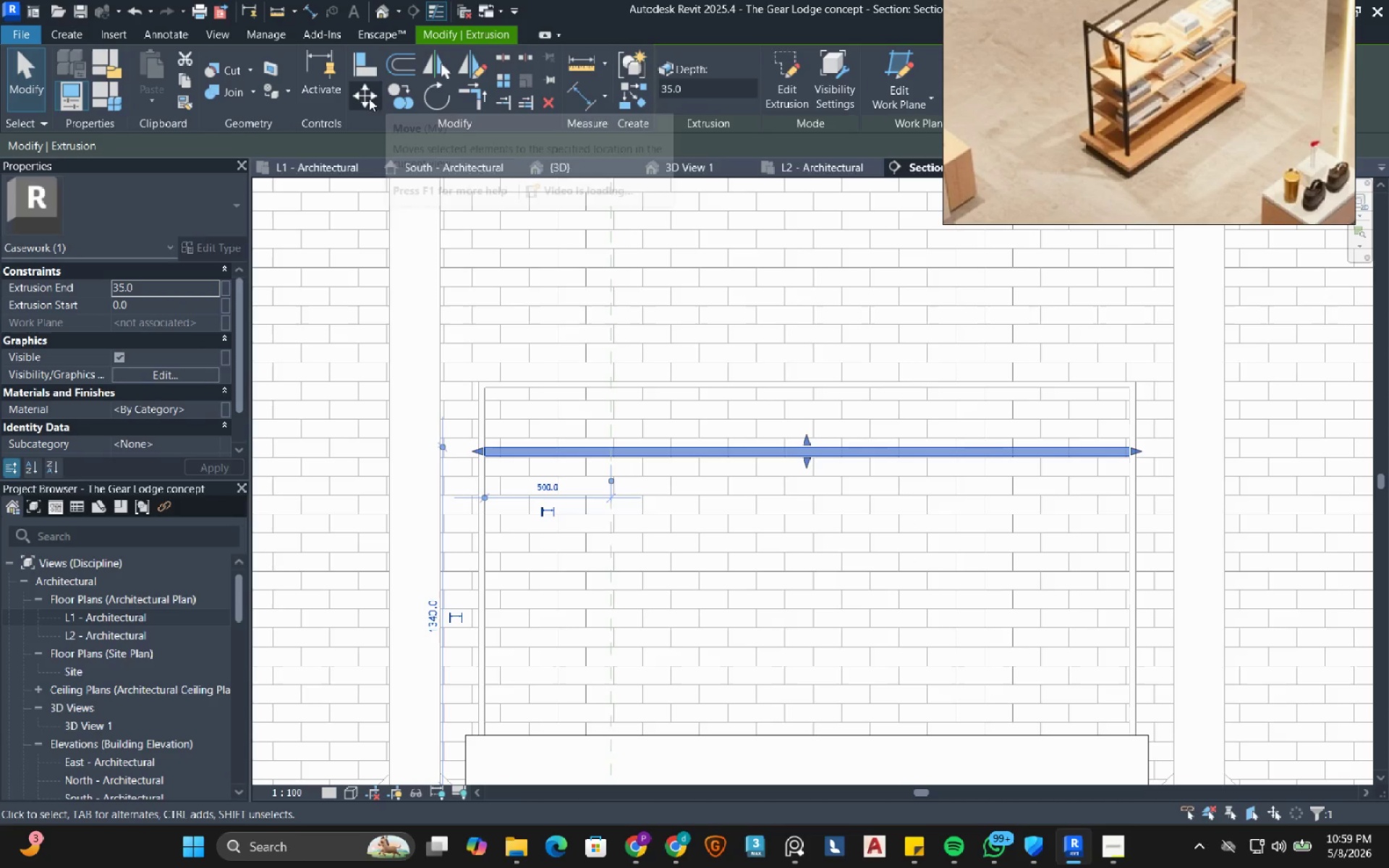 
left_click([362, 98])
 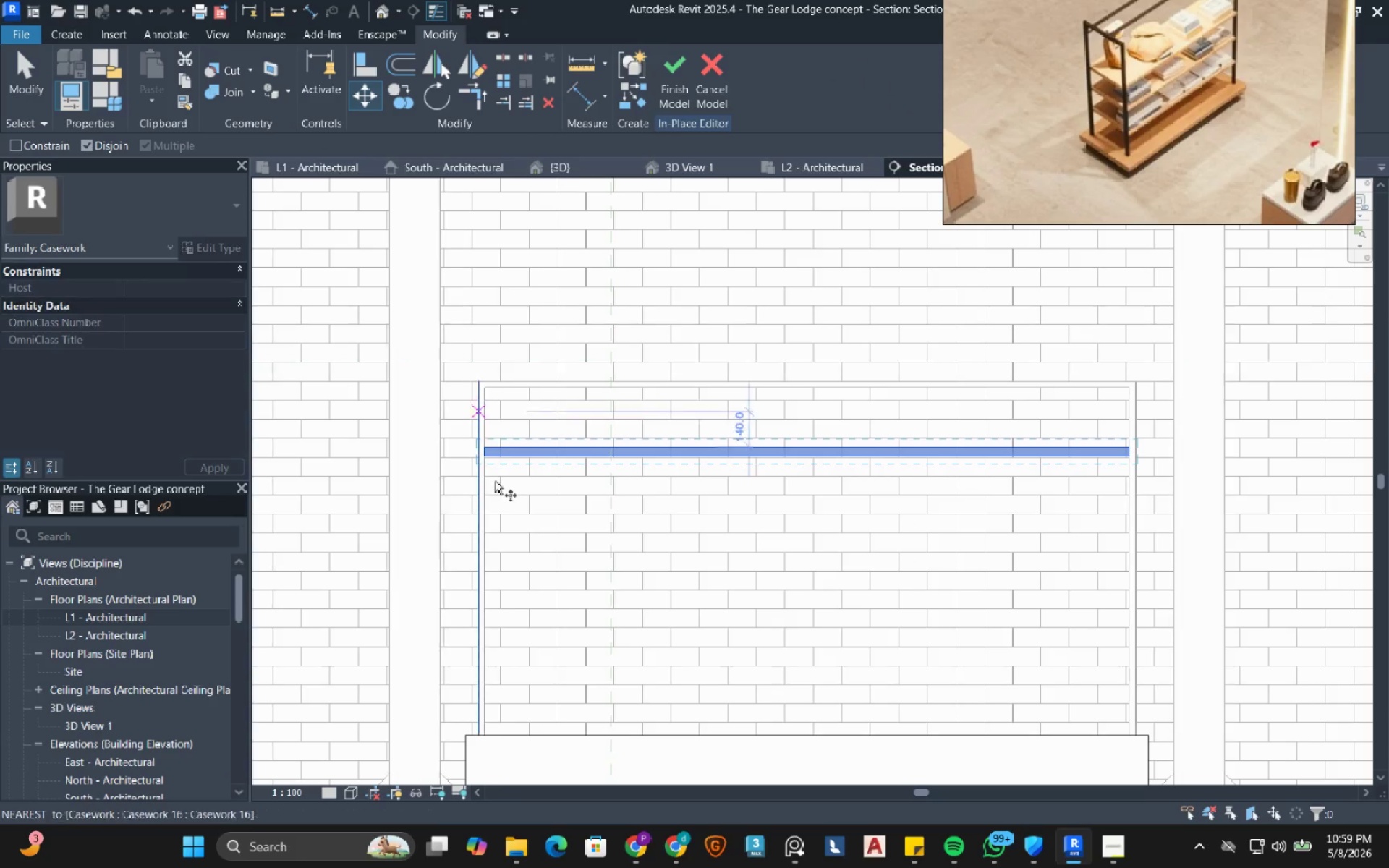 
scroll: coordinate [498, 483], scroll_direction: up, amount: 4.0
 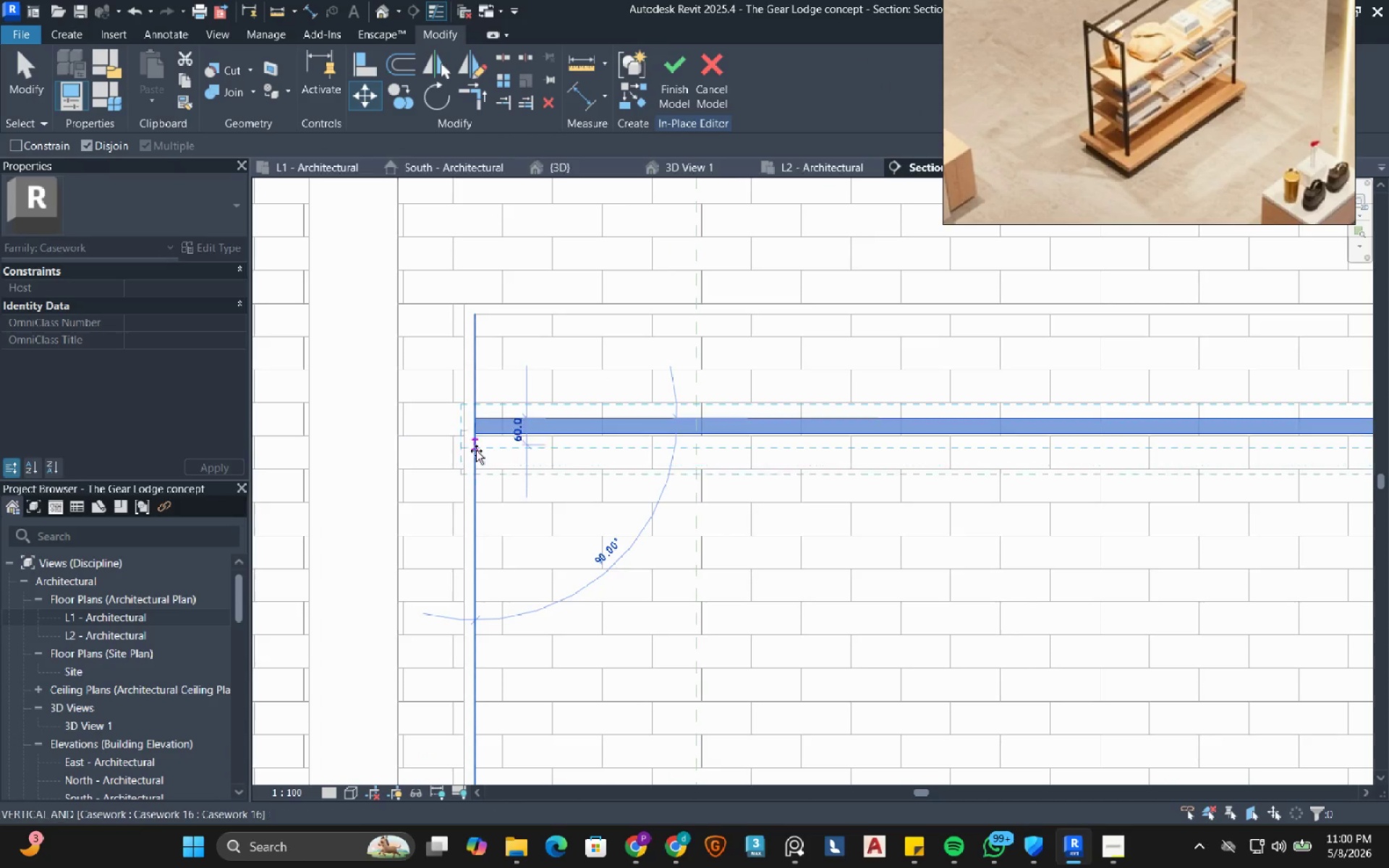 
left_click([479, 469])
 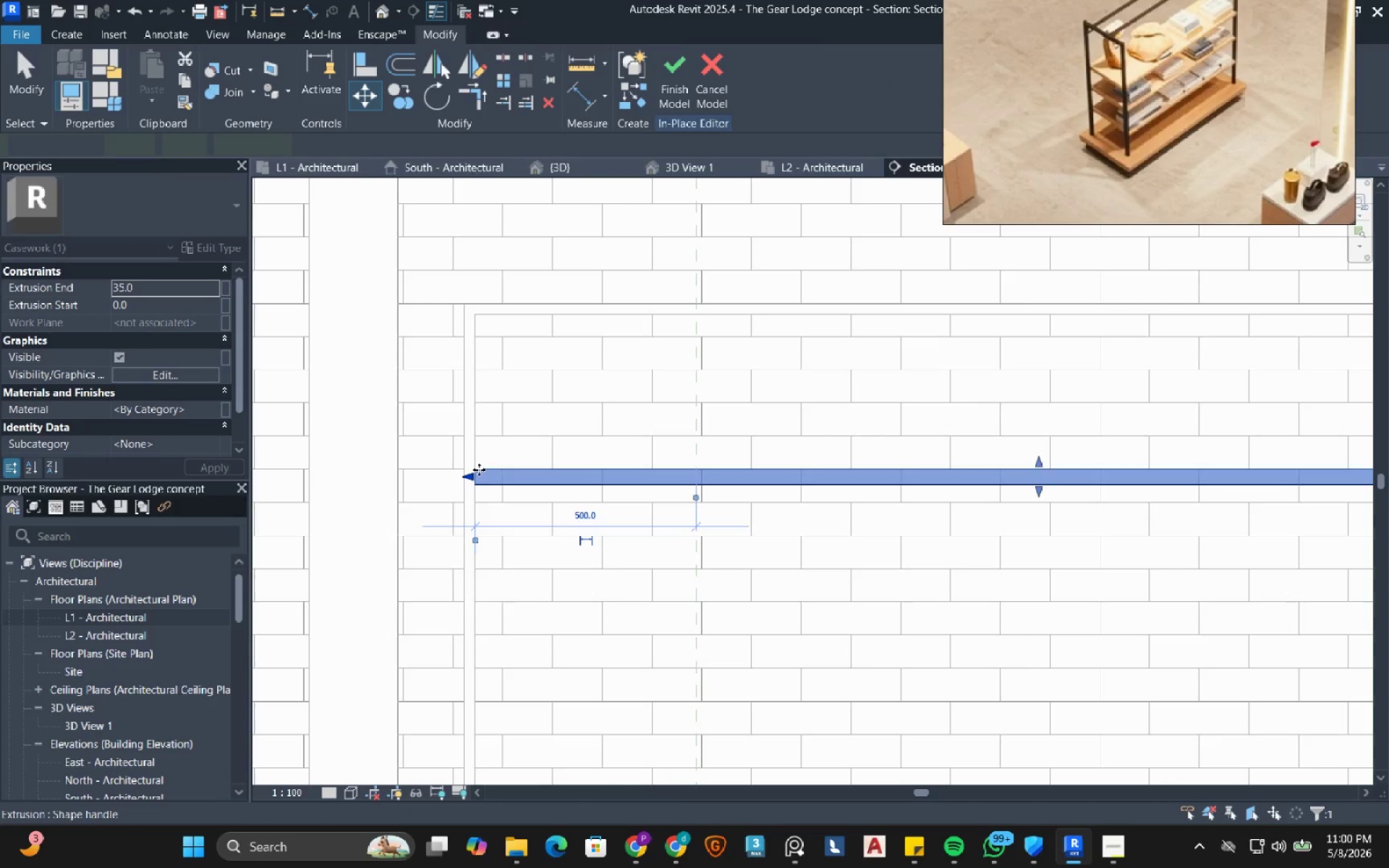 
key(Escape)
 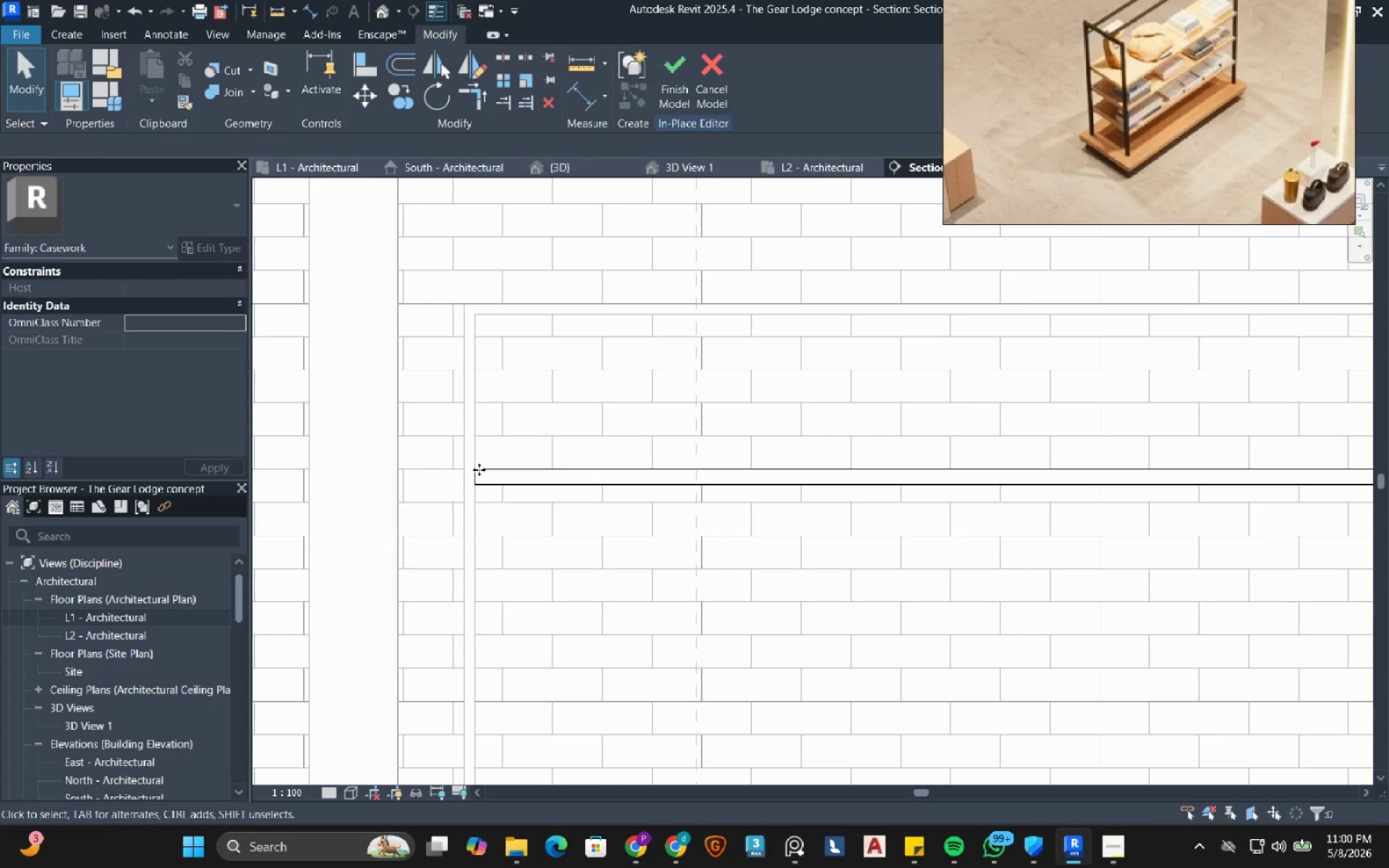 
scroll: coordinate [479, 469], scroll_direction: down, amount: 4.0
 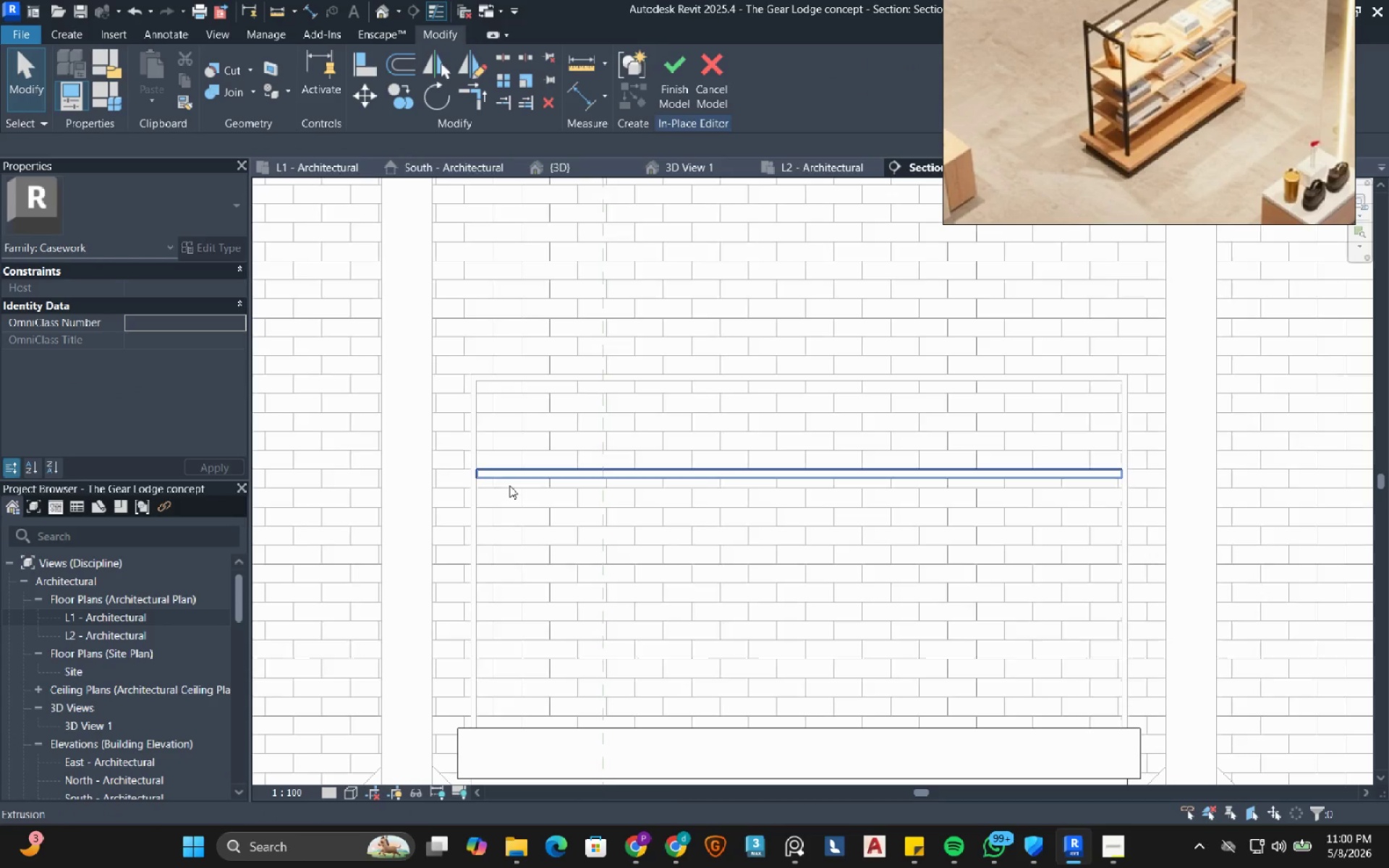 
left_click([509, 485])
 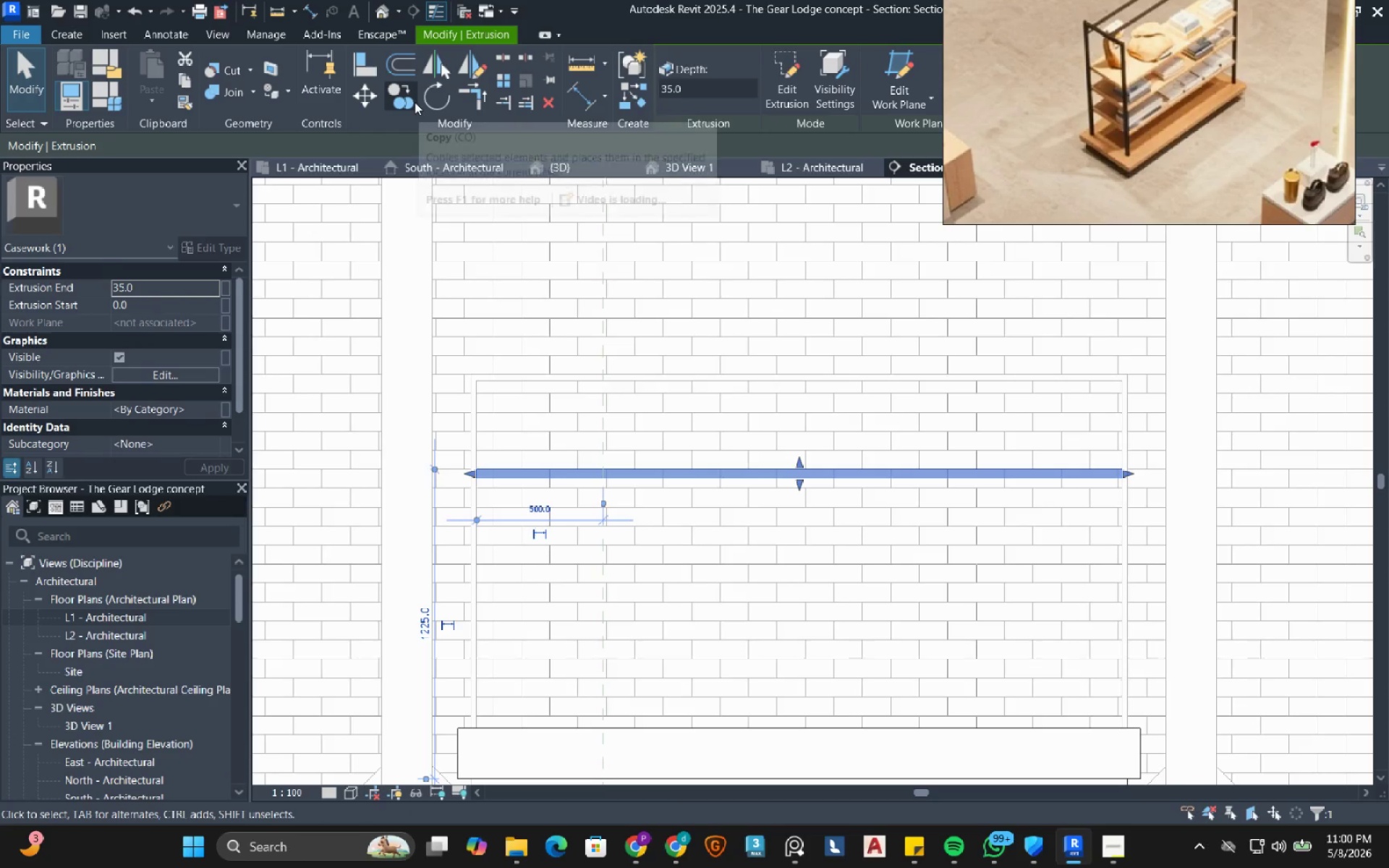 
left_click([415, 102])
 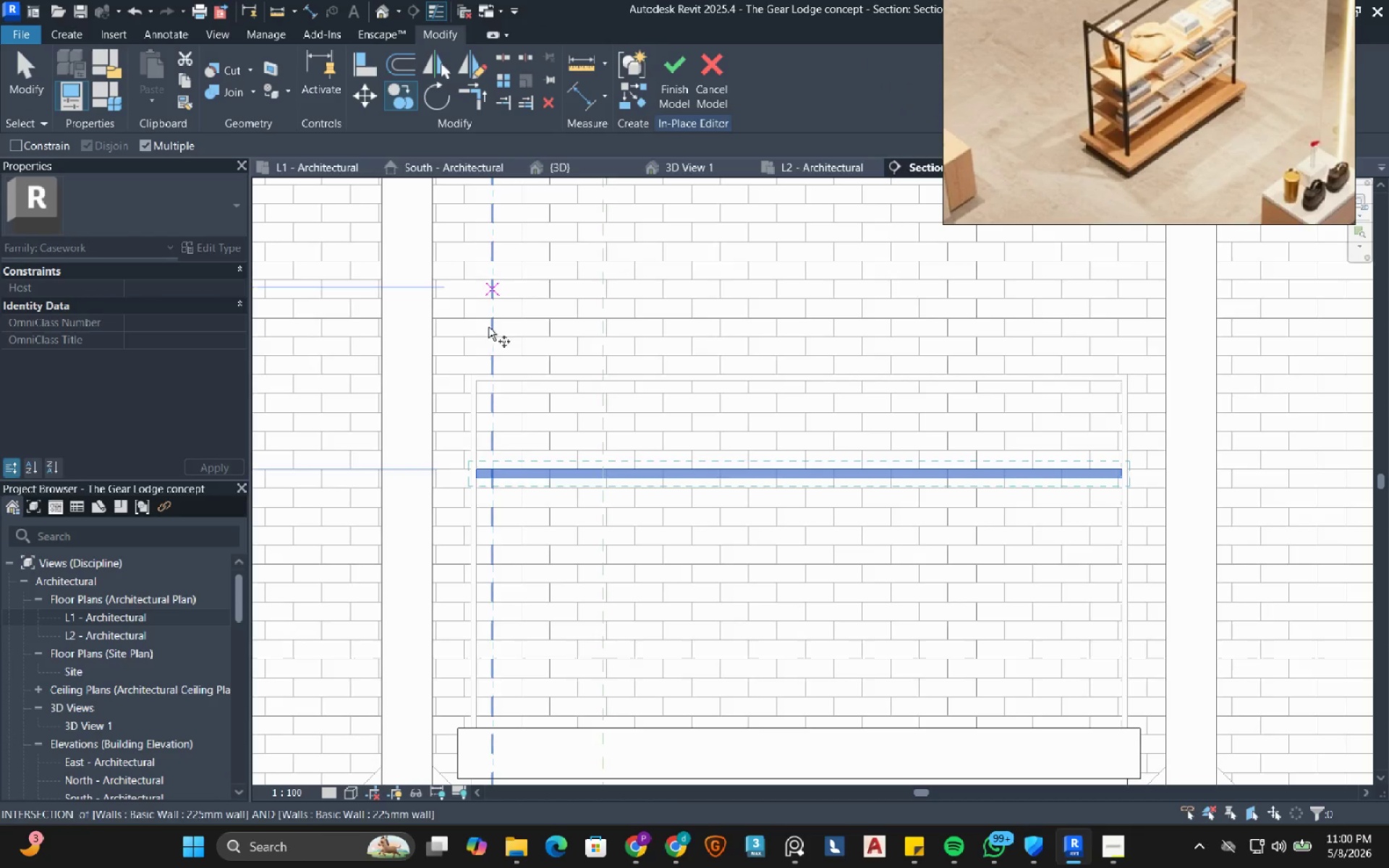 
scroll: coordinate [479, 405], scroll_direction: up, amount: 3.0
 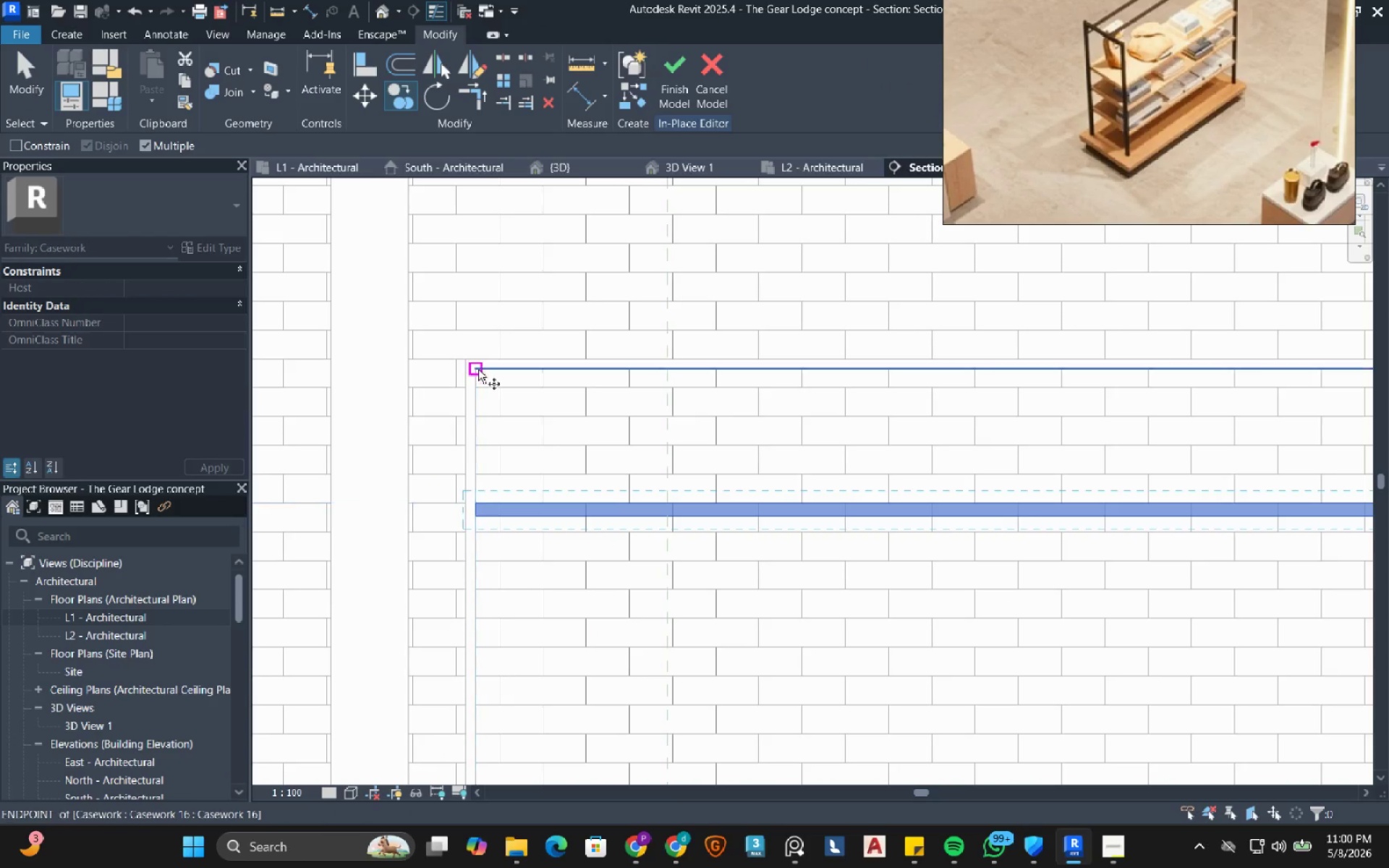 
left_click([478, 370])
 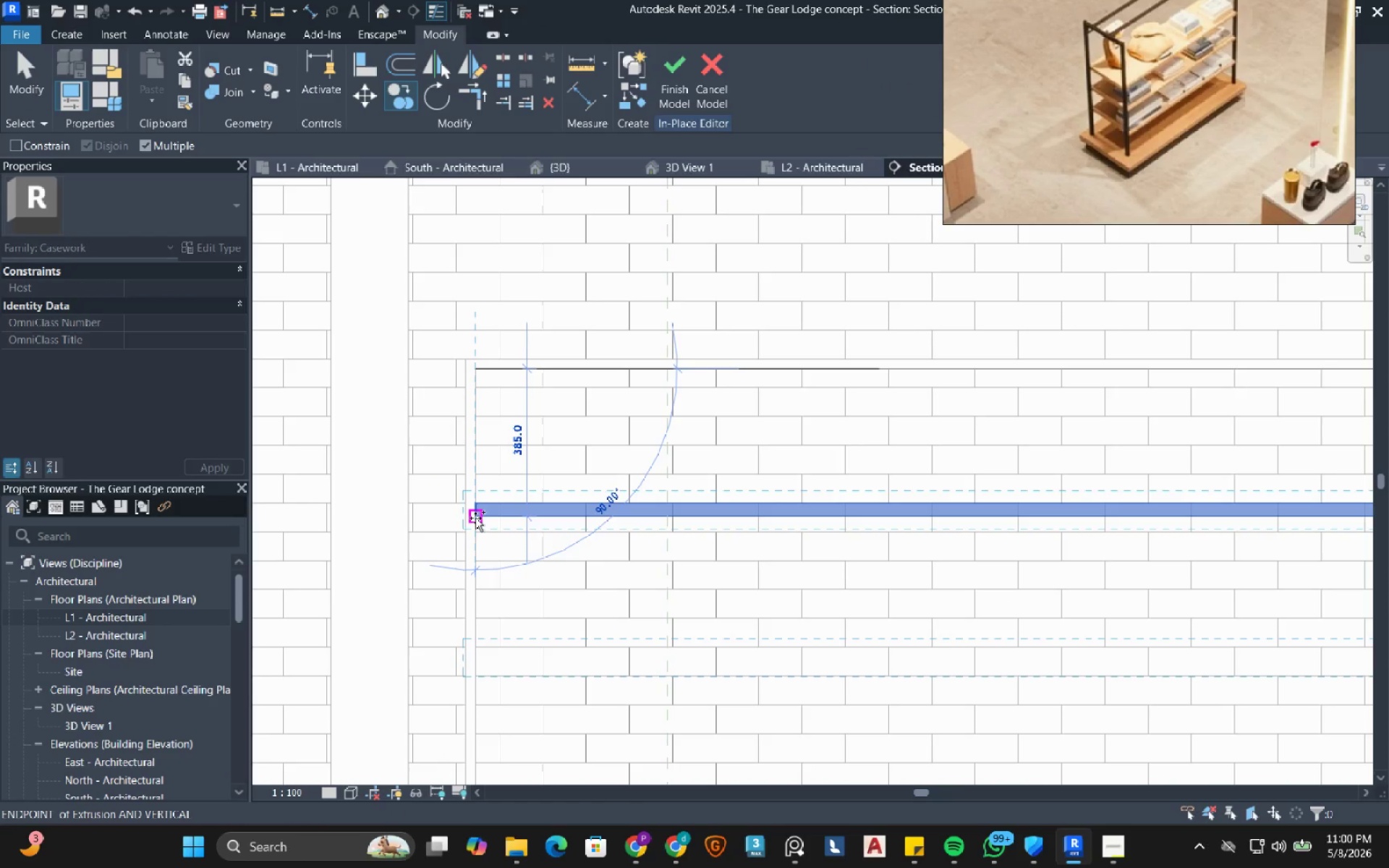 
left_click([475, 518])
 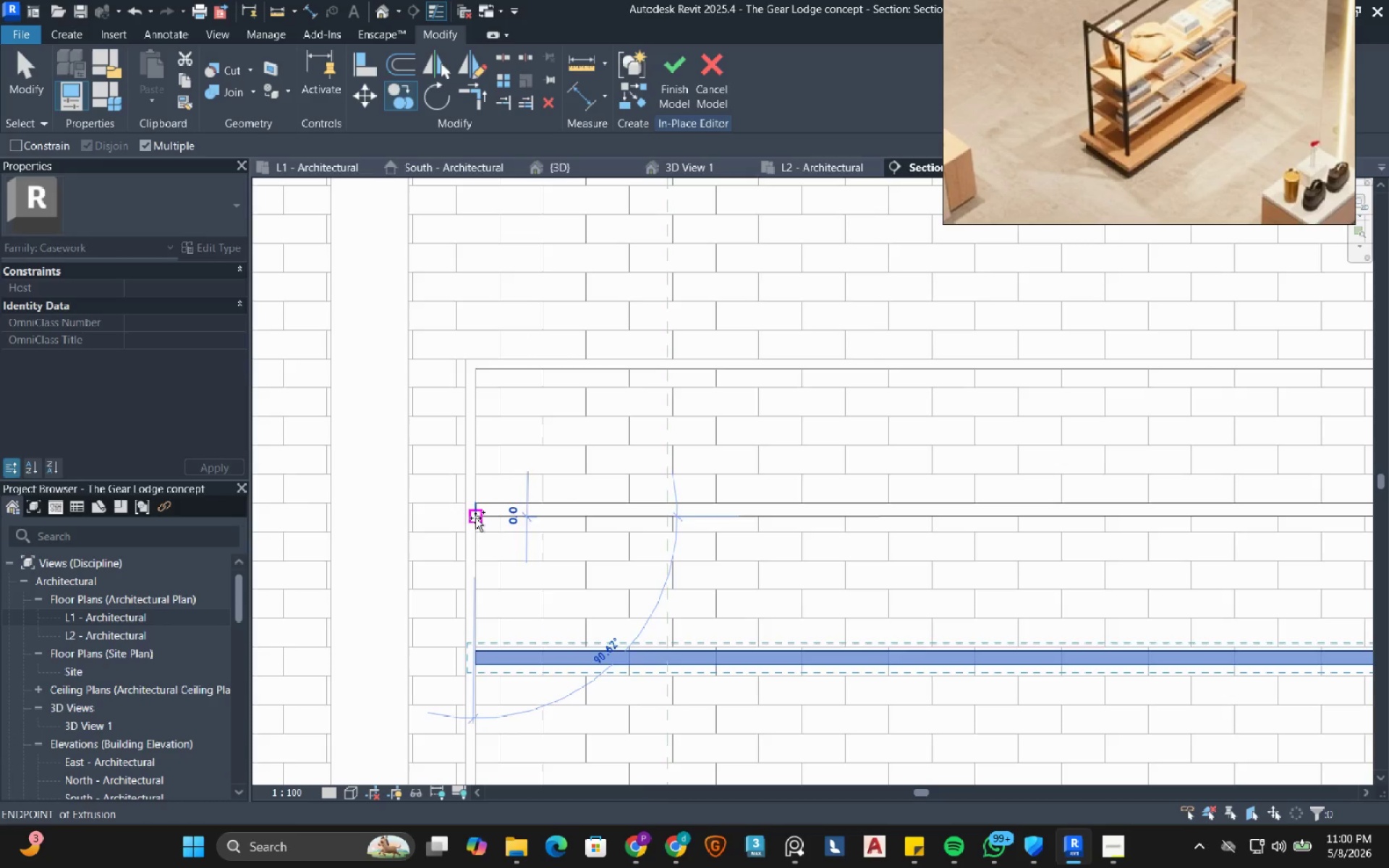 
scroll: coordinate [475, 518], scroll_direction: down, amount: 3.0
 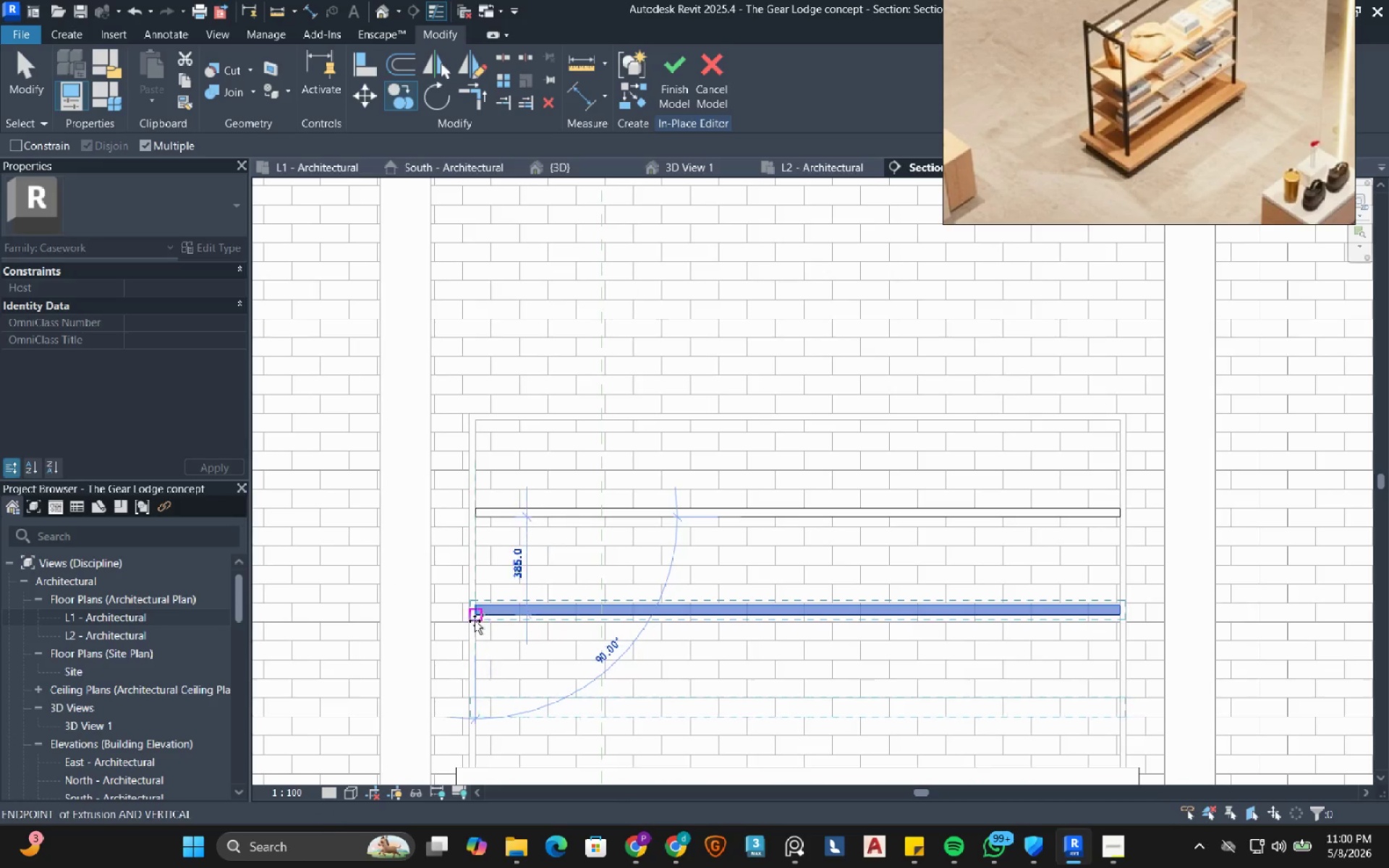 
left_click([475, 621])
 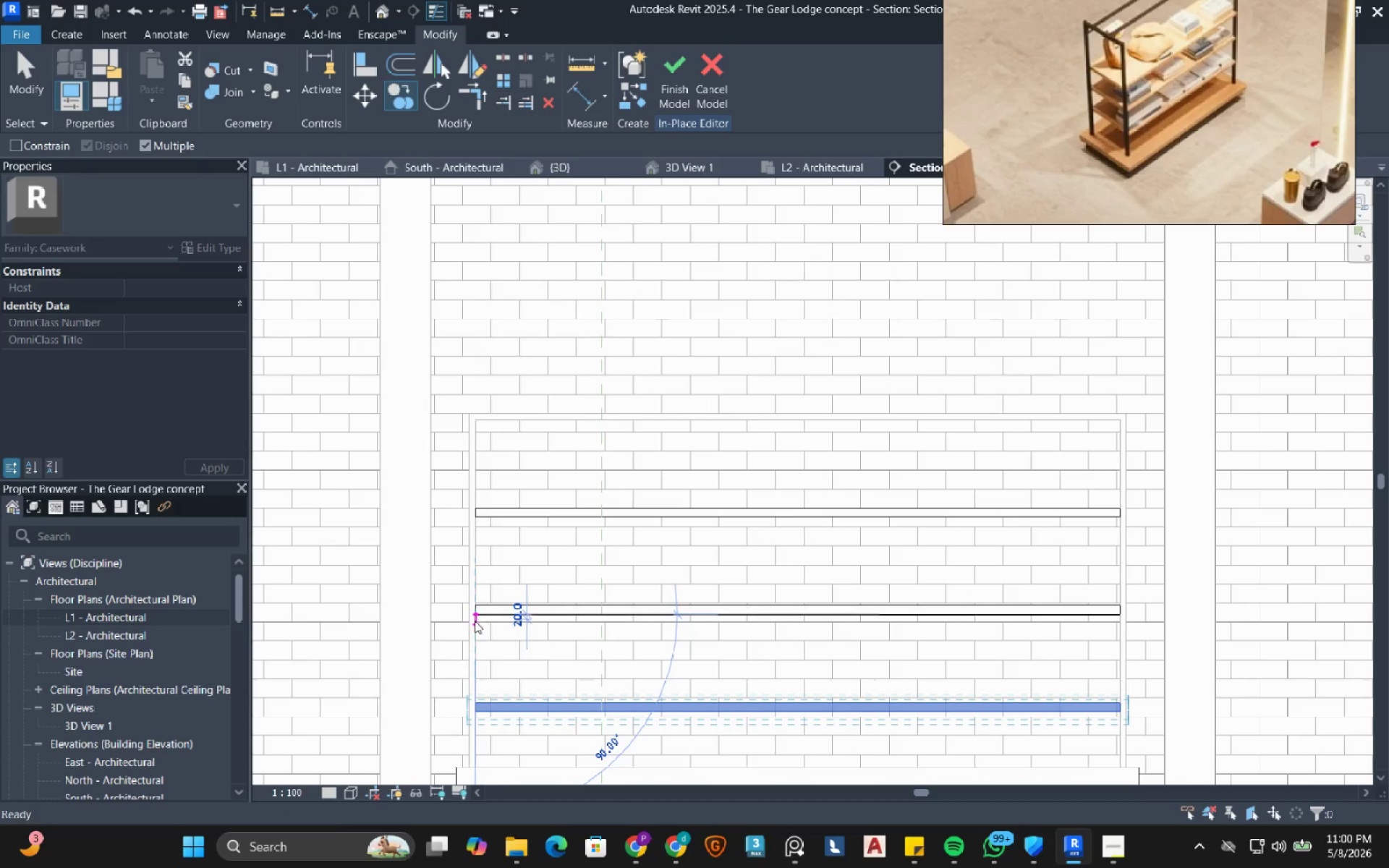 
key(Escape)
 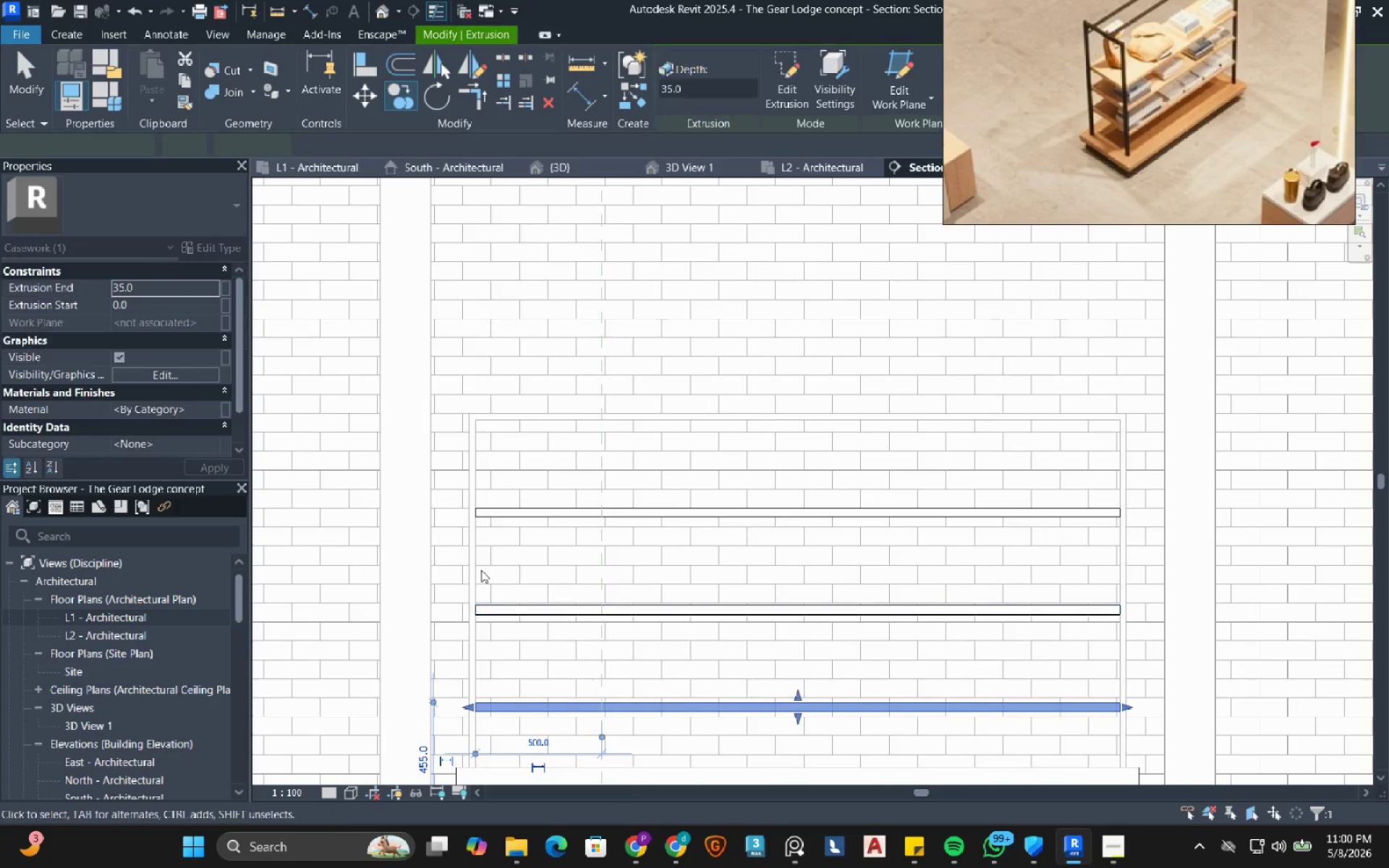 
scroll: coordinate [481, 570], scroll_direction: down, amount: 4.0
 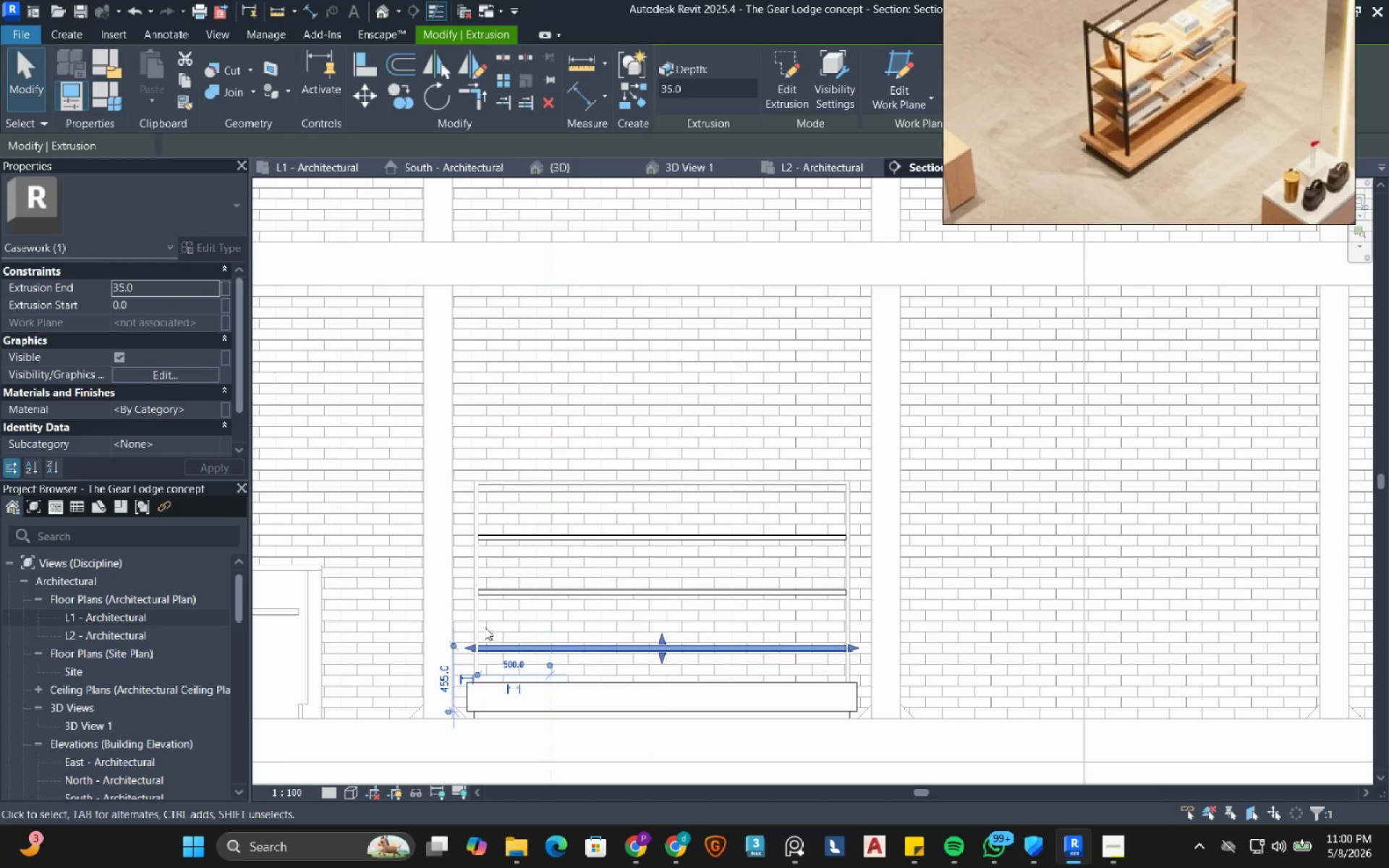 
scroll: coordinate [518, 666], scroll_direction: up, amount: 3.0
 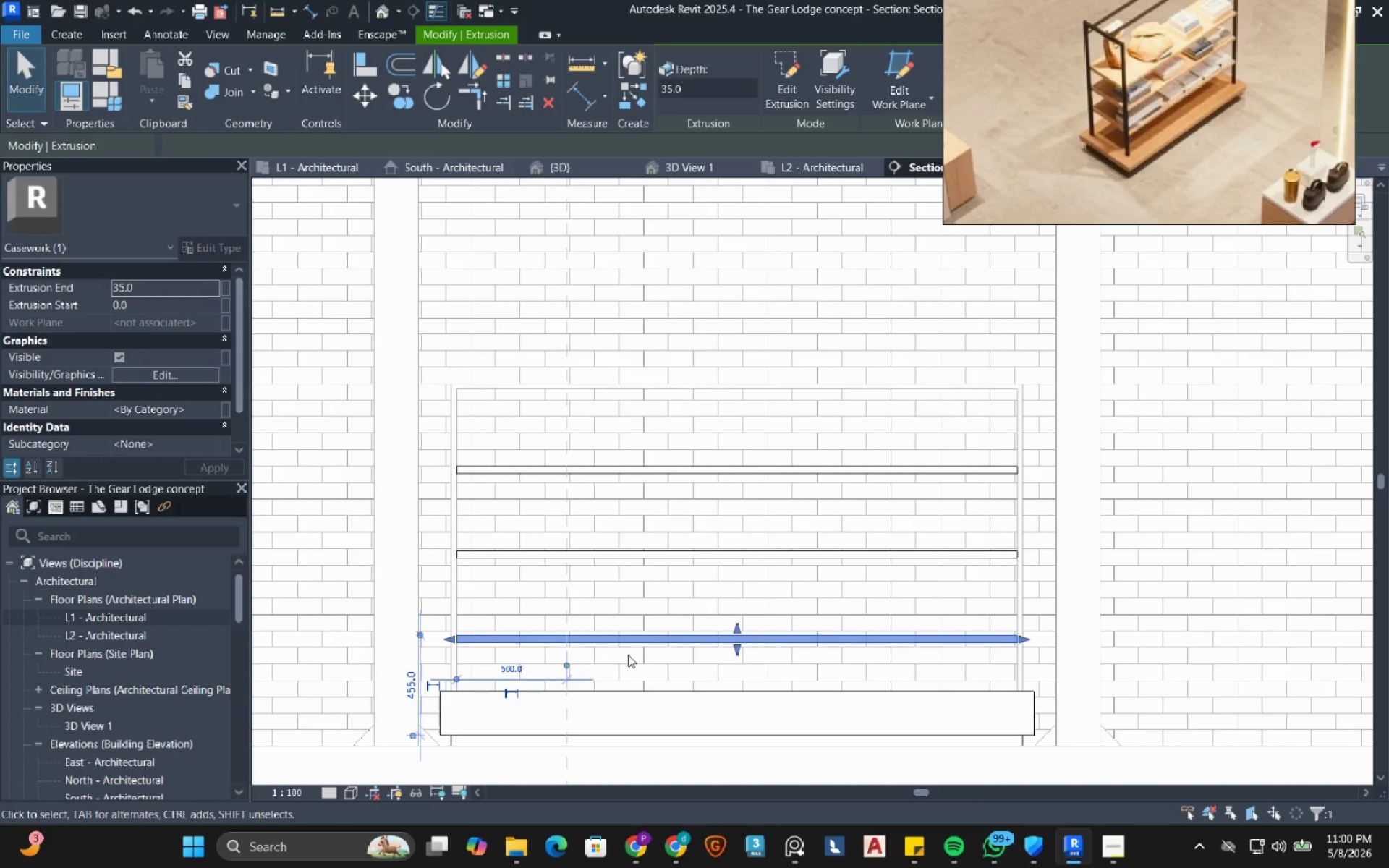 
left_click([628, 655])
 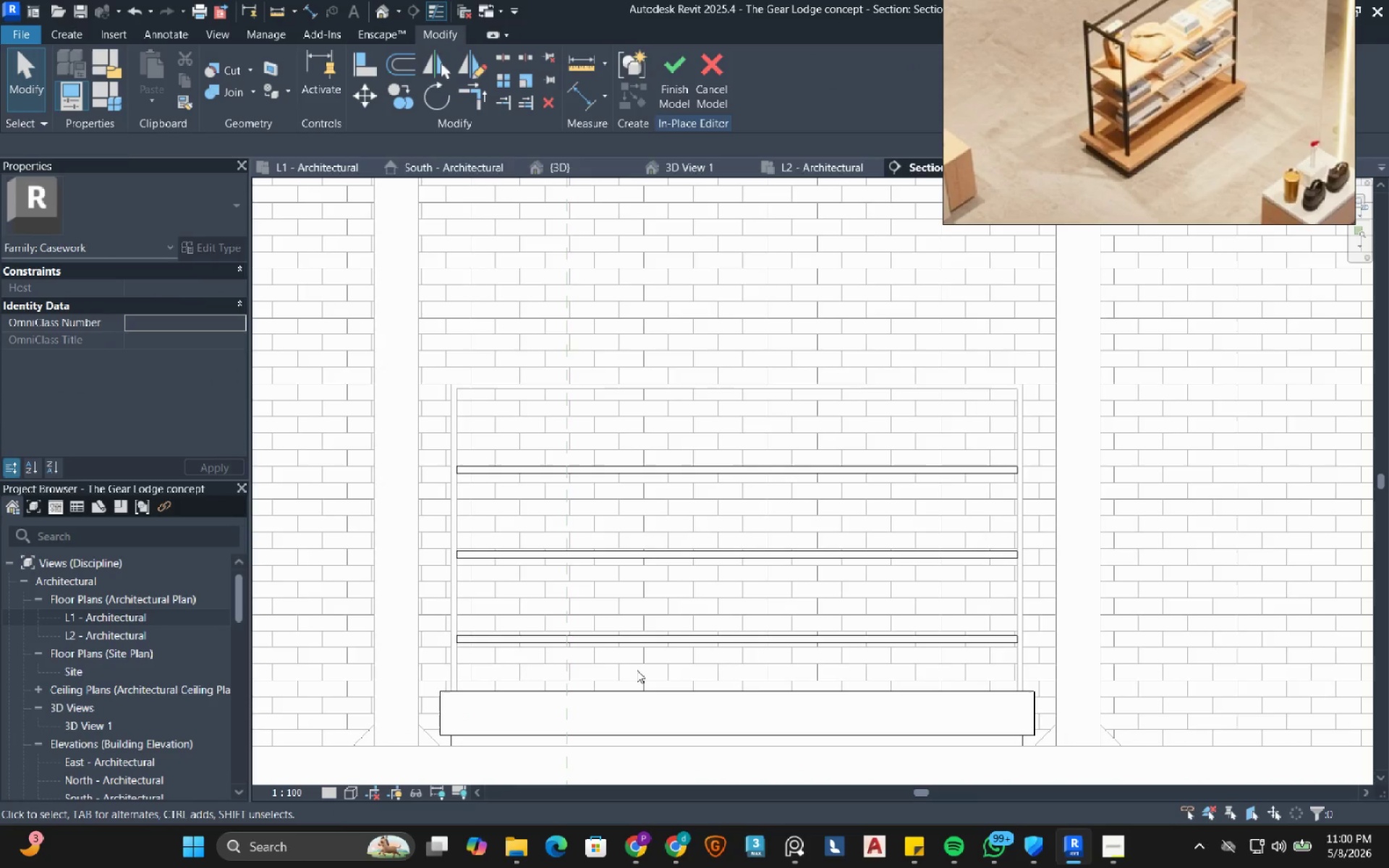 
left_click_drag(start_coordinate=[637, 670], to_coordinate=[565, 442])
 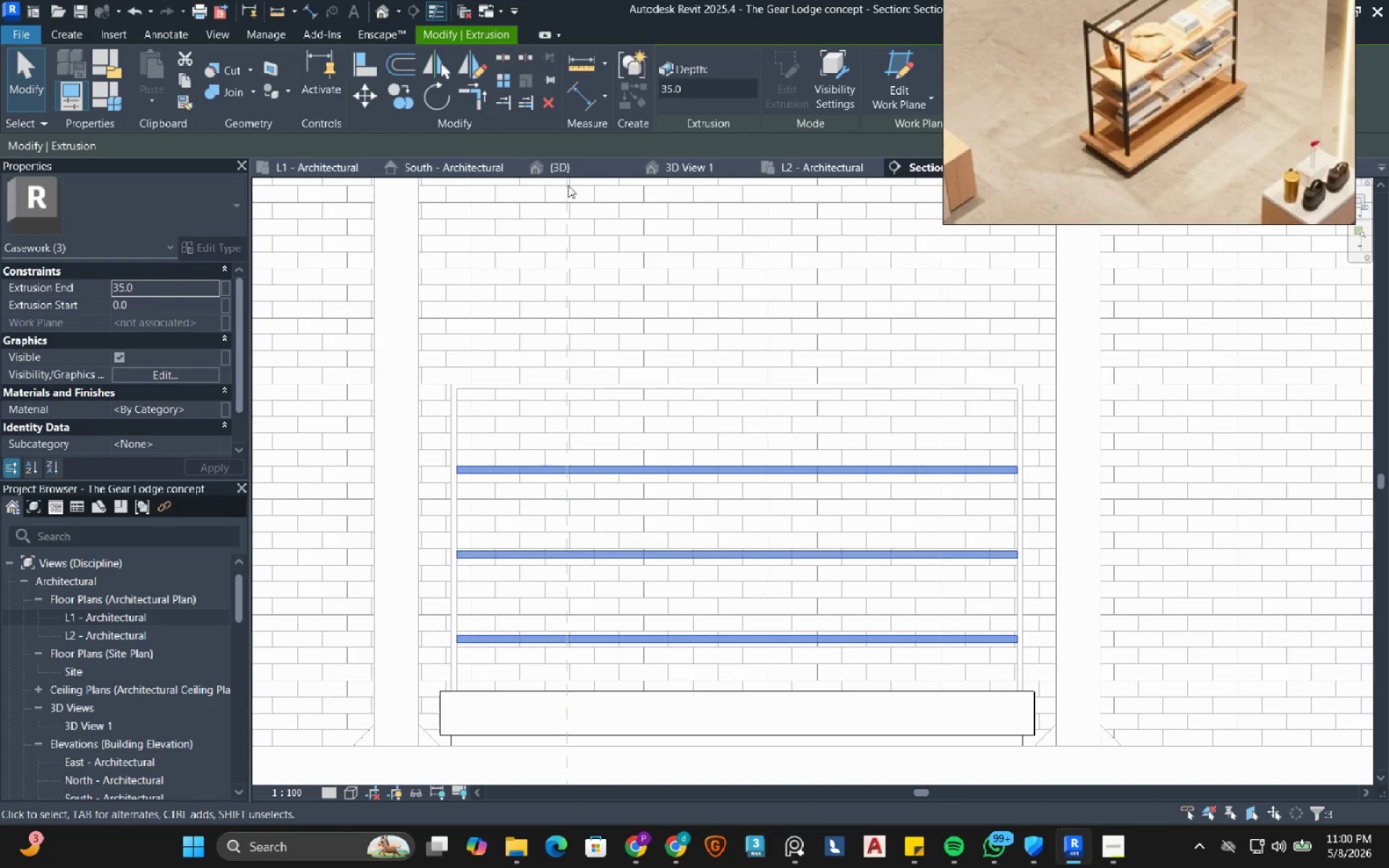 
left_click([362, 97])
 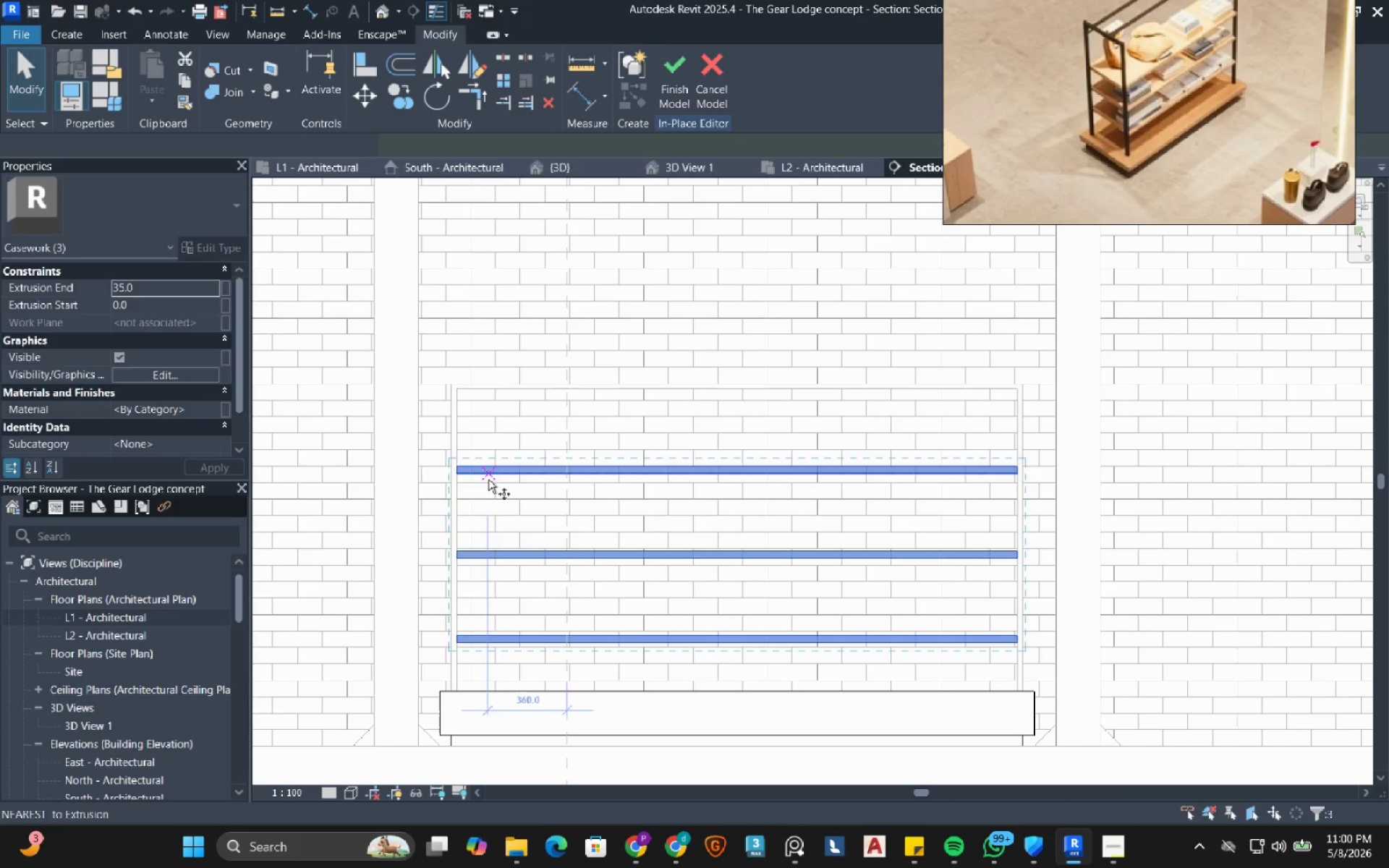 
scroll: coordinate [481, 479], scroll_direction: up, amount: 3.0
 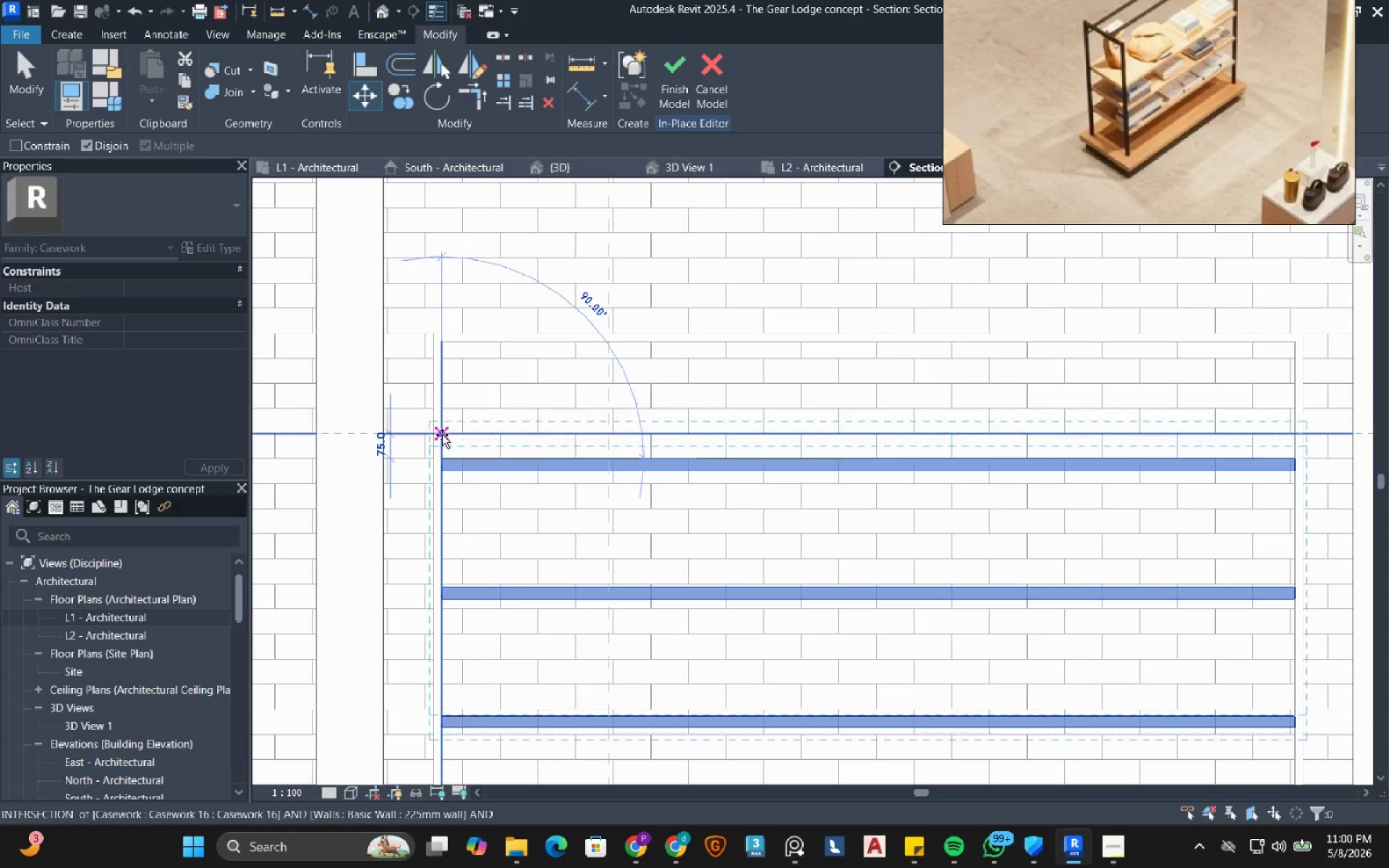 
left_click([442, 435])
 